 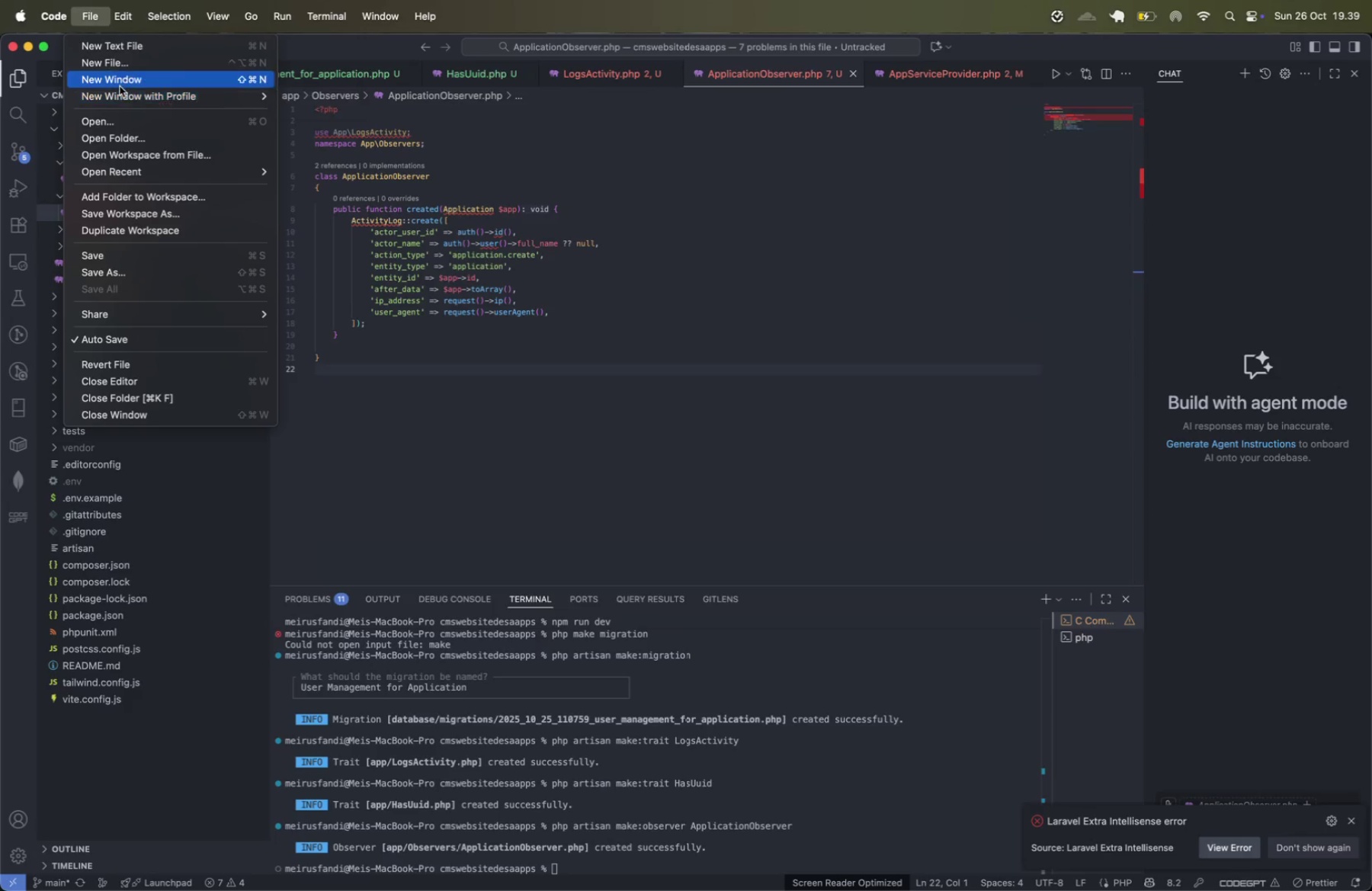 
left_click([115, 76])
 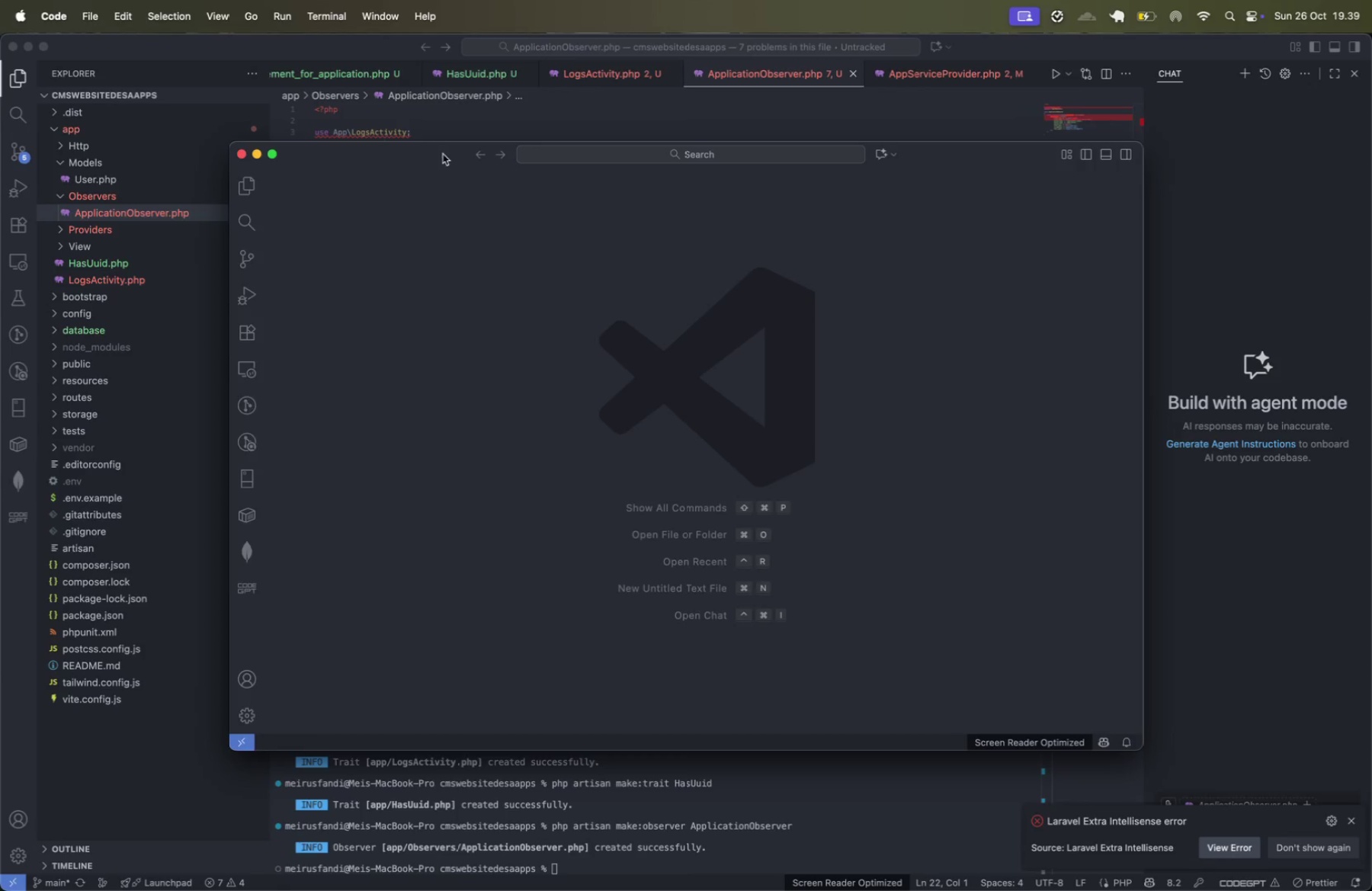 
double_click([406, 150])
 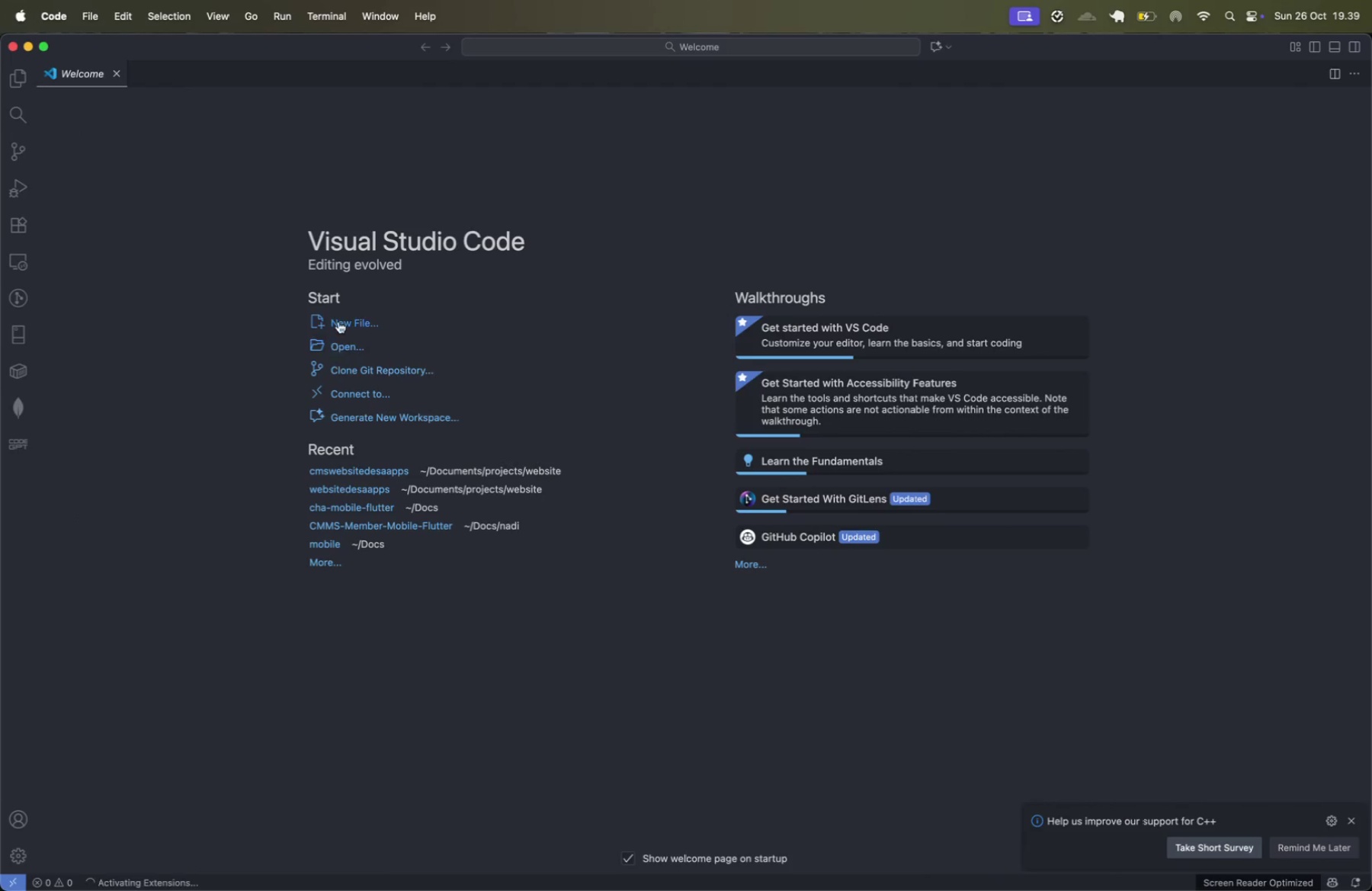 
left_click([681, 204])
 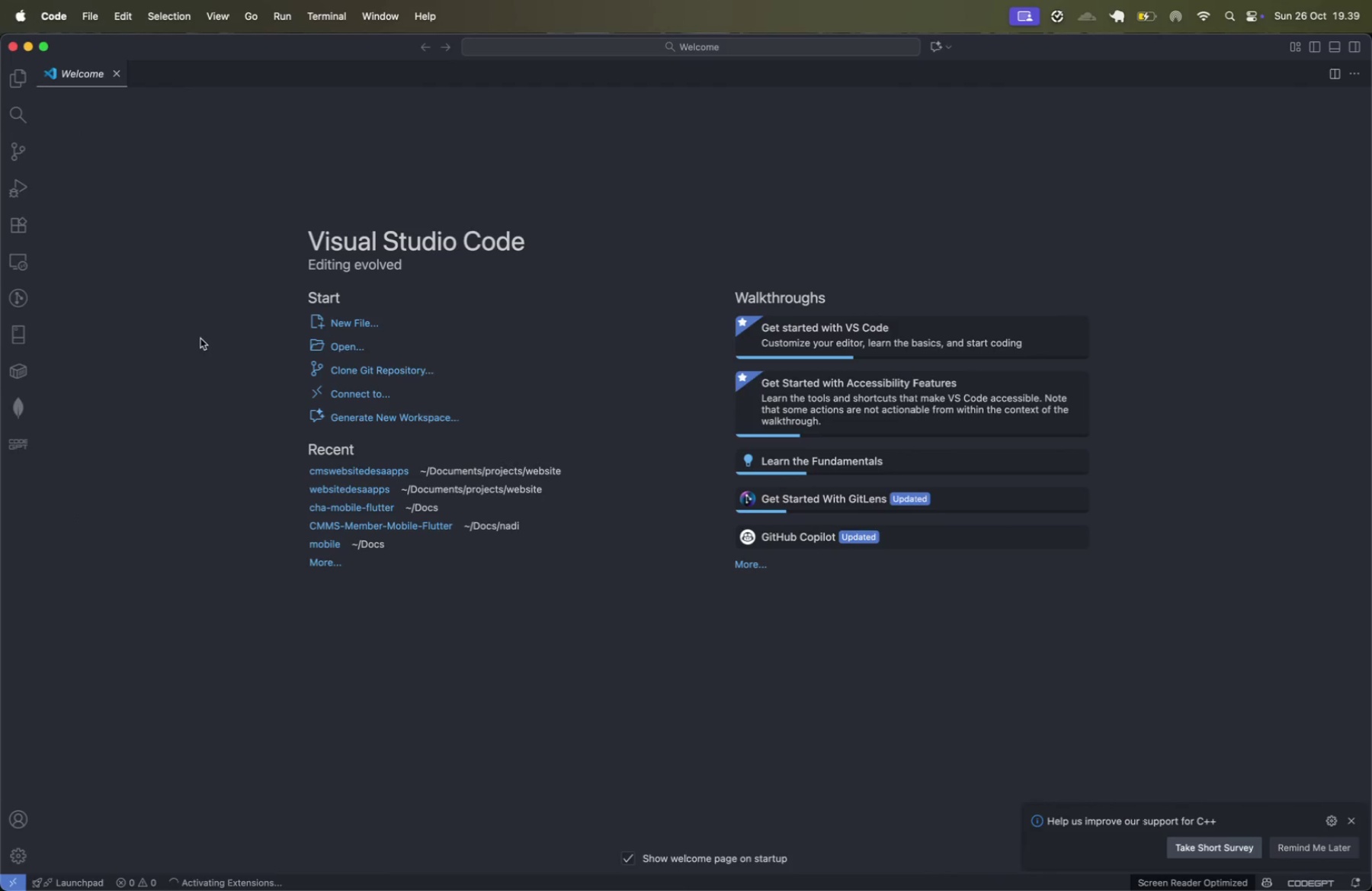 
left_click([200, 376])
 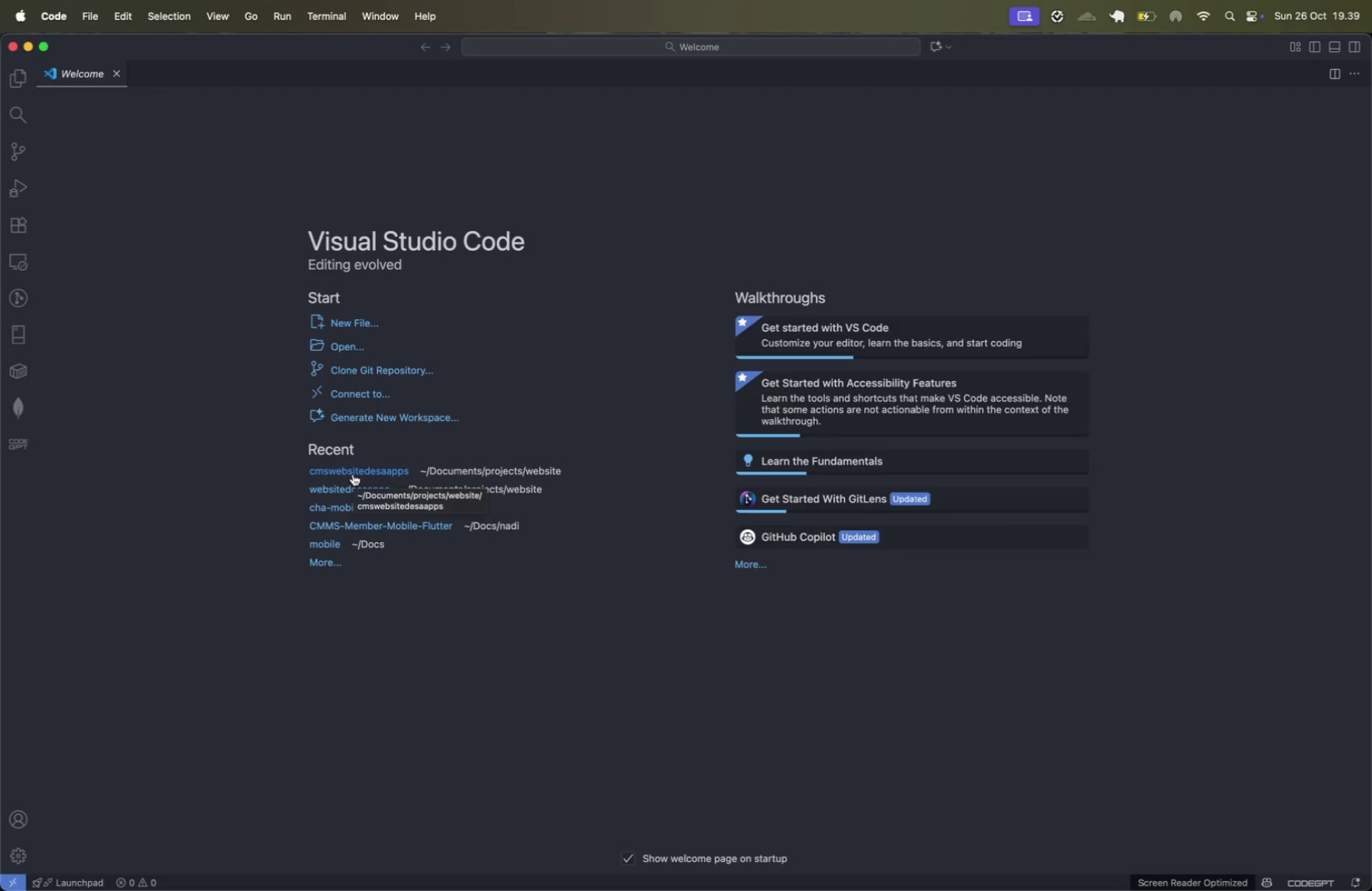 
wait(7.2)
 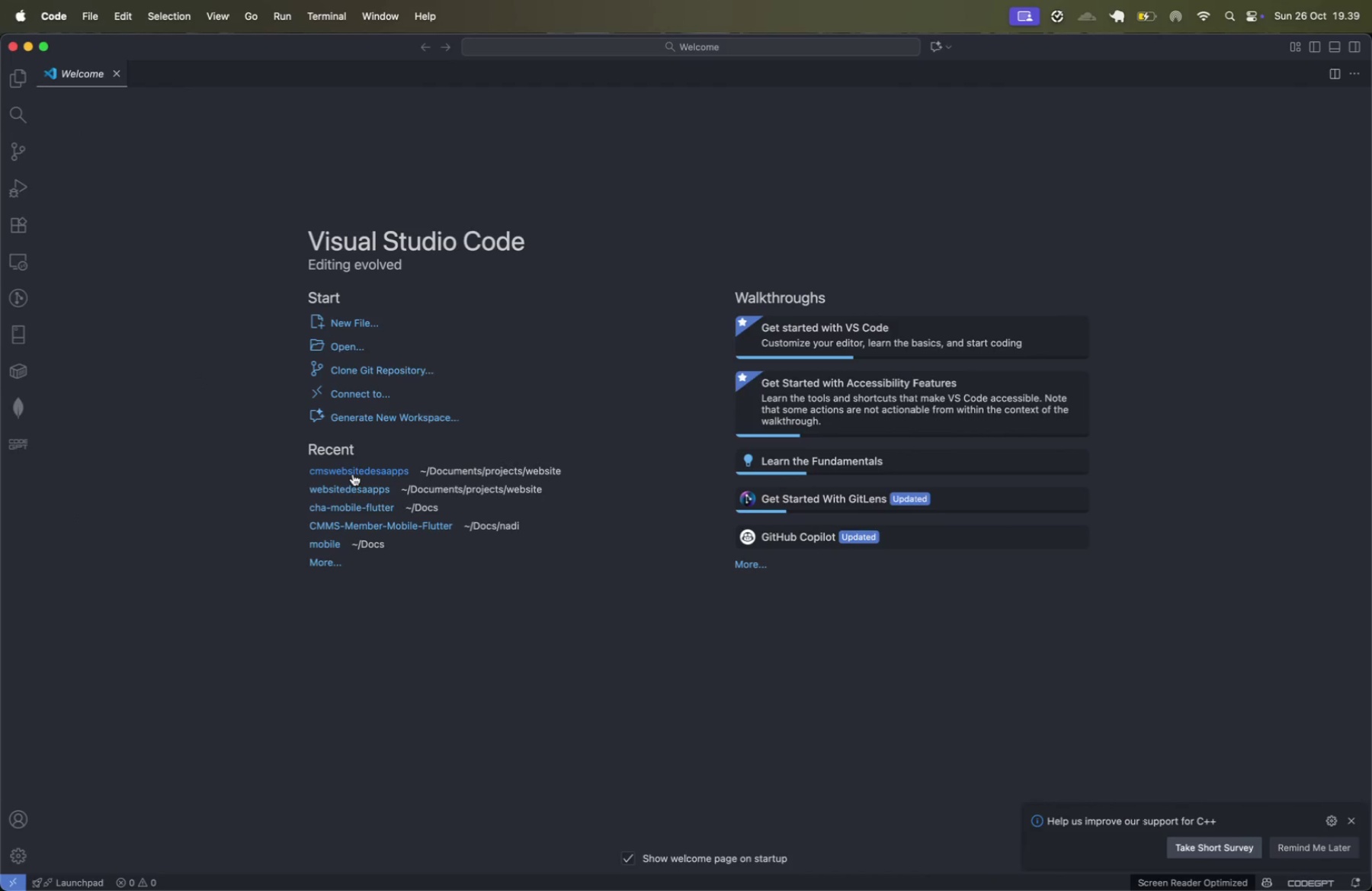 
left_click([347, 343])
 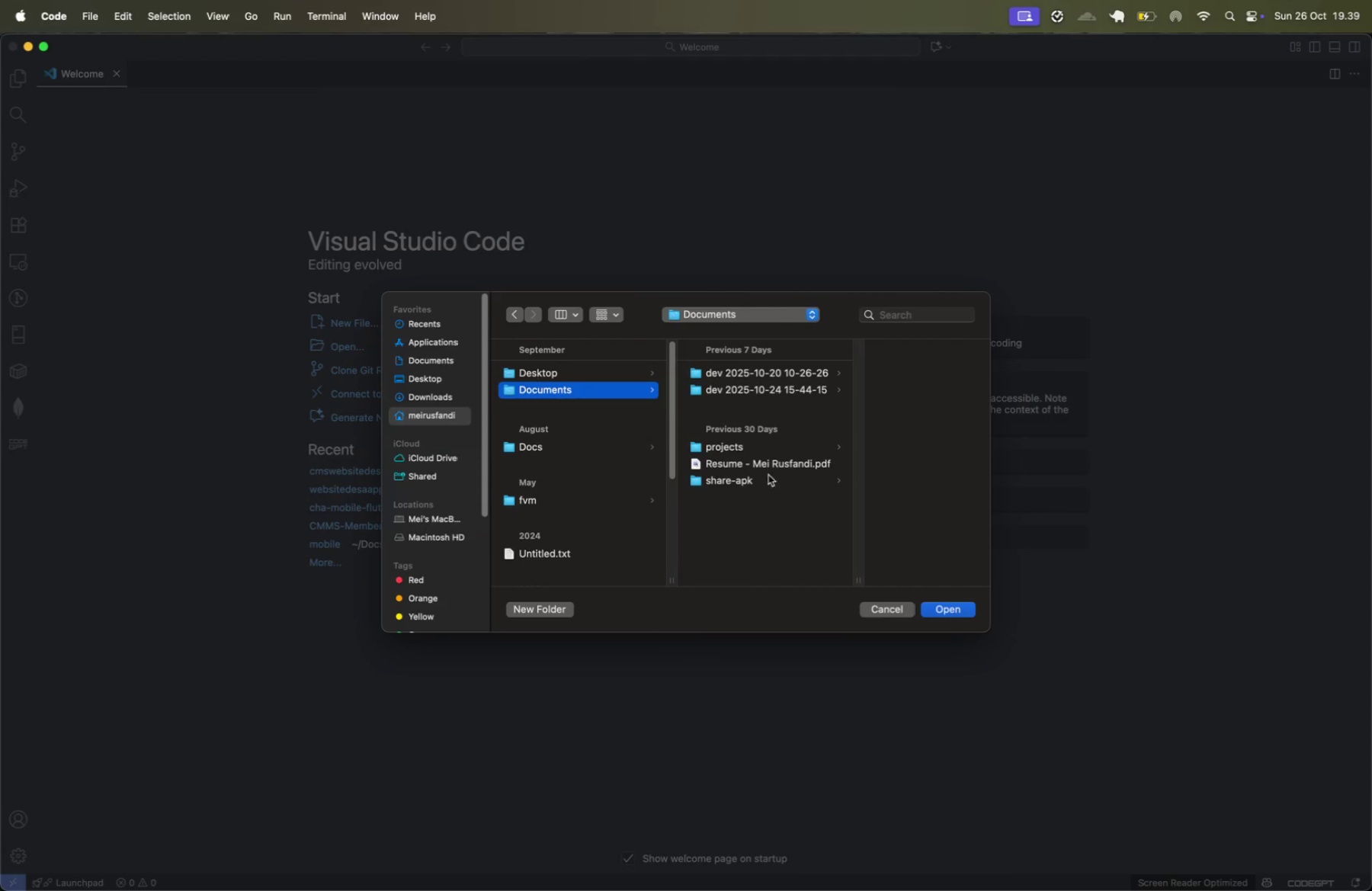 
wait(5.12)
 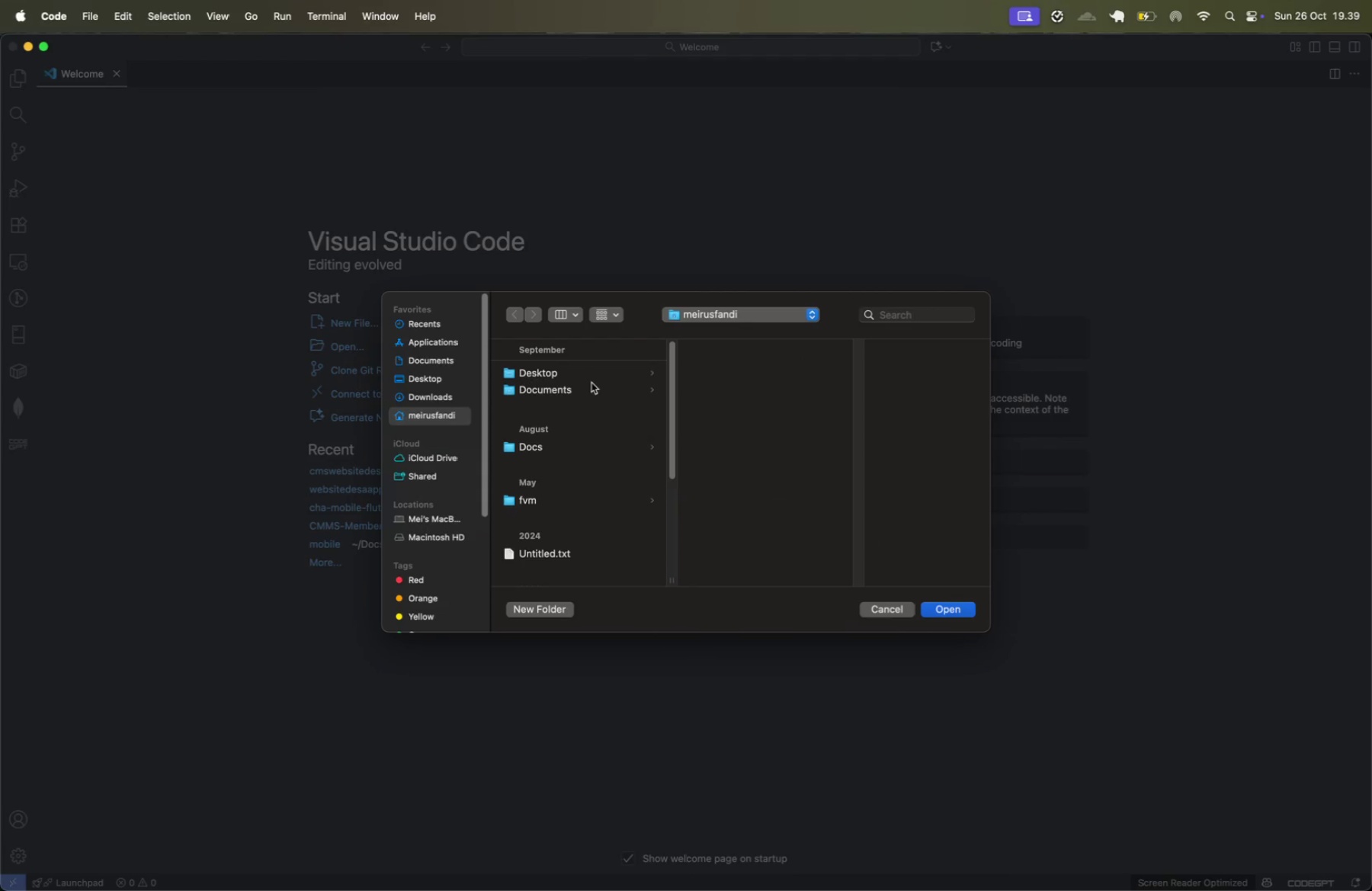 
left_click([740, 453])
 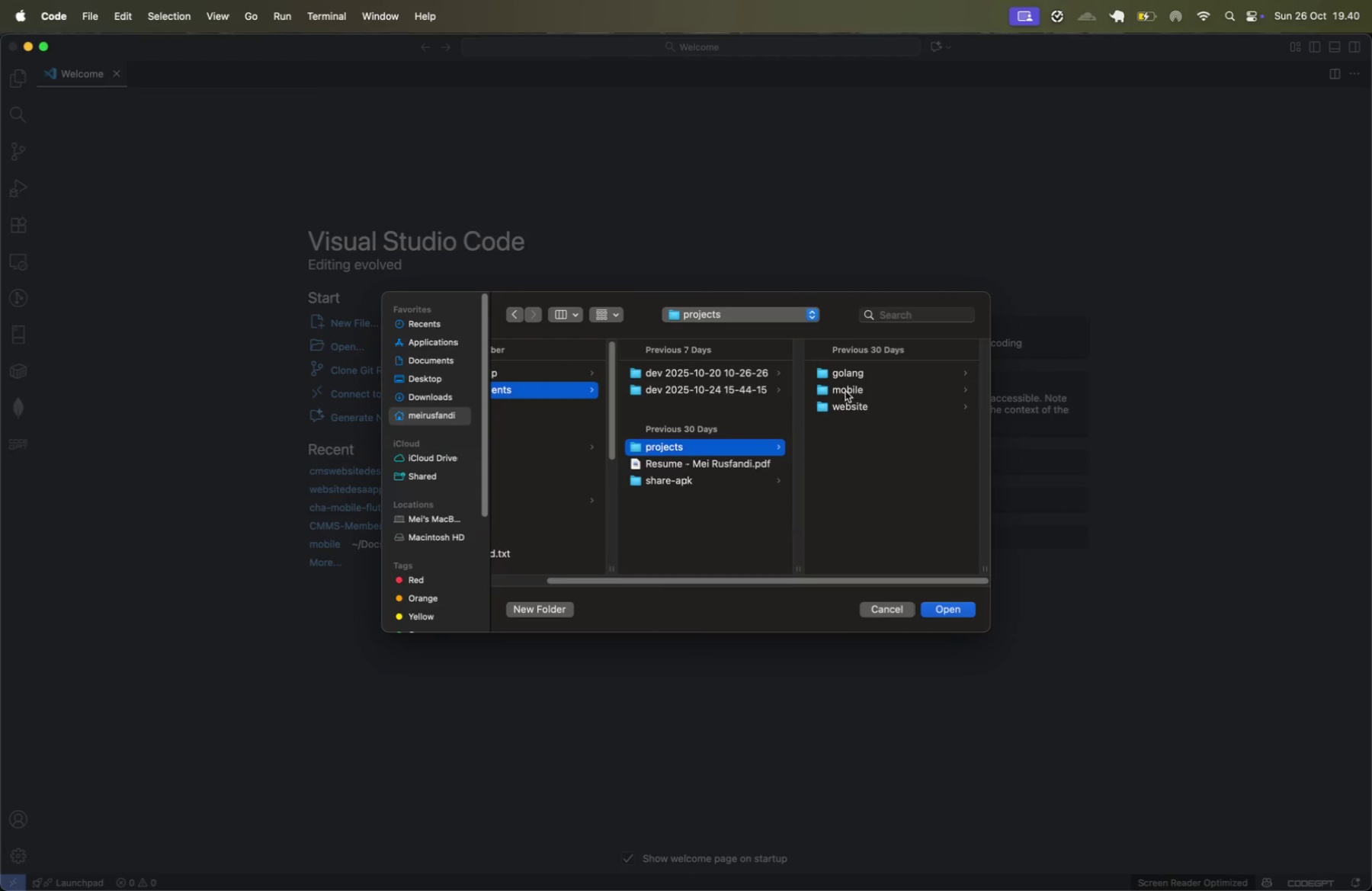 
left_click([845, 391])
 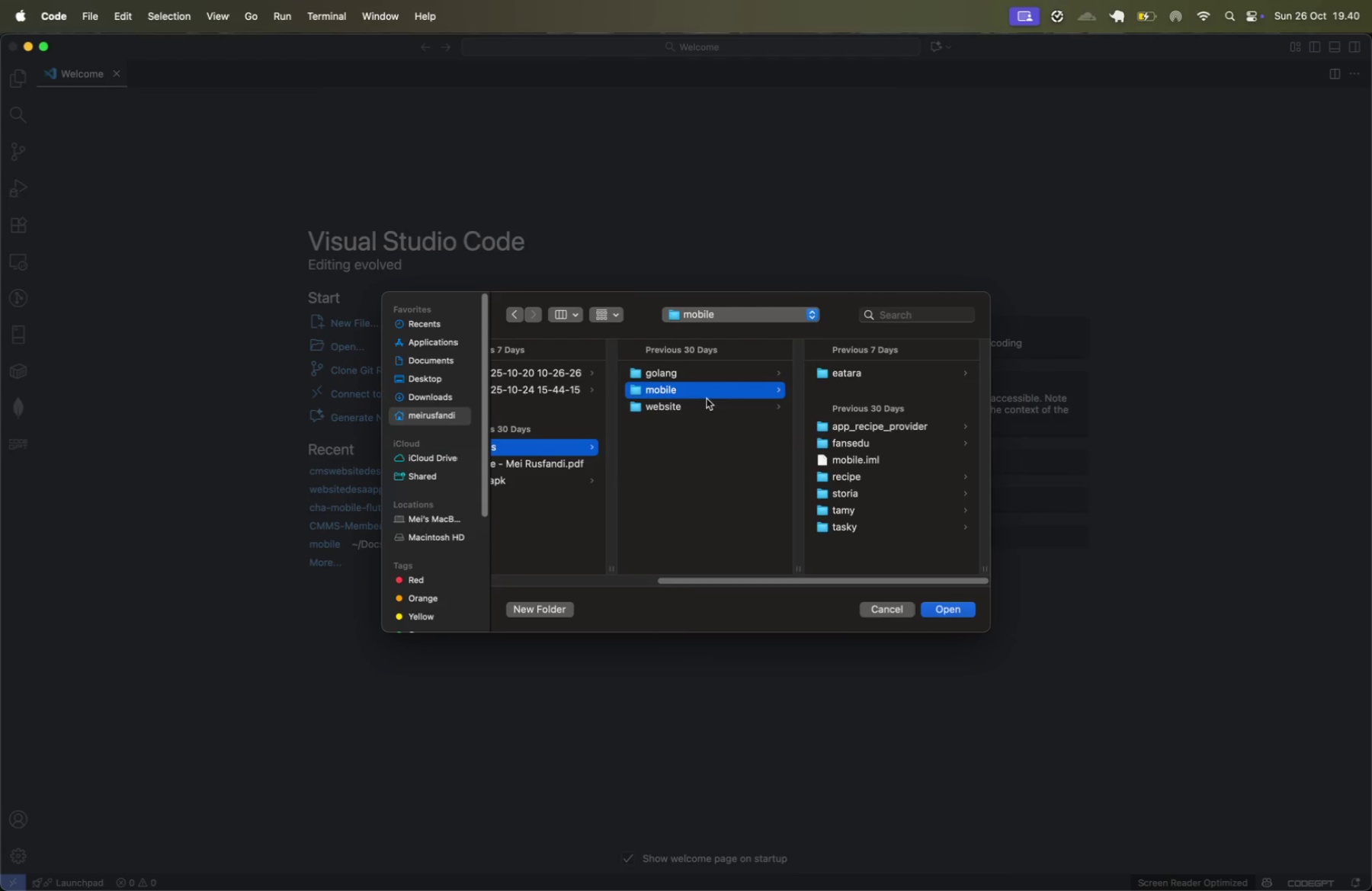 
left_click([706, 405])
 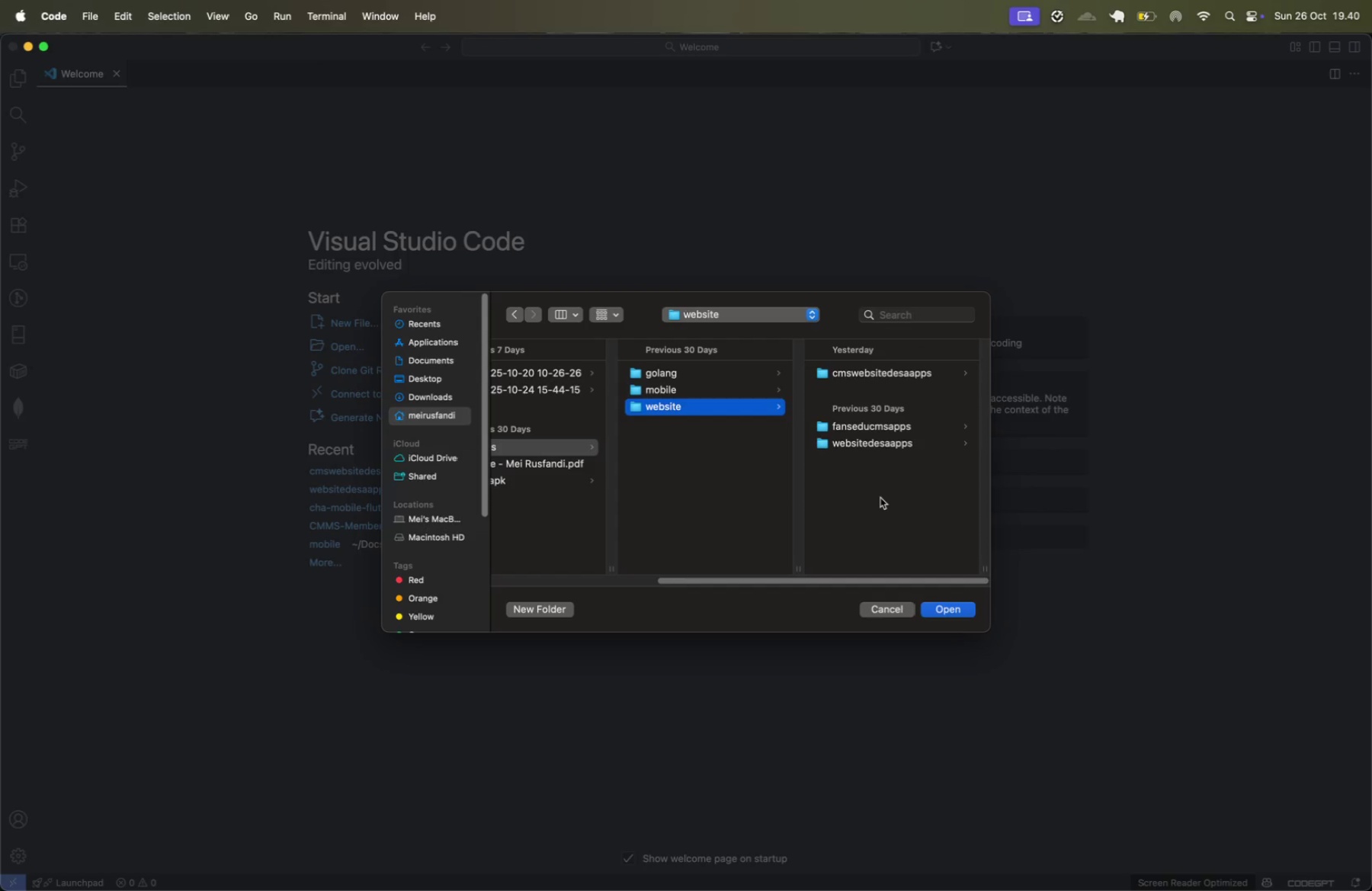 
right_click([880, 496])
 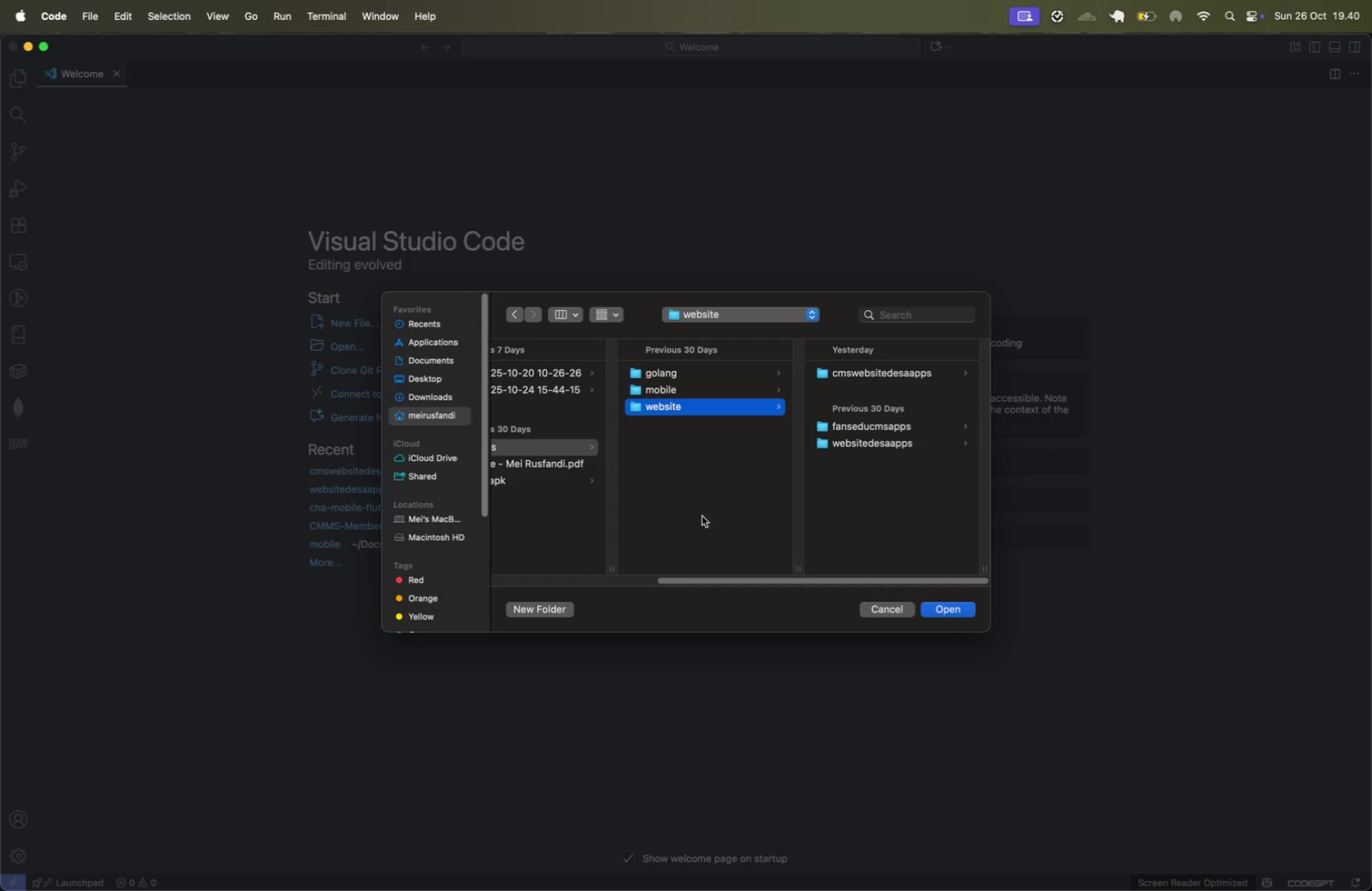 
left_click([558, 611])
 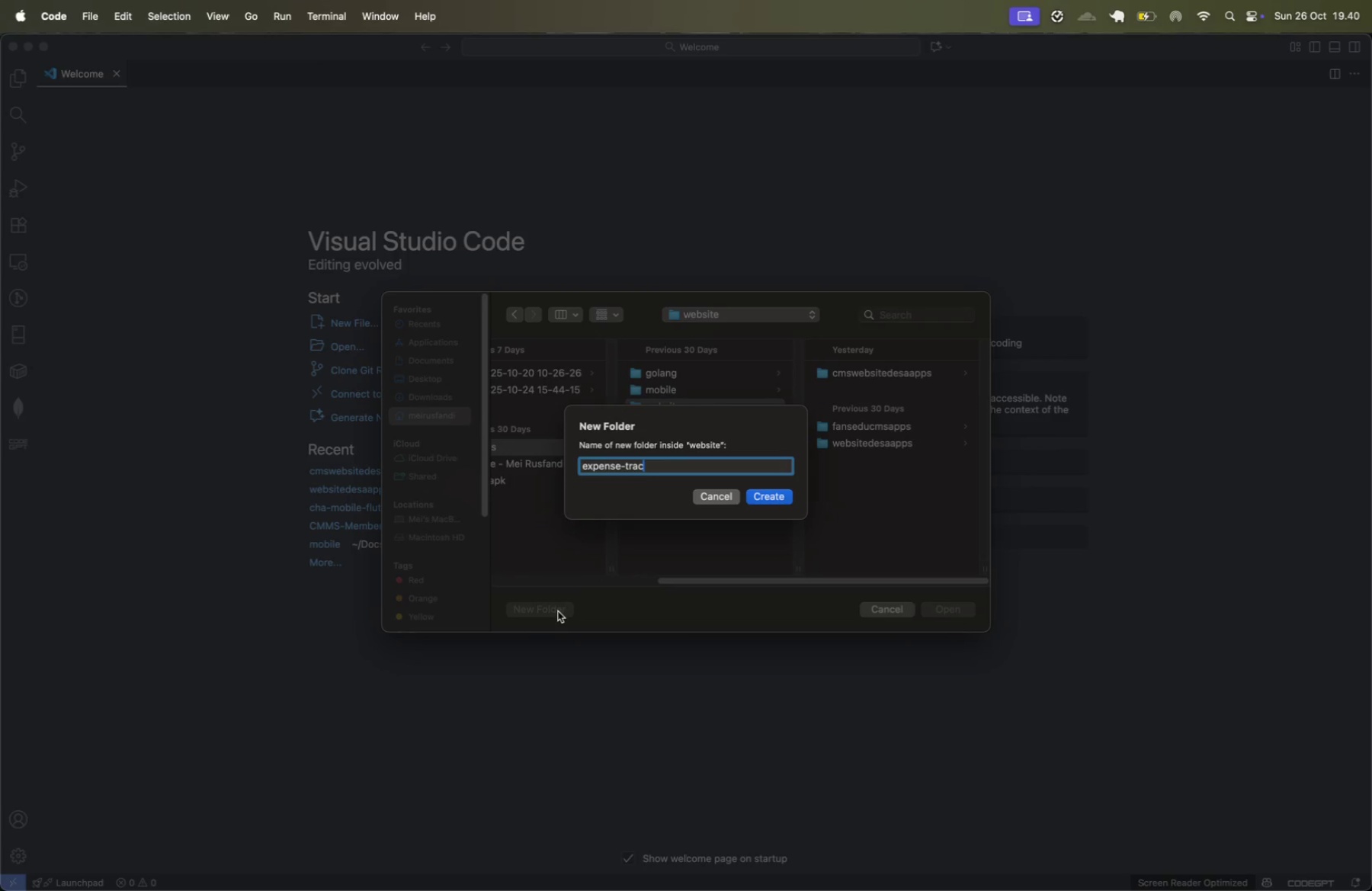 
type(expense-tracker)
 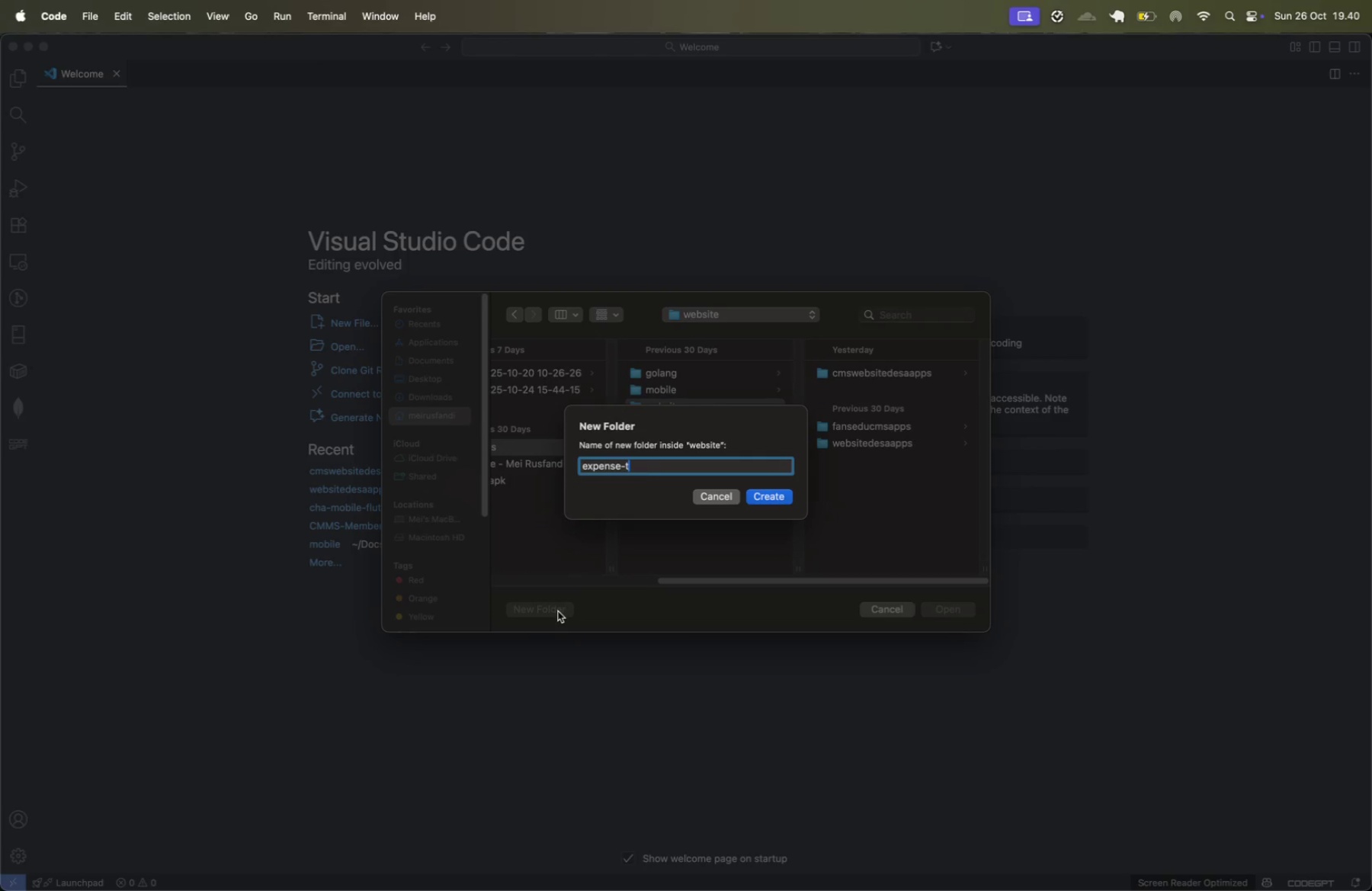 
key(Enter)
 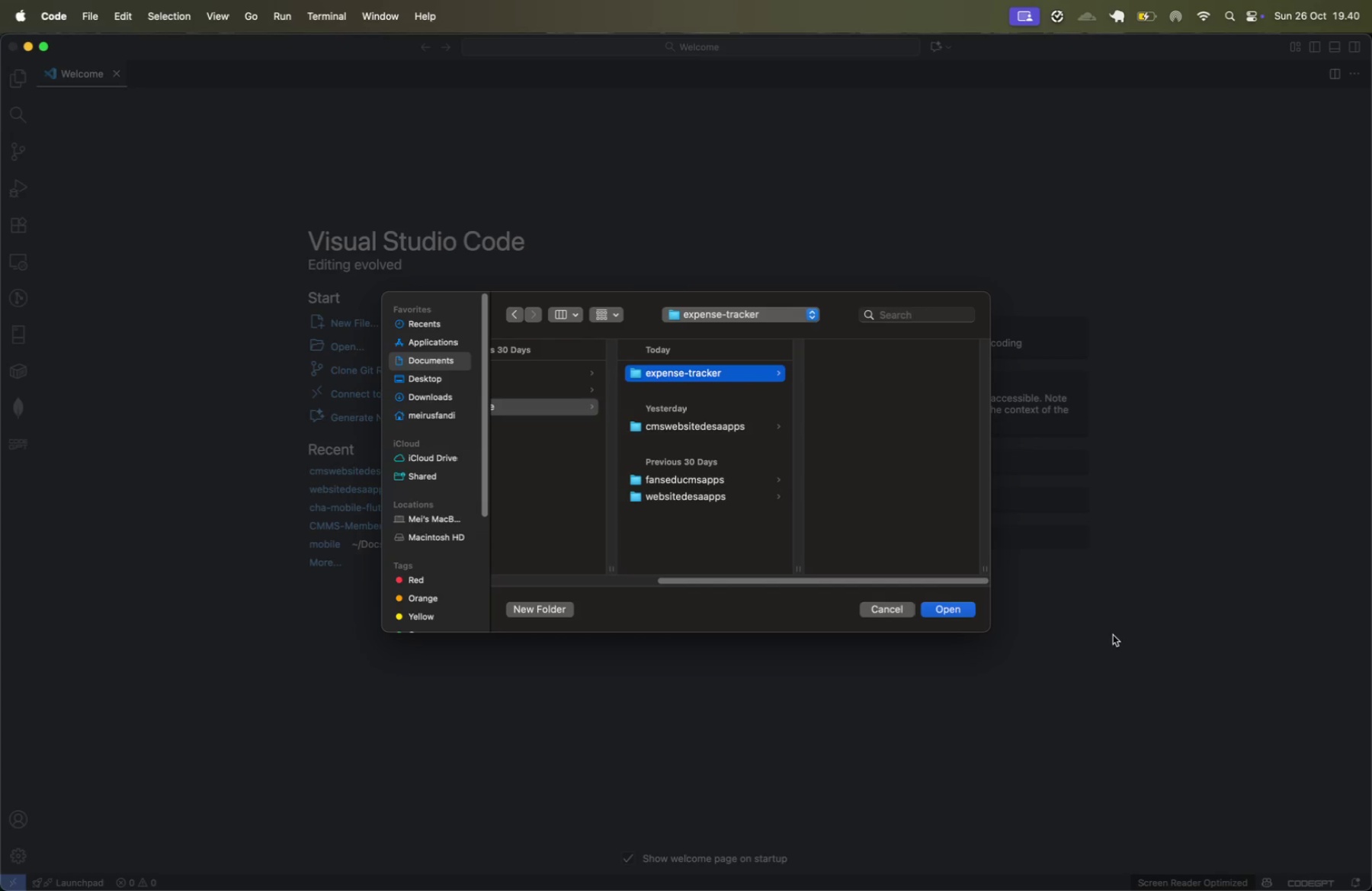 
left_click([947, 613])
 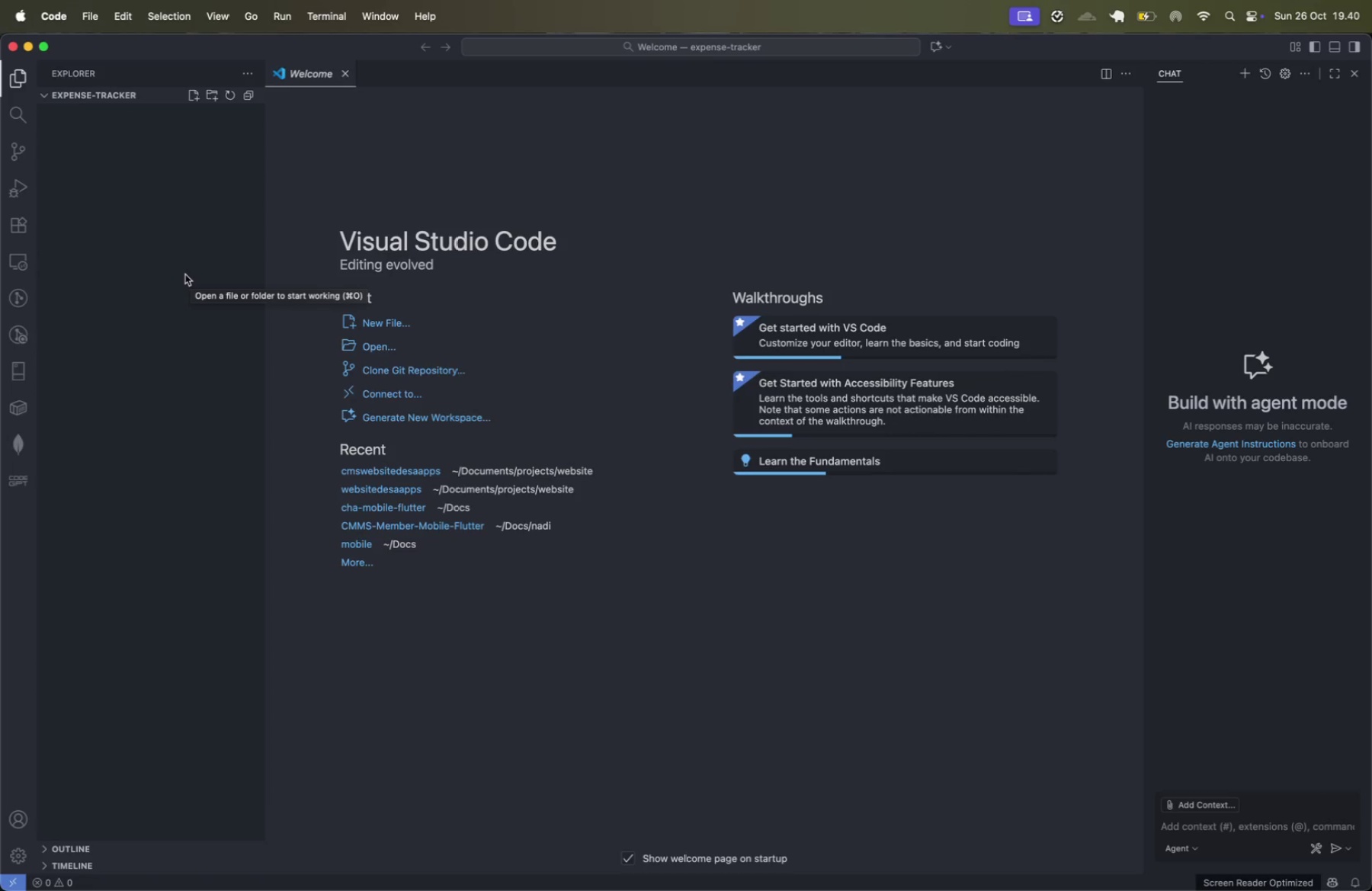 
left_click([380, 320])
 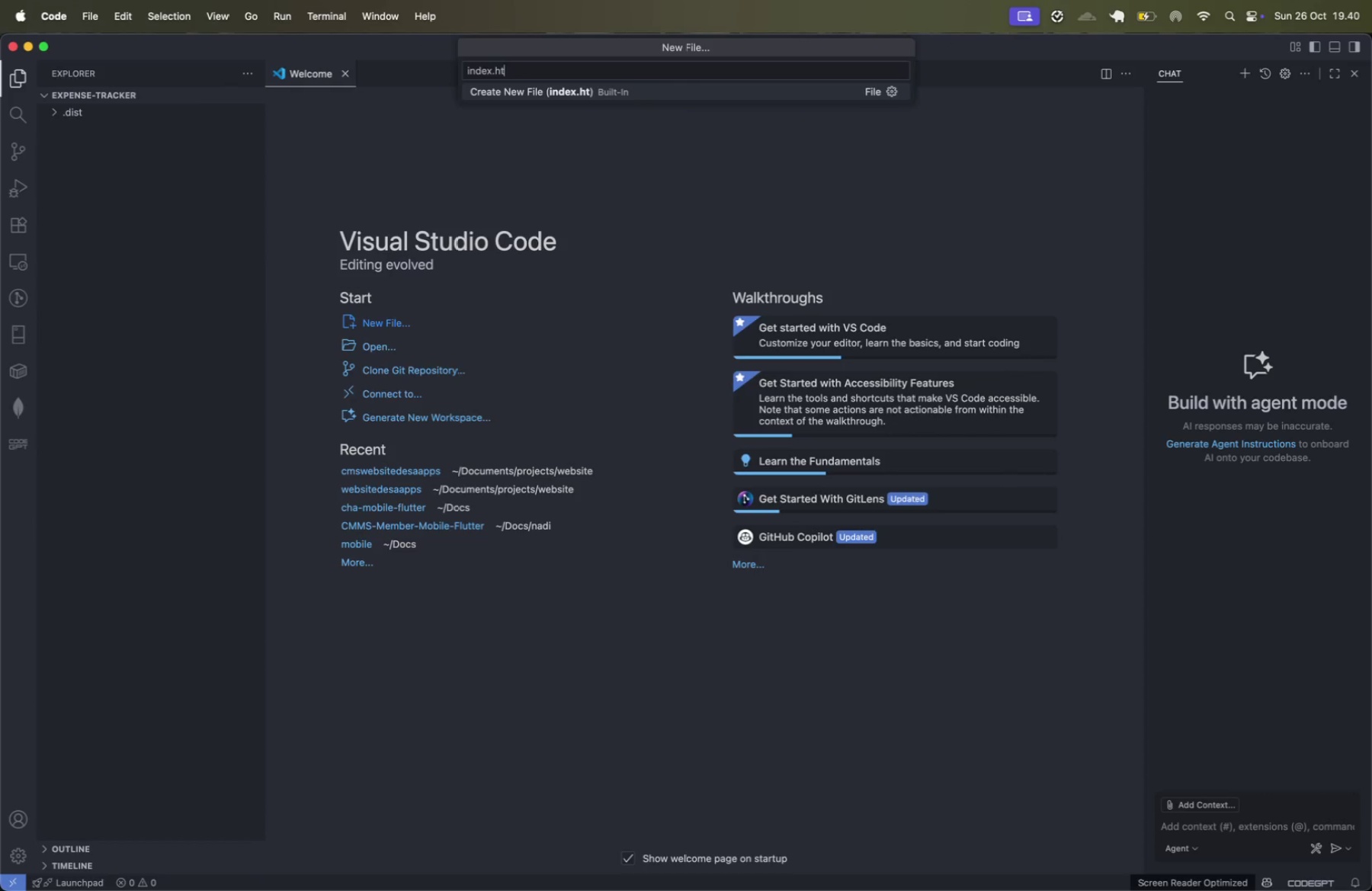 
type(index.htl)
key(Backspace)
type(ml)
 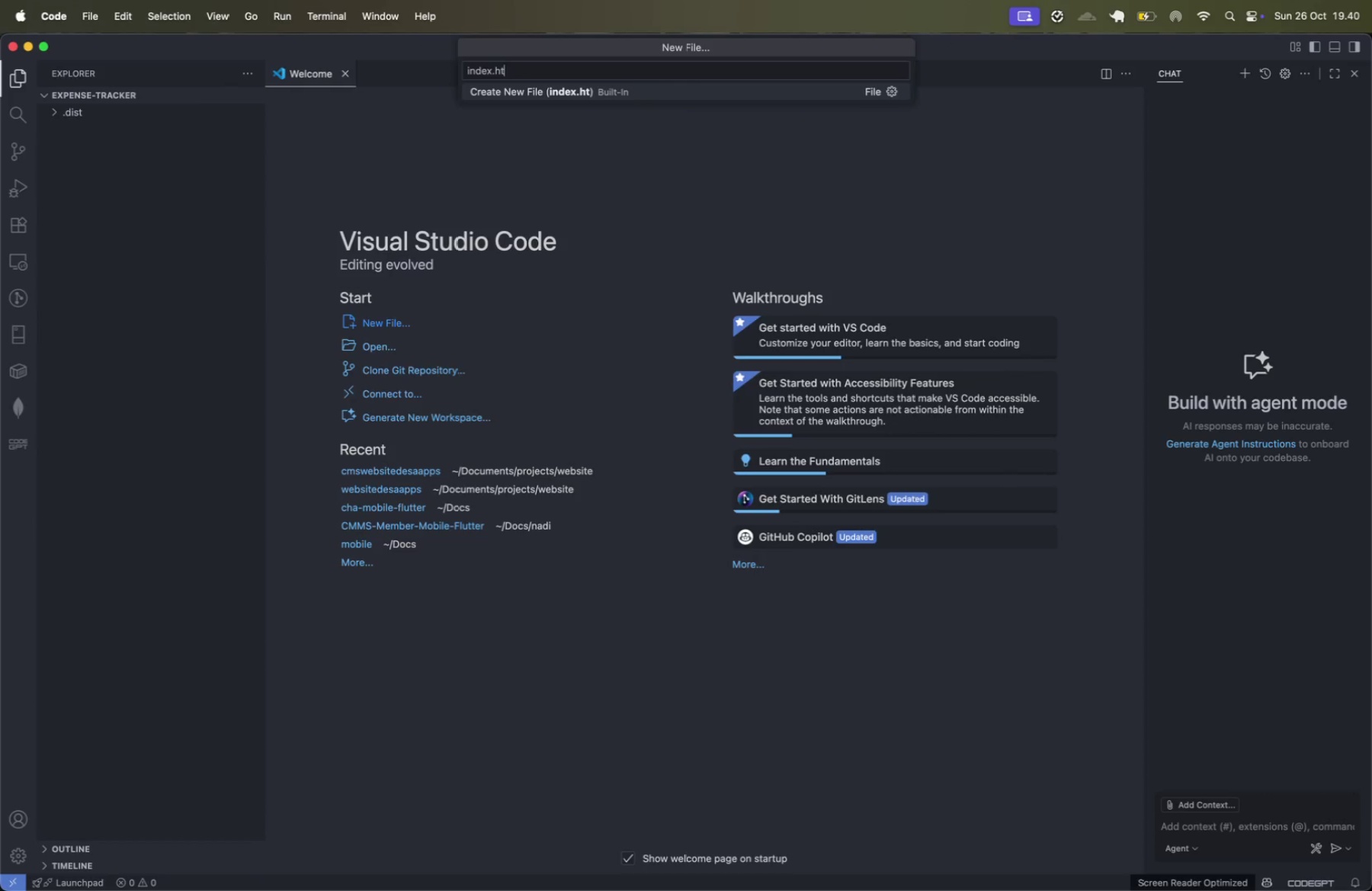 
key(Enter)
 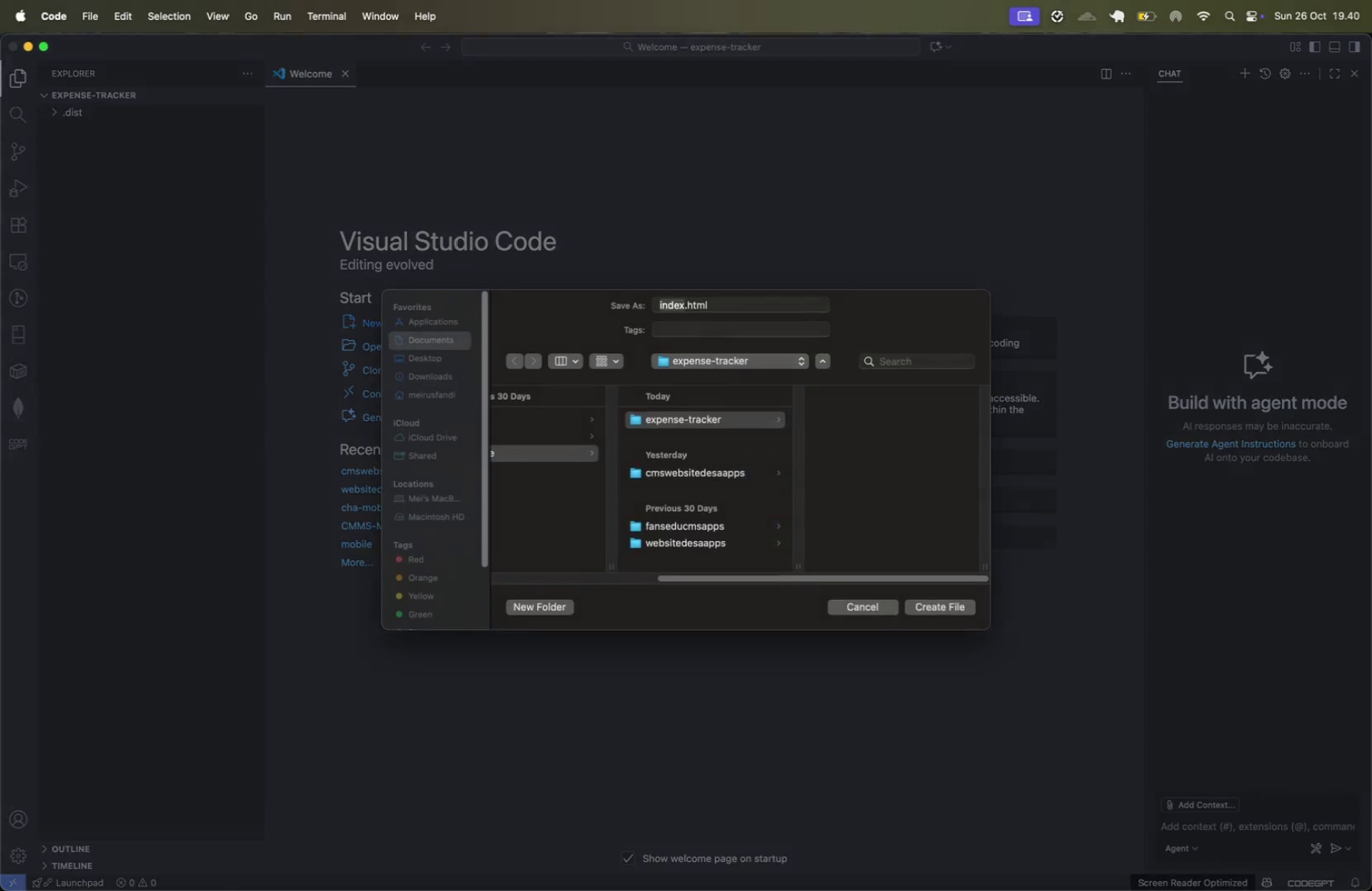 
hold_key(key=Enter, duration=0.31)
 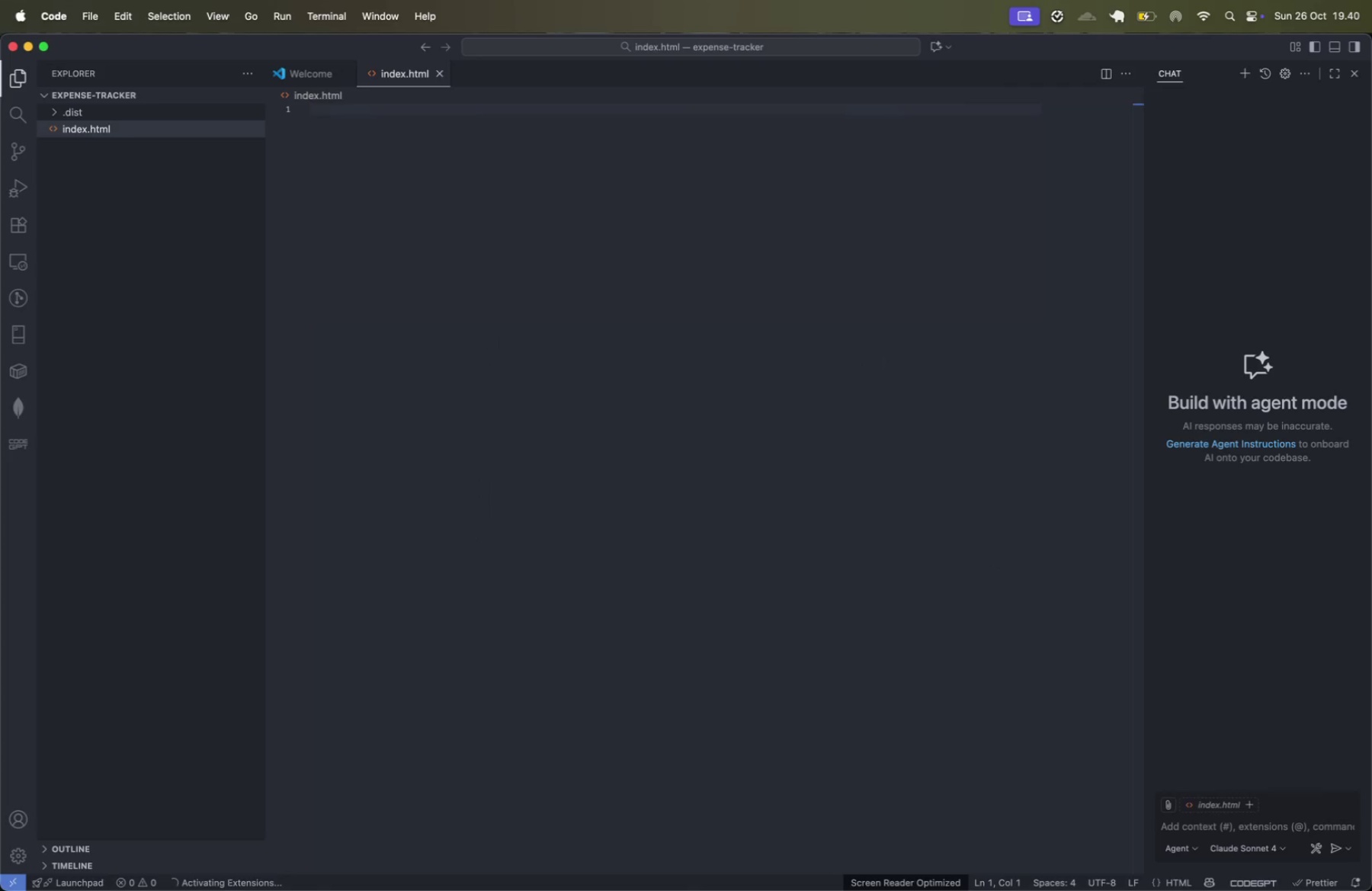 
left_click([505, 268])
 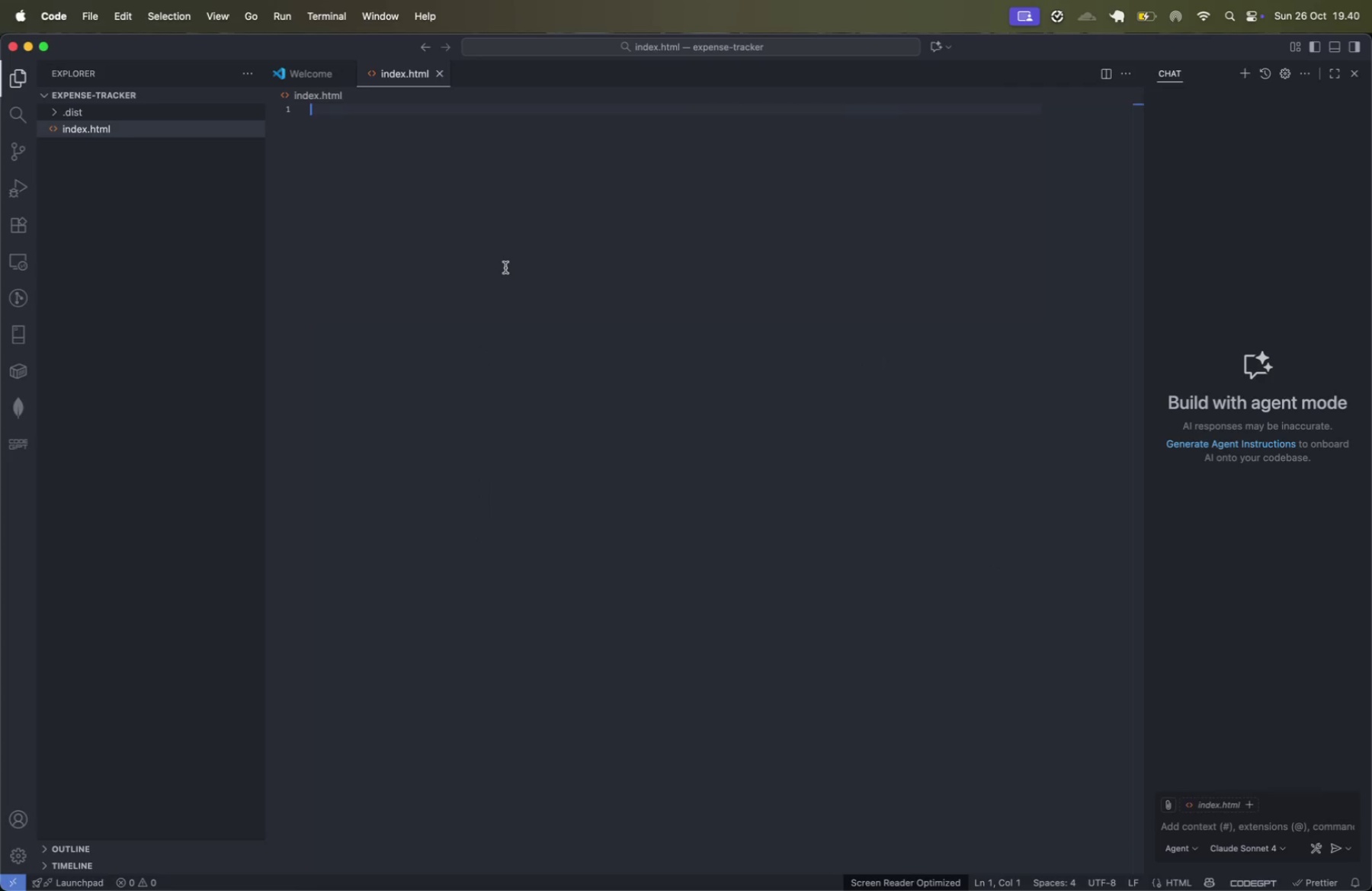 
type(html)
 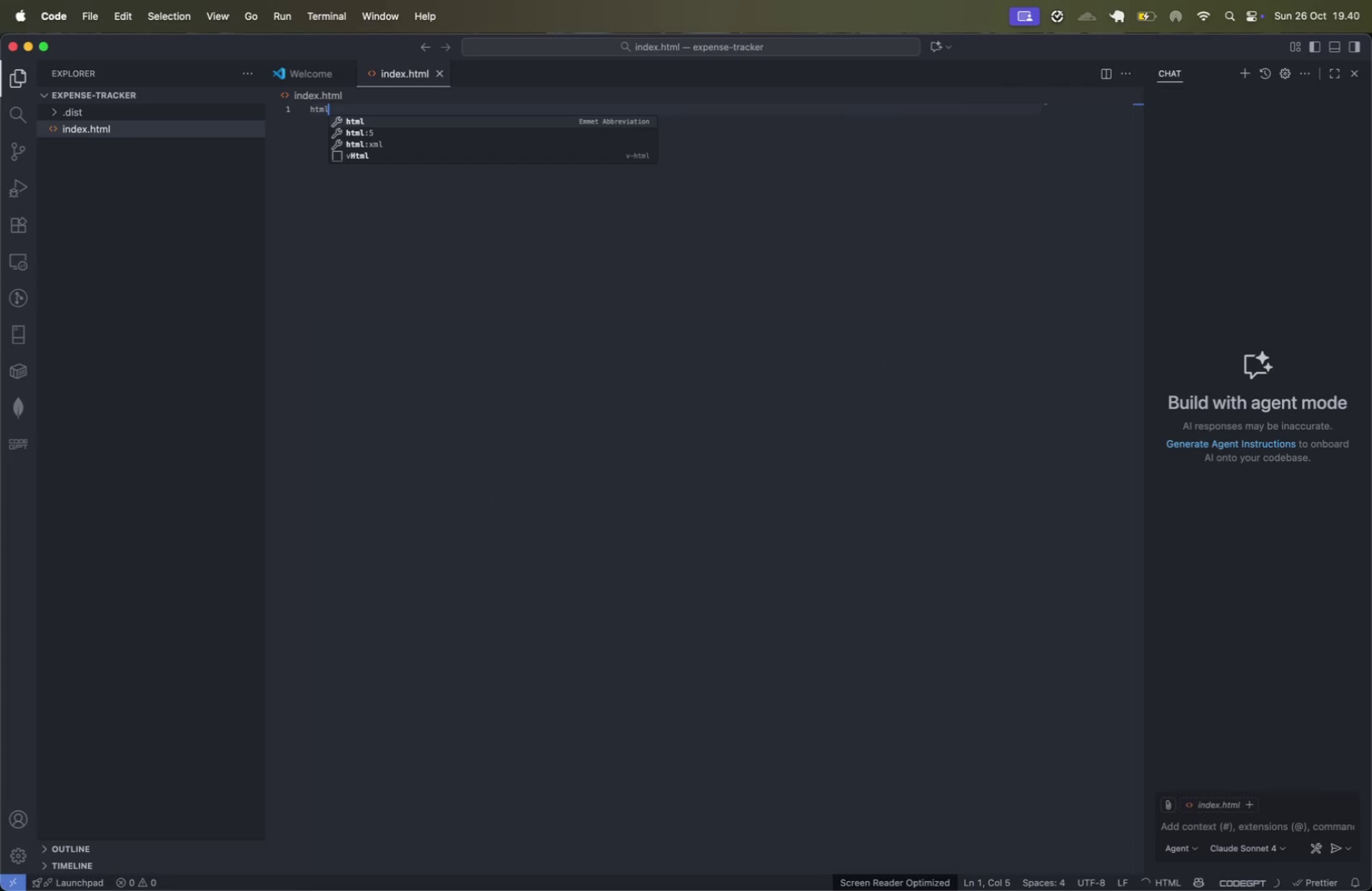 
key(ArrowDown)
 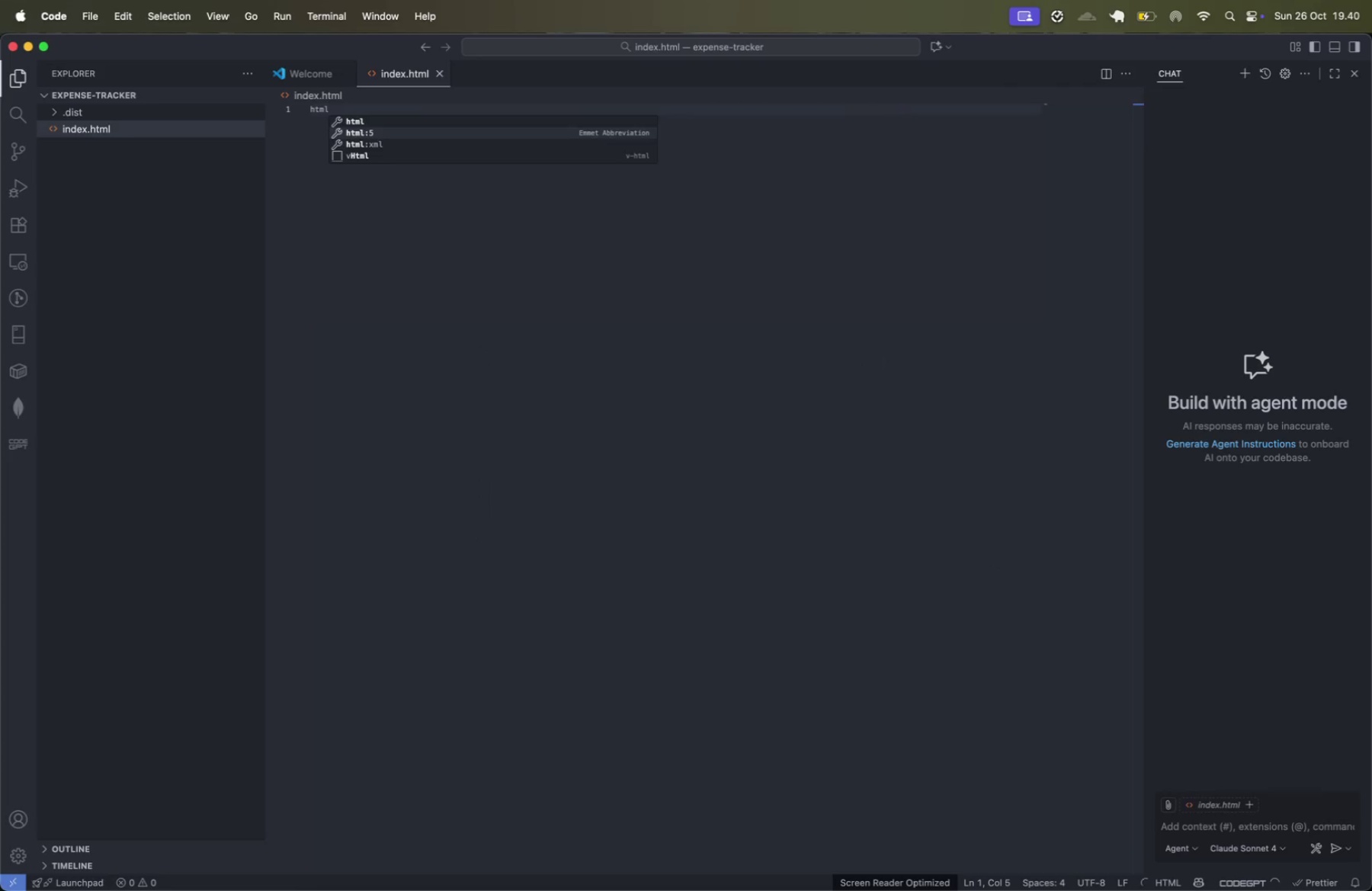 
key(Enter)
 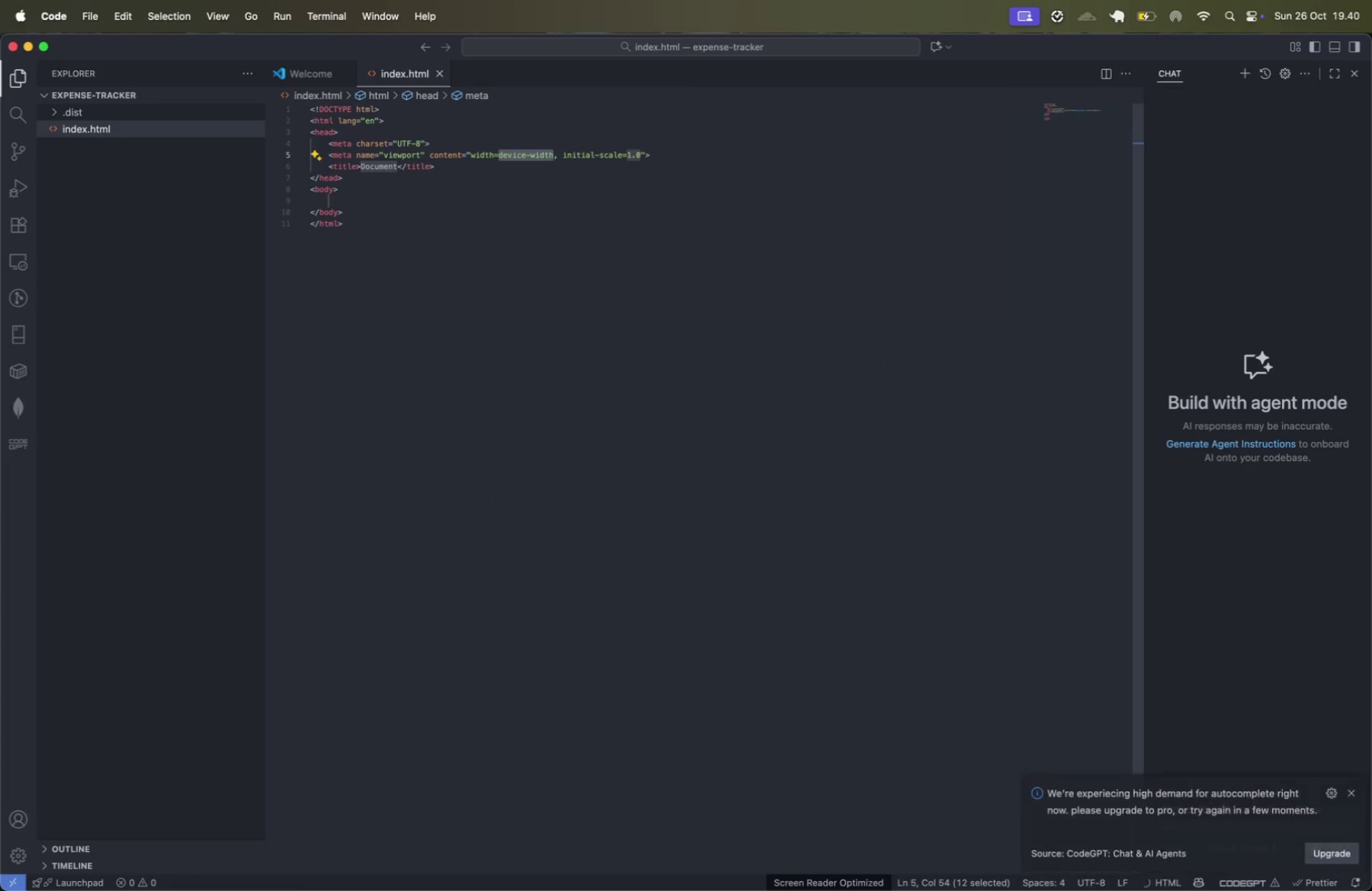 
key(Meta+CommandLeft)
 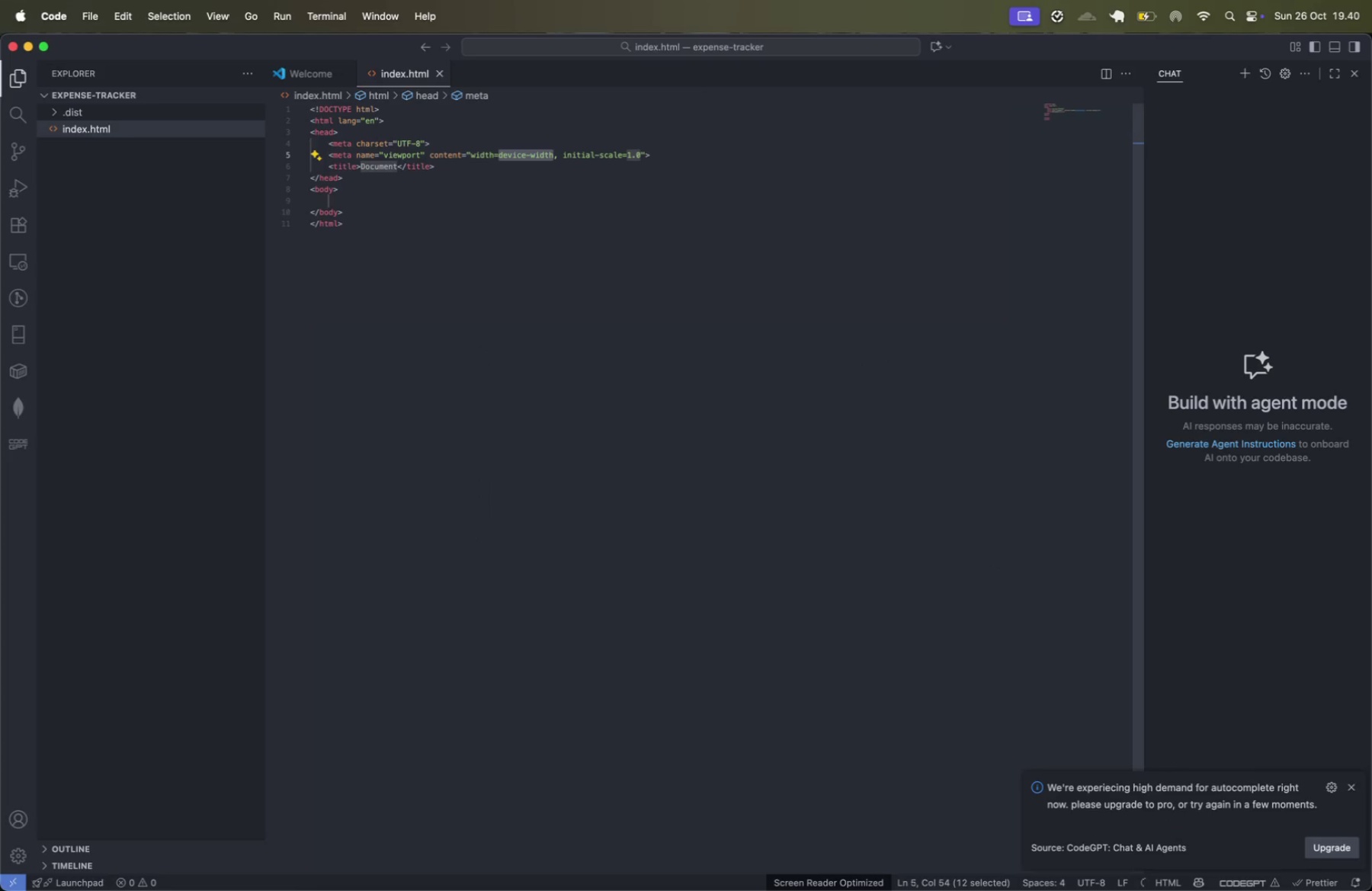 
key(Meta+S)
 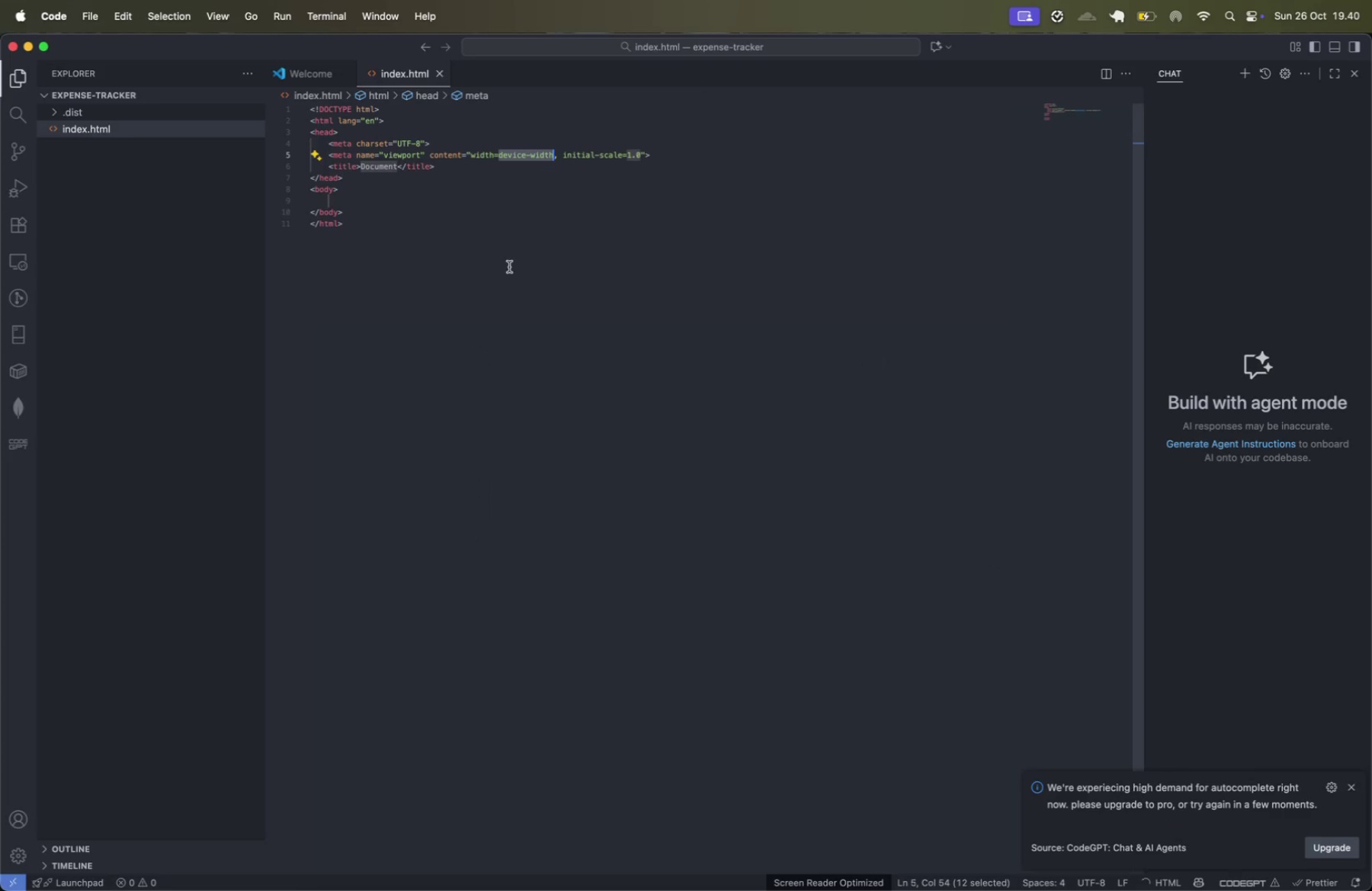 
double_click([384, 163])
 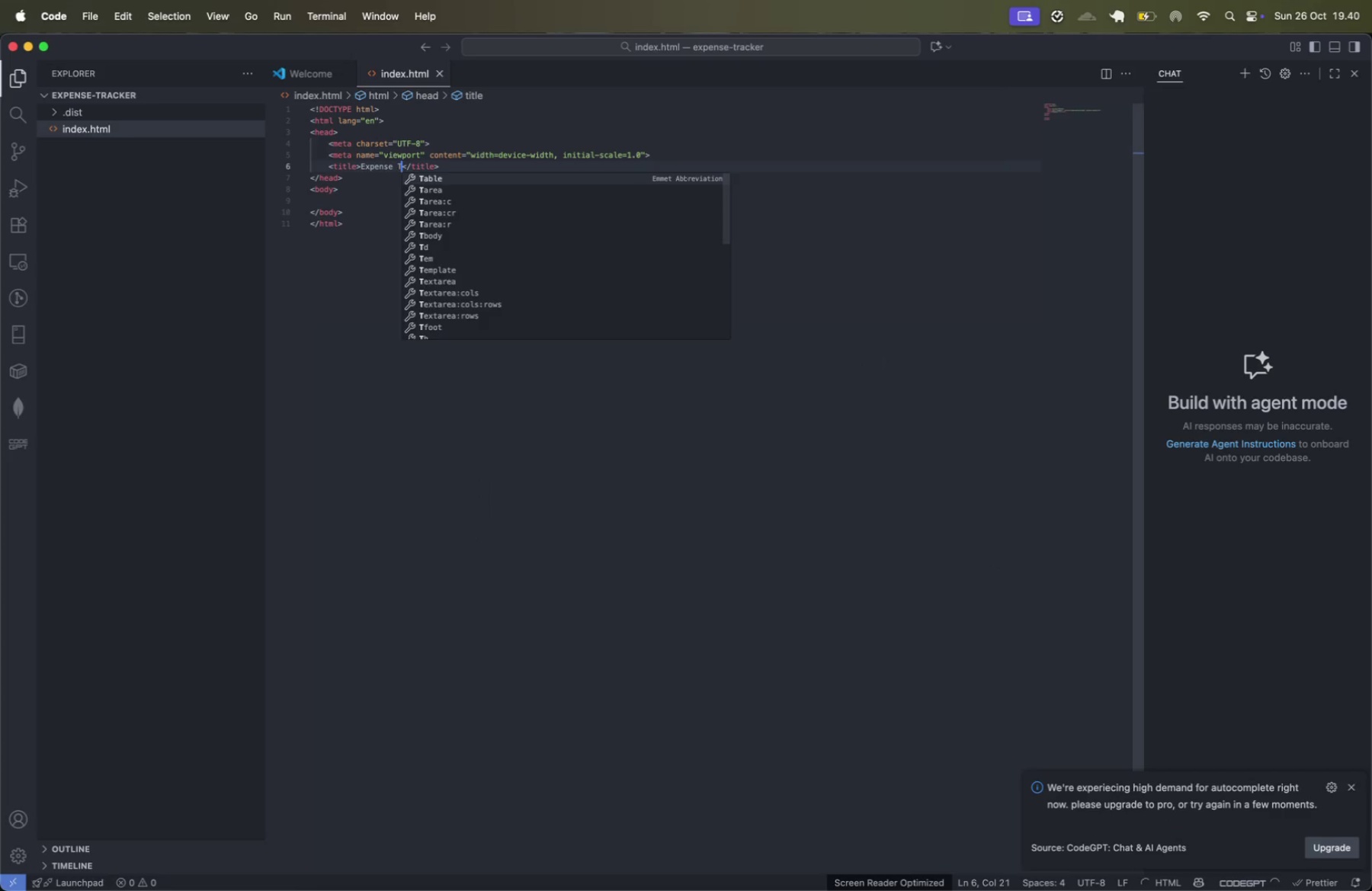 
type(Exce)
key(Backspace)
key(Backspace)
type(pense Tracker)
 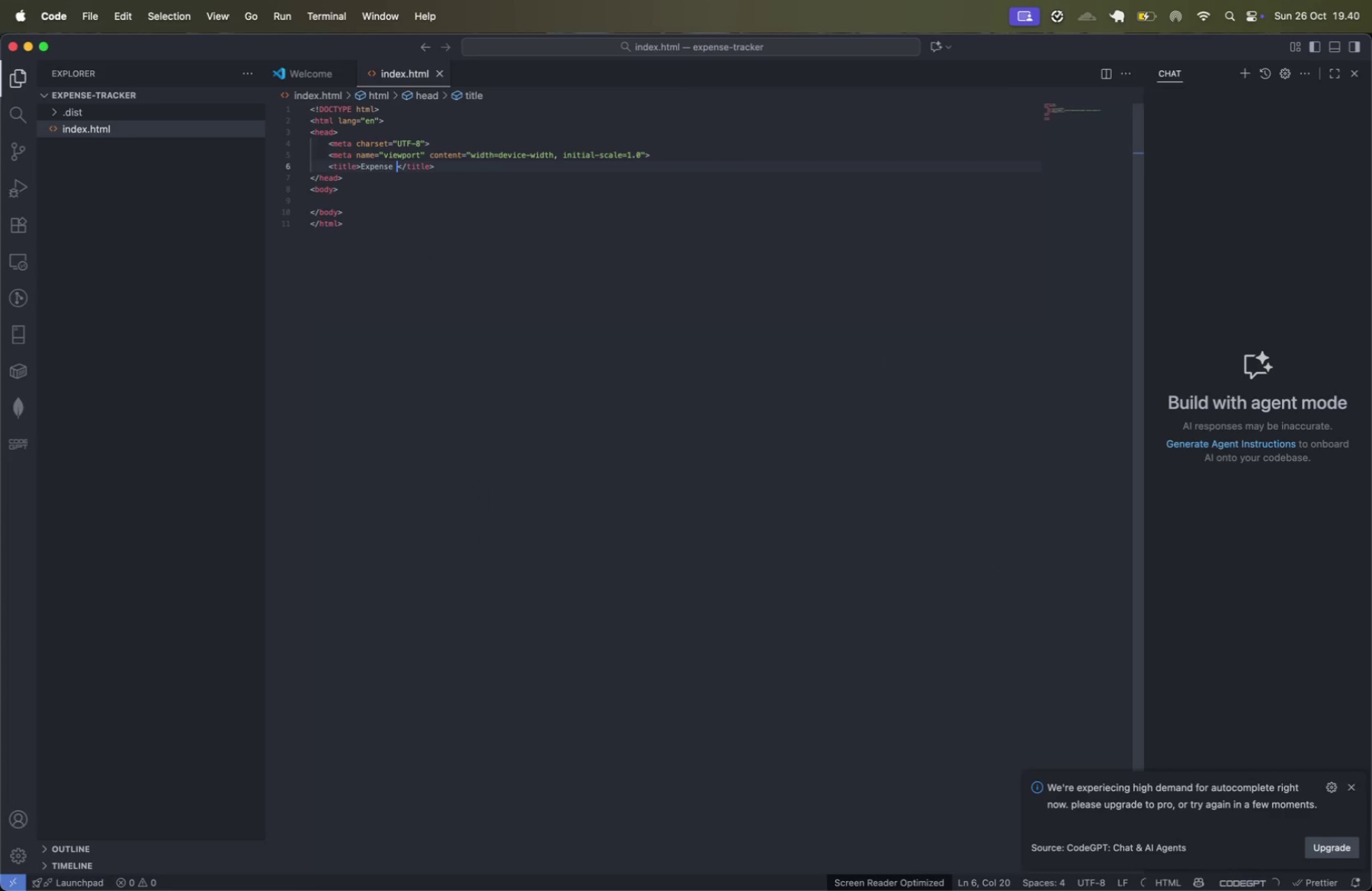 
key(ArrowRight)
 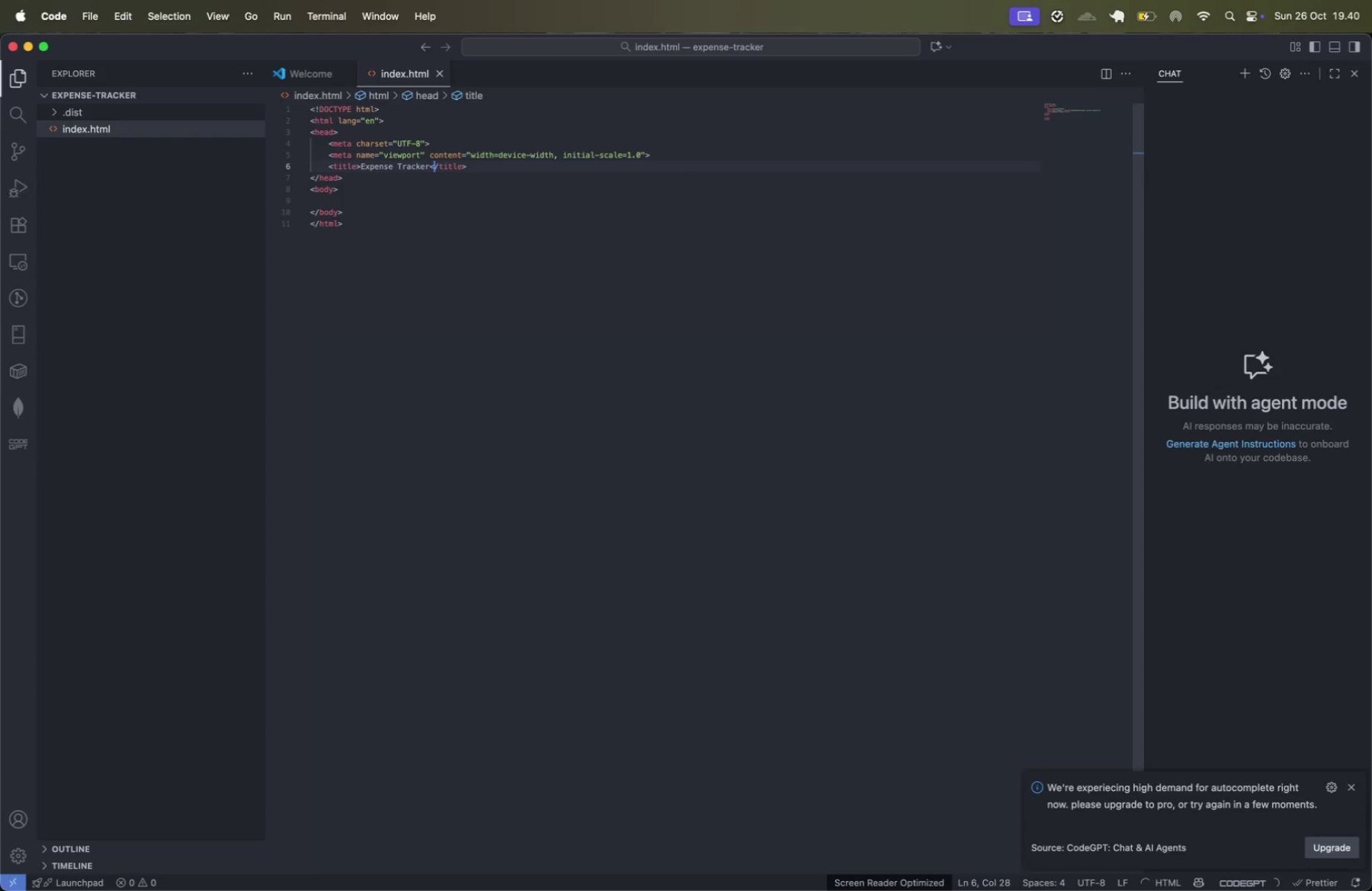 
key(Meta+CommandLeft)
 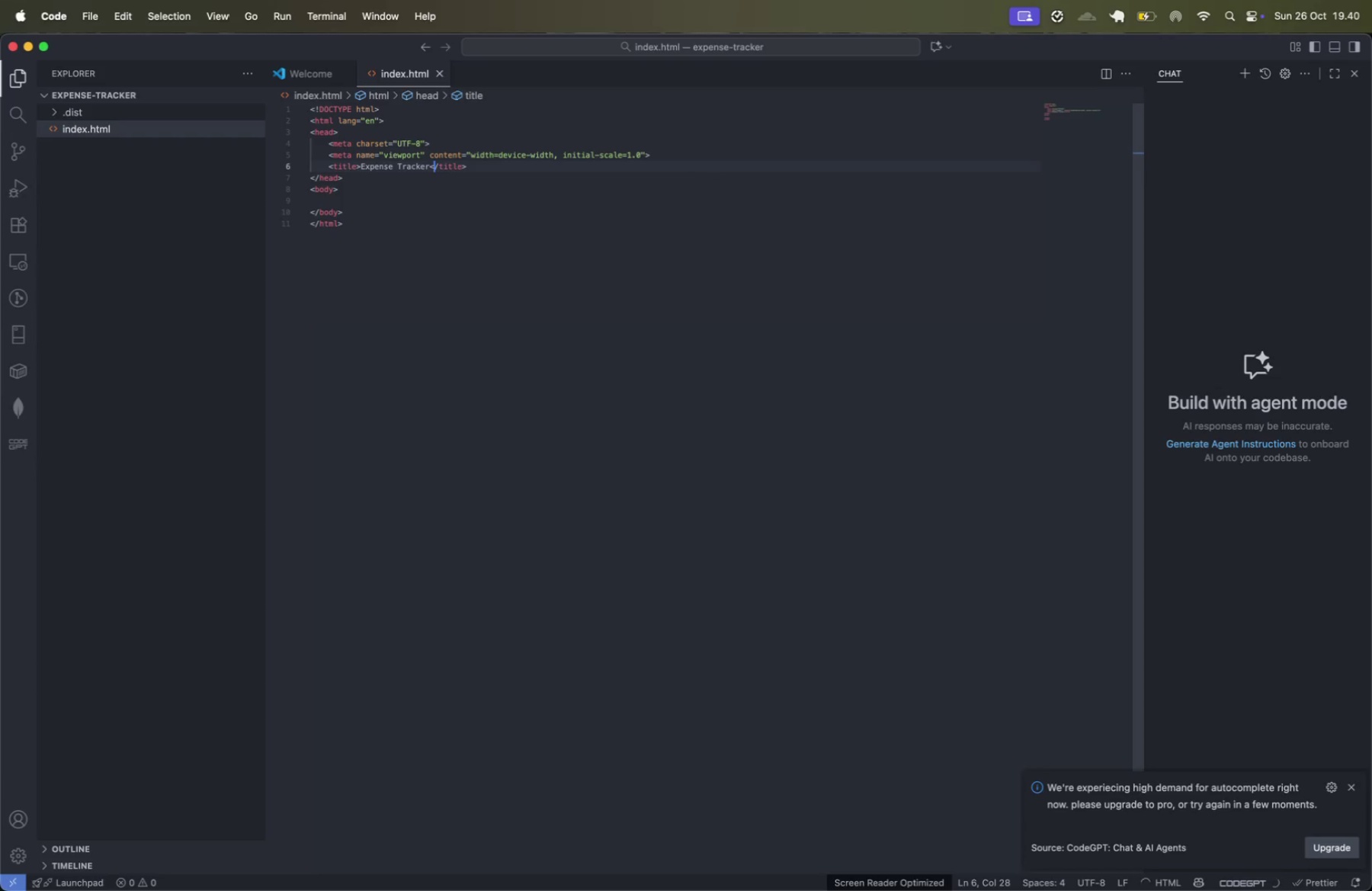 
key(Meta+ArrowRight)
 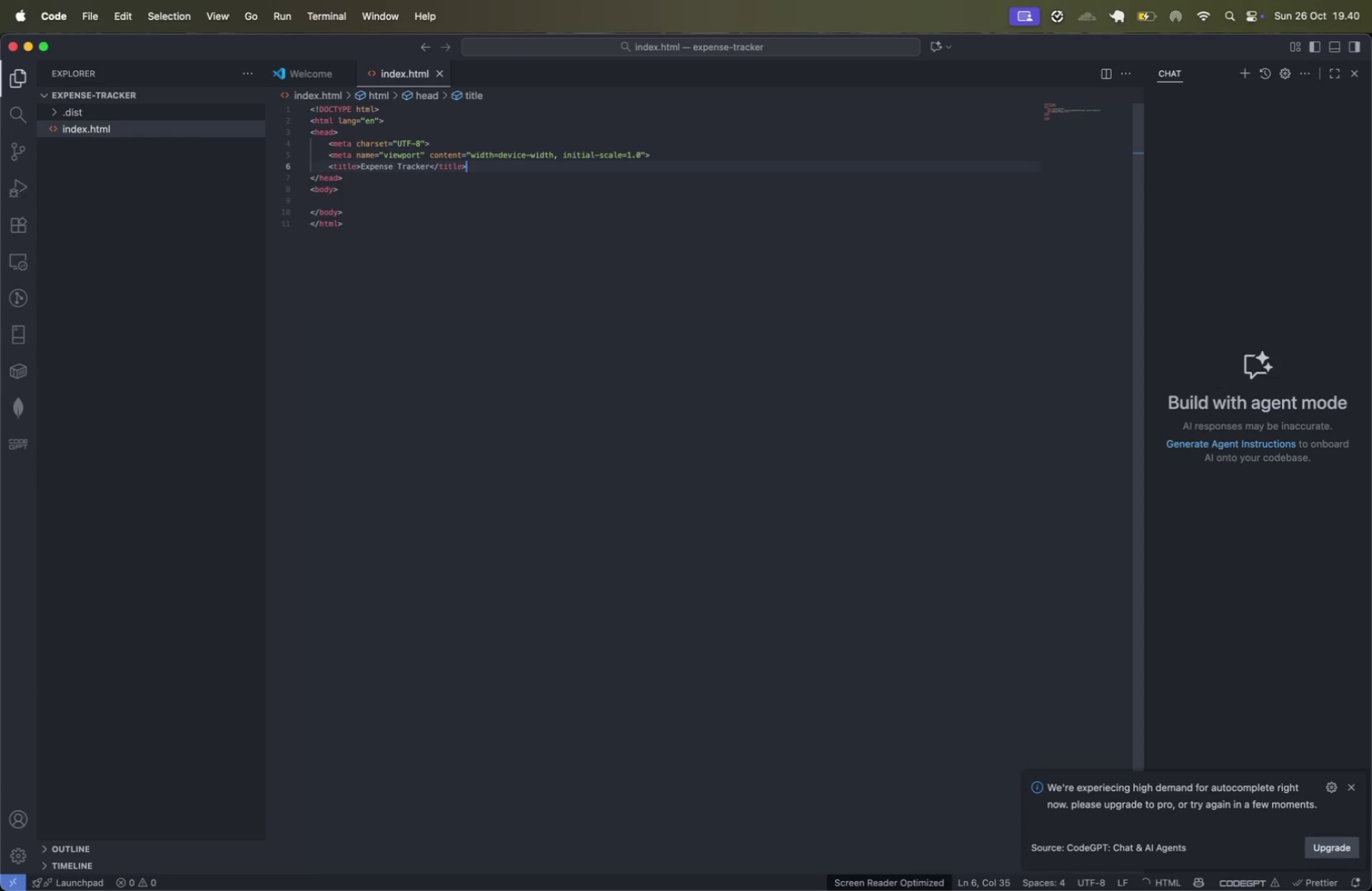 
key(Meta+CommandLeft)
 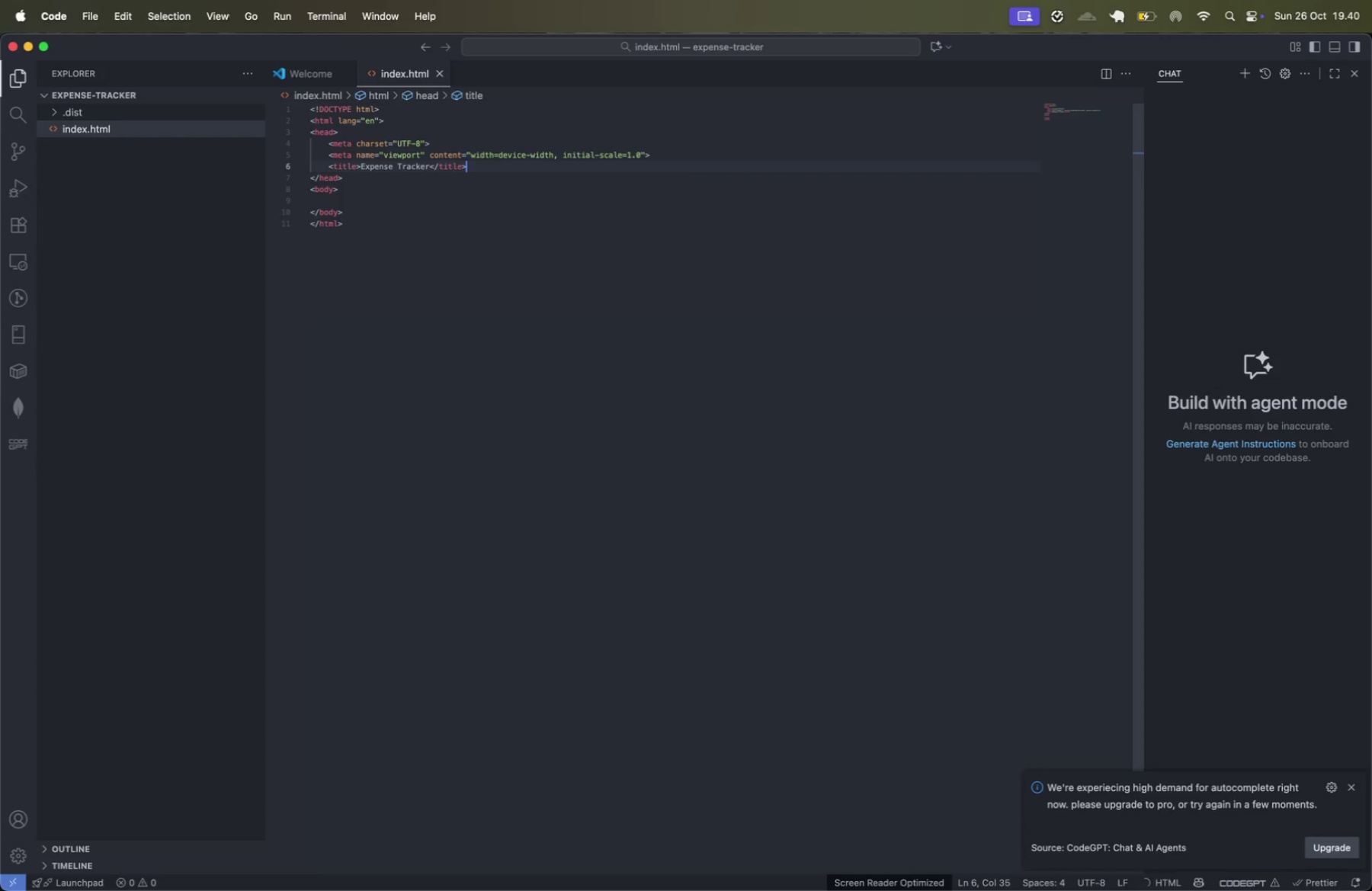 
key(Meta+S)
 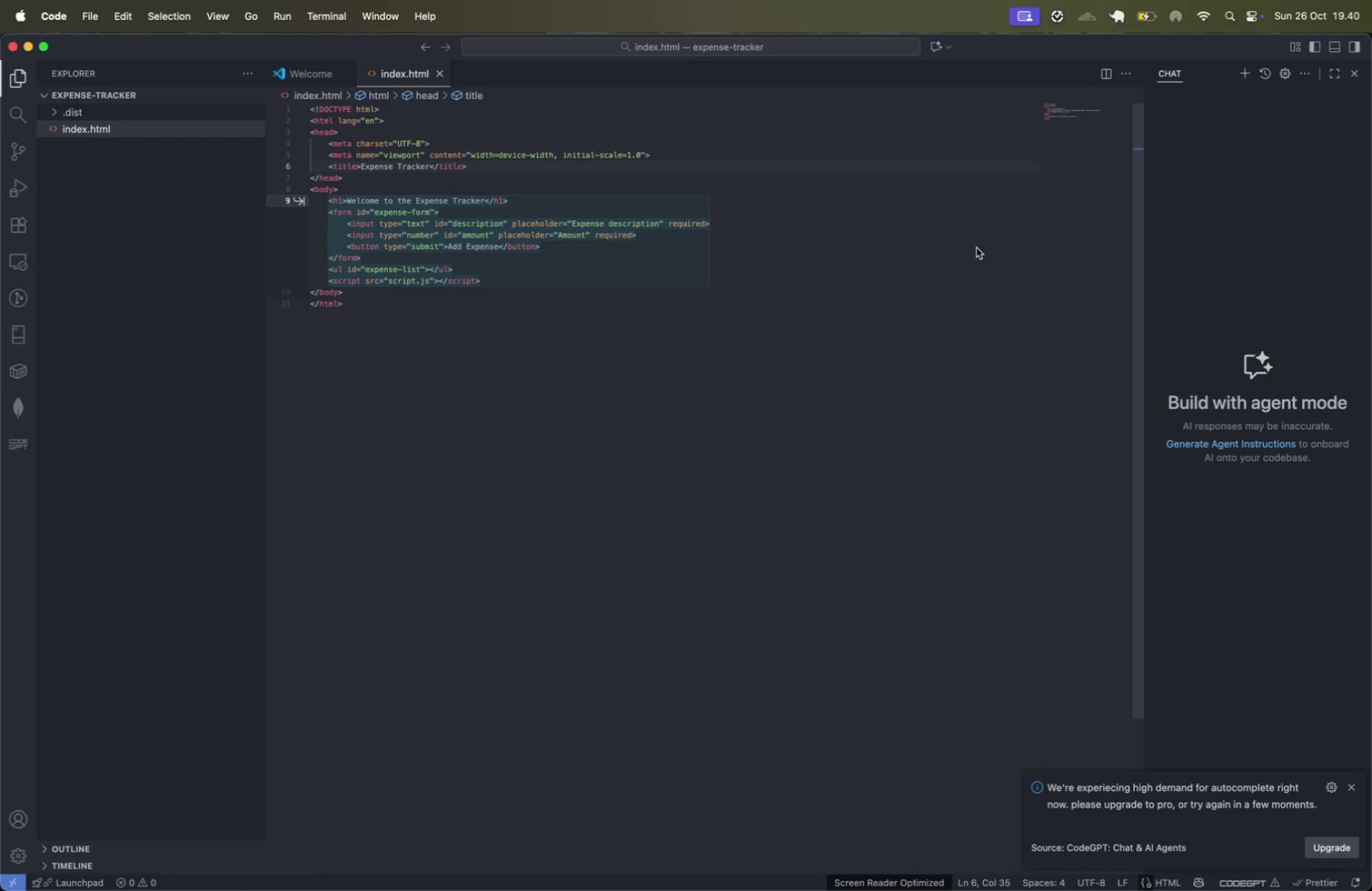 
key(Tab)
 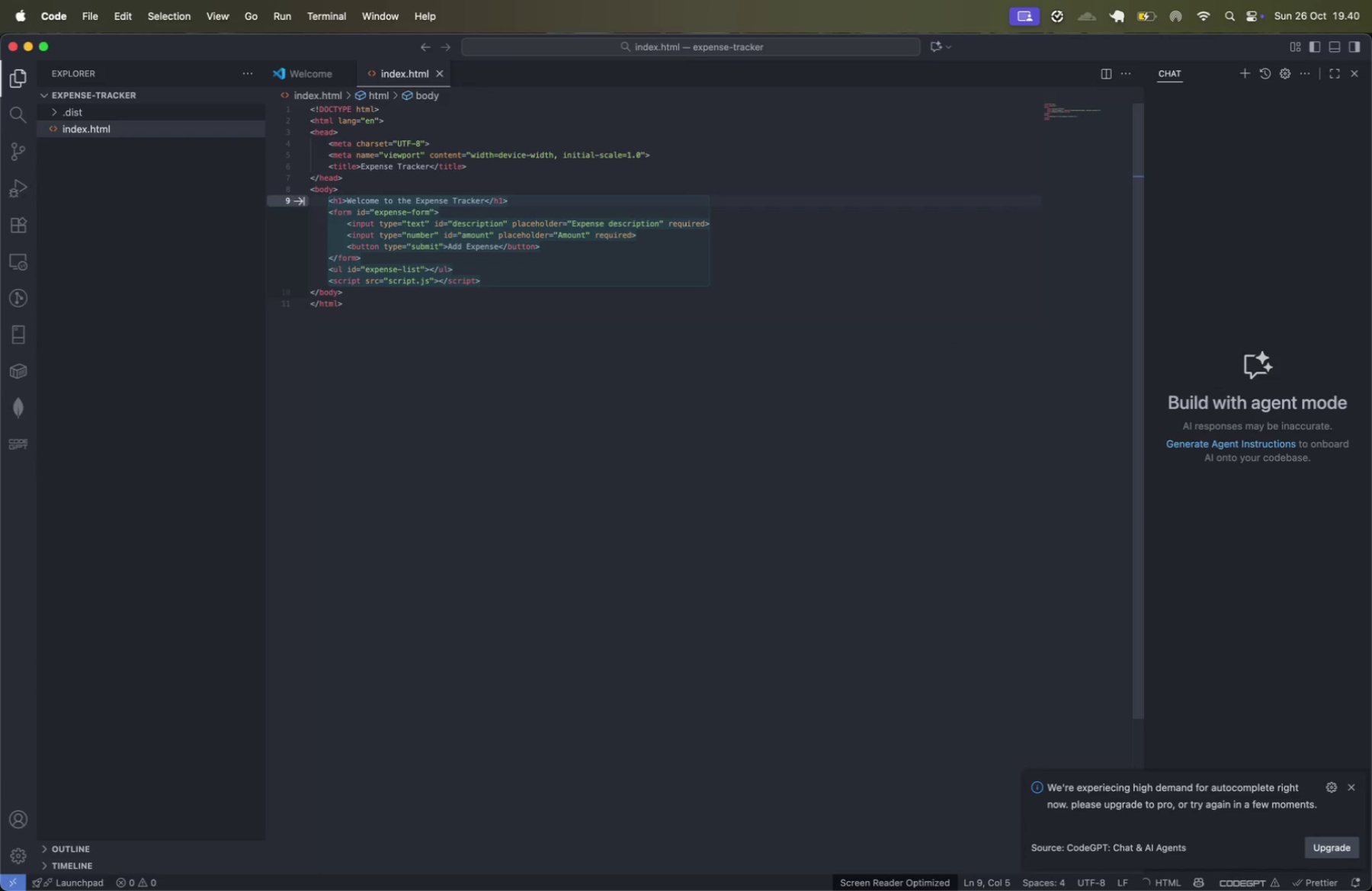 
key(CapsLock)
 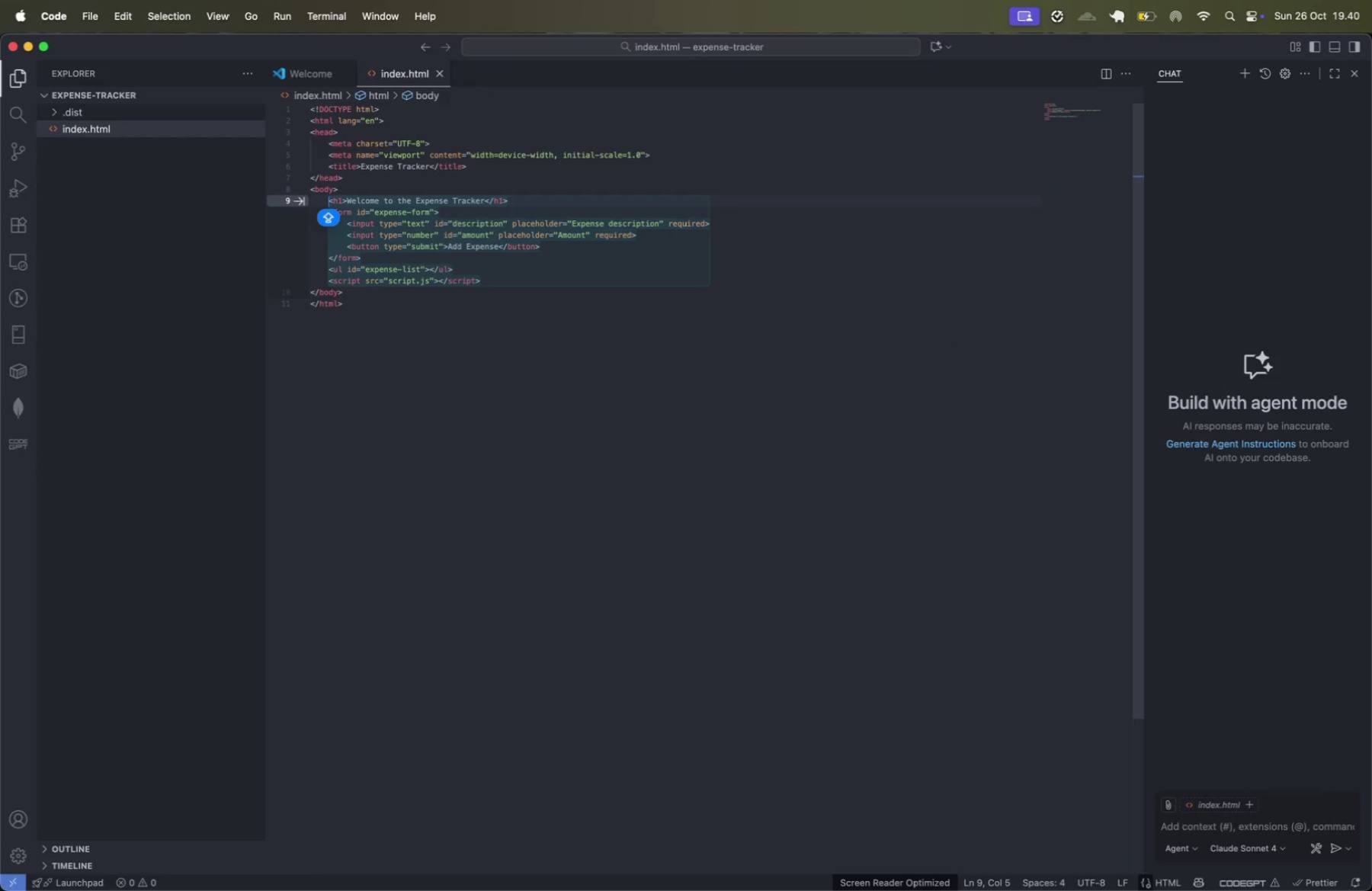 
key(CapsLock)
 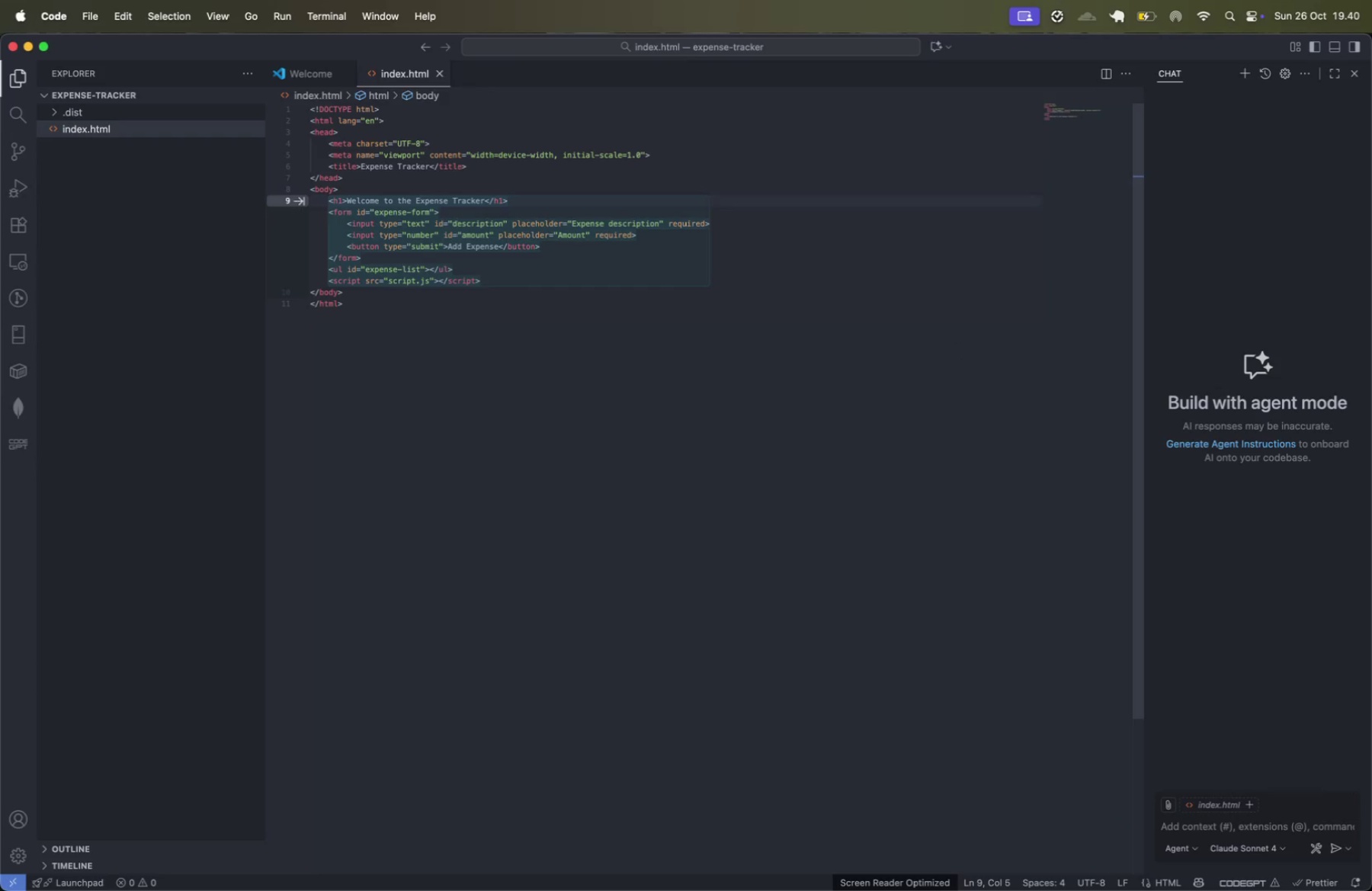 
key(Tab)
 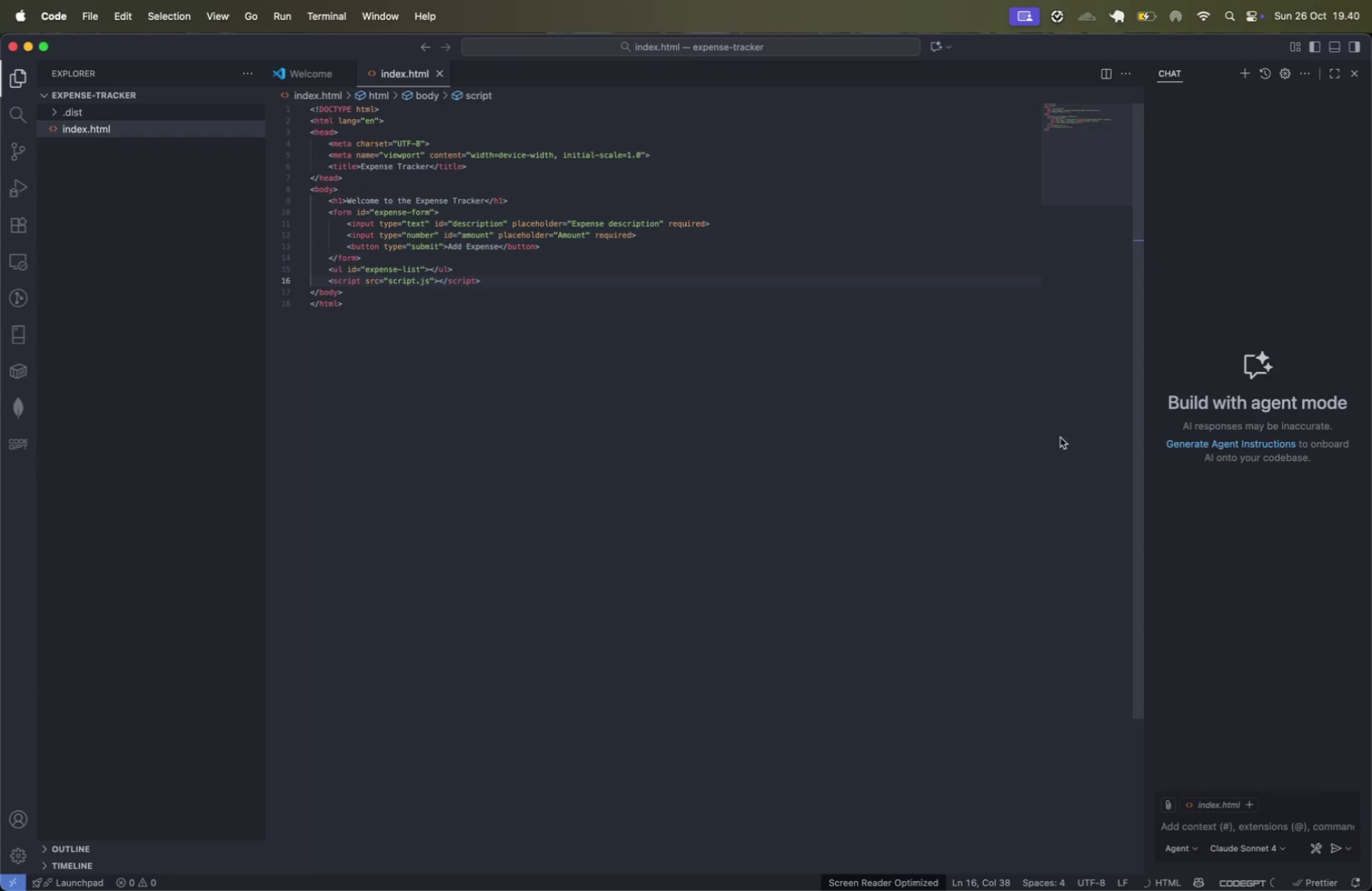 
left_click([1060, 437])
 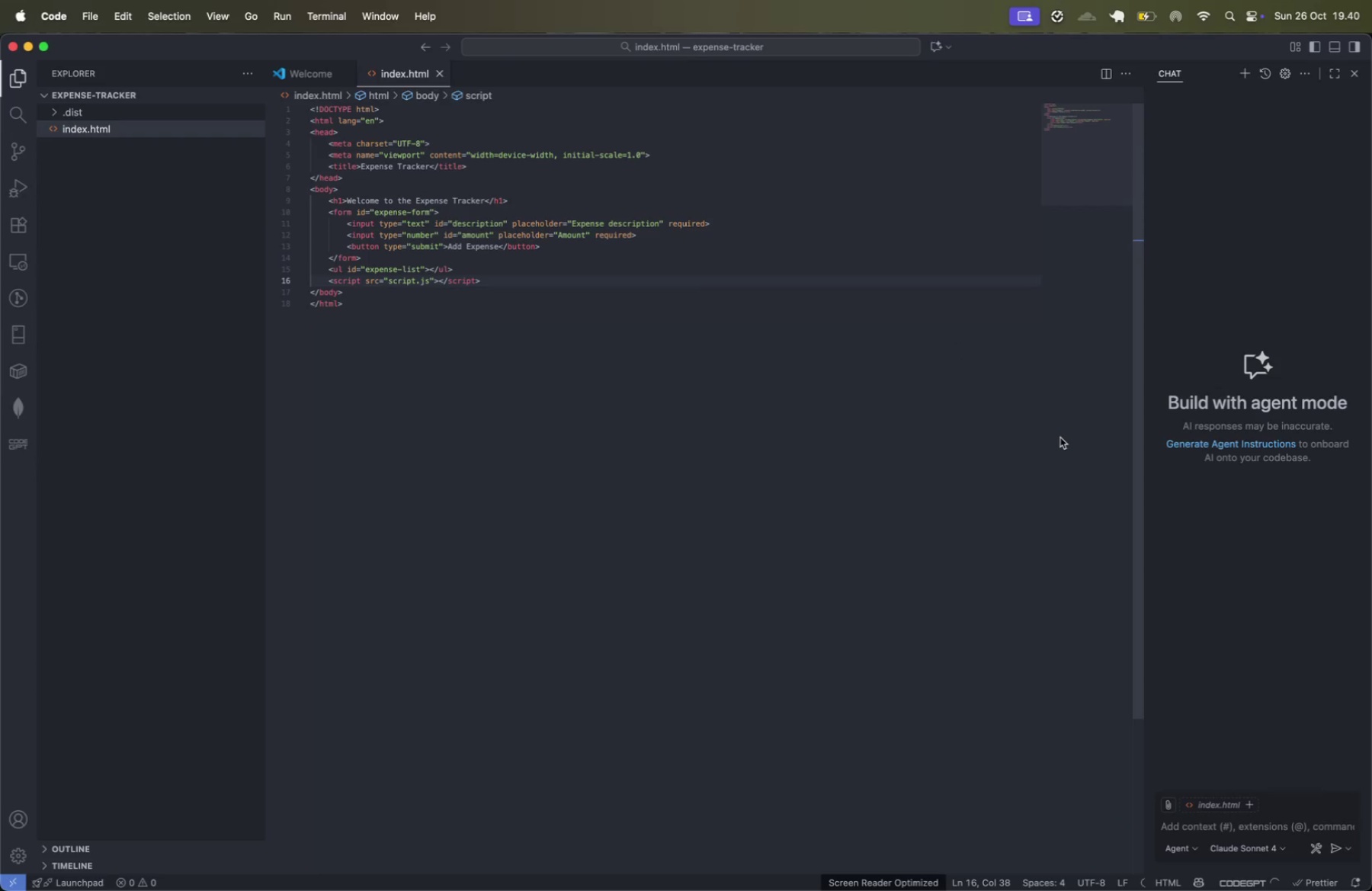 
key(Meta+CommandLeft)
 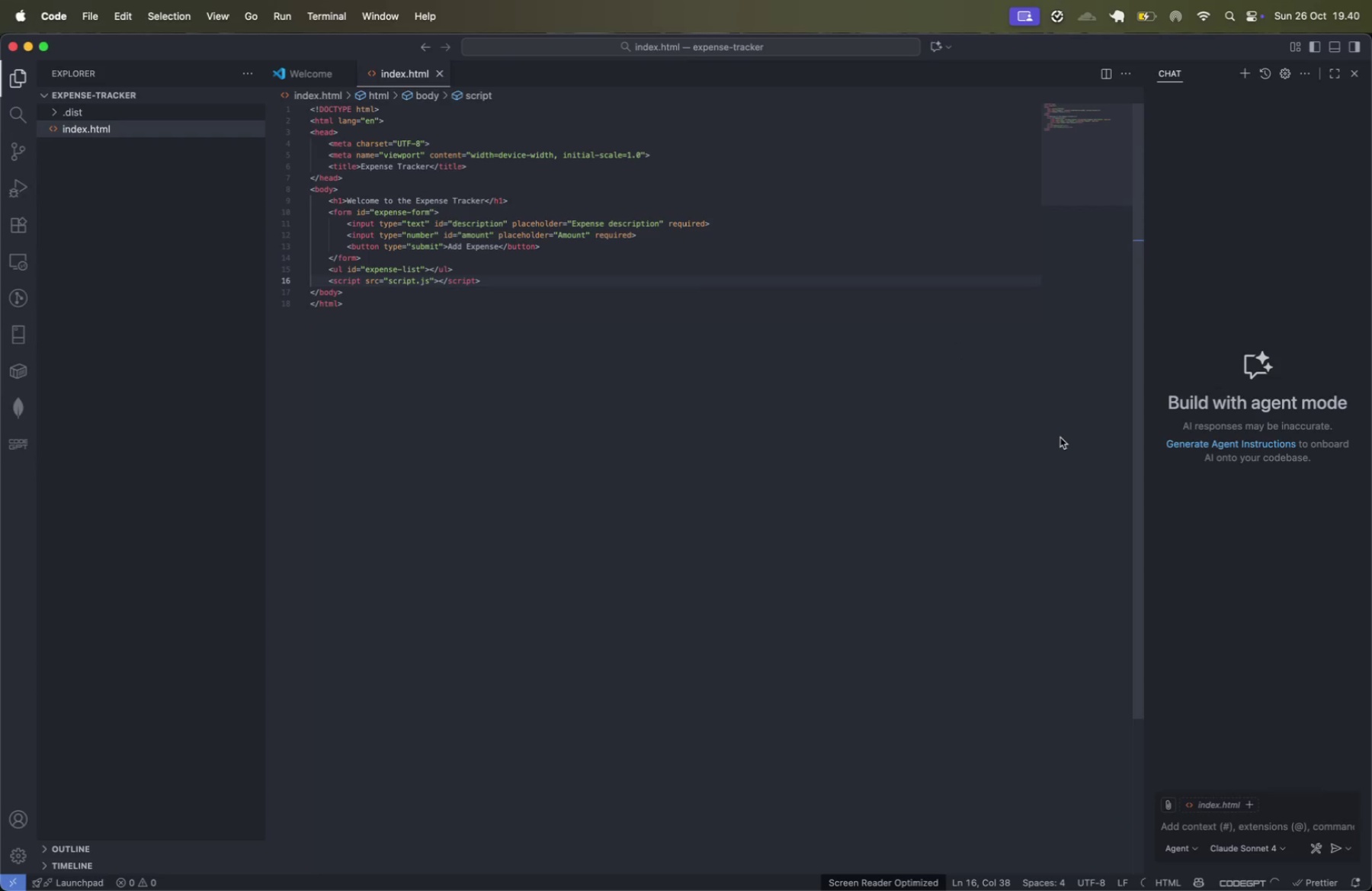 
key(Meta+S)
 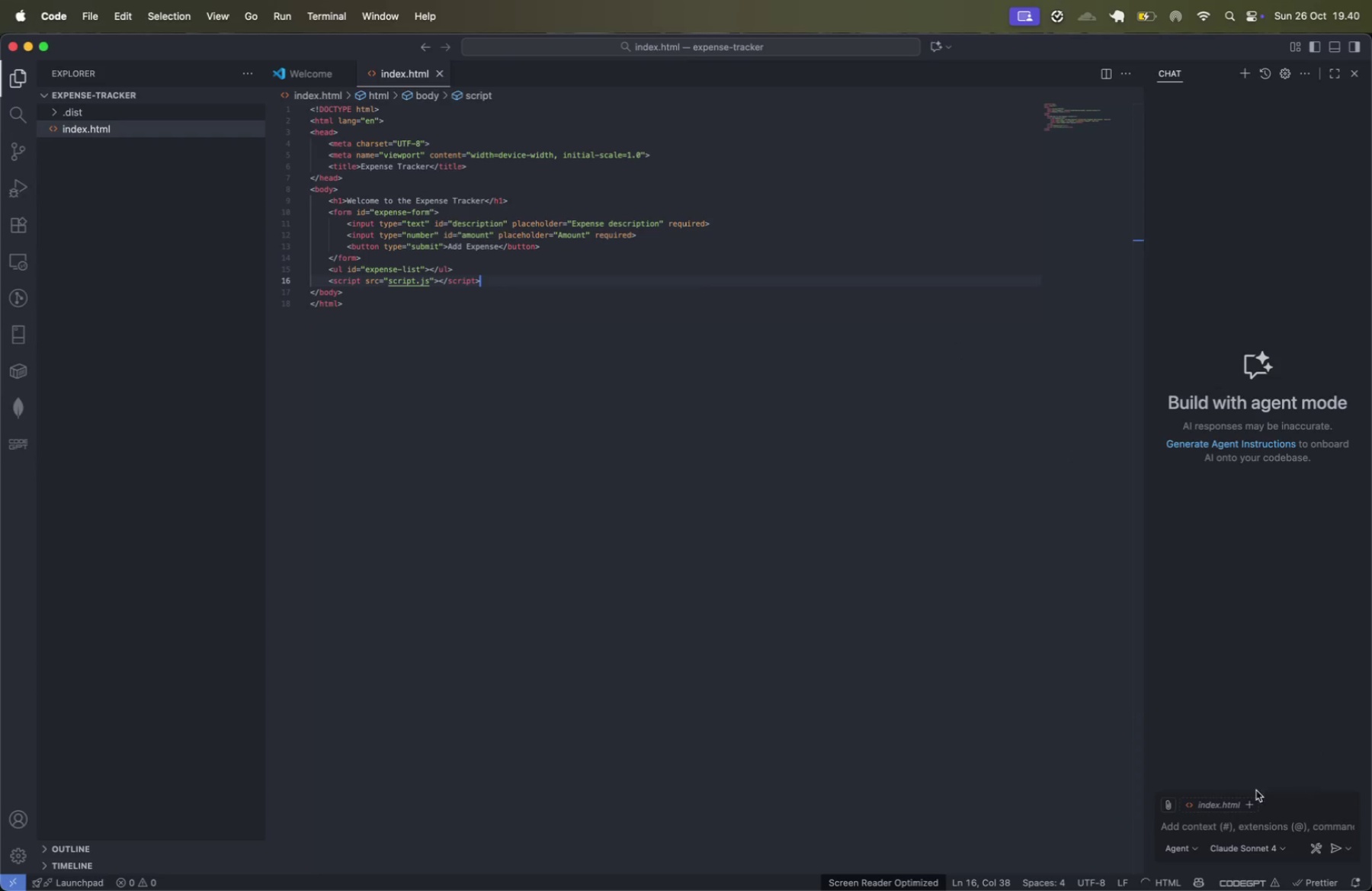 
left_click([782, 534])
 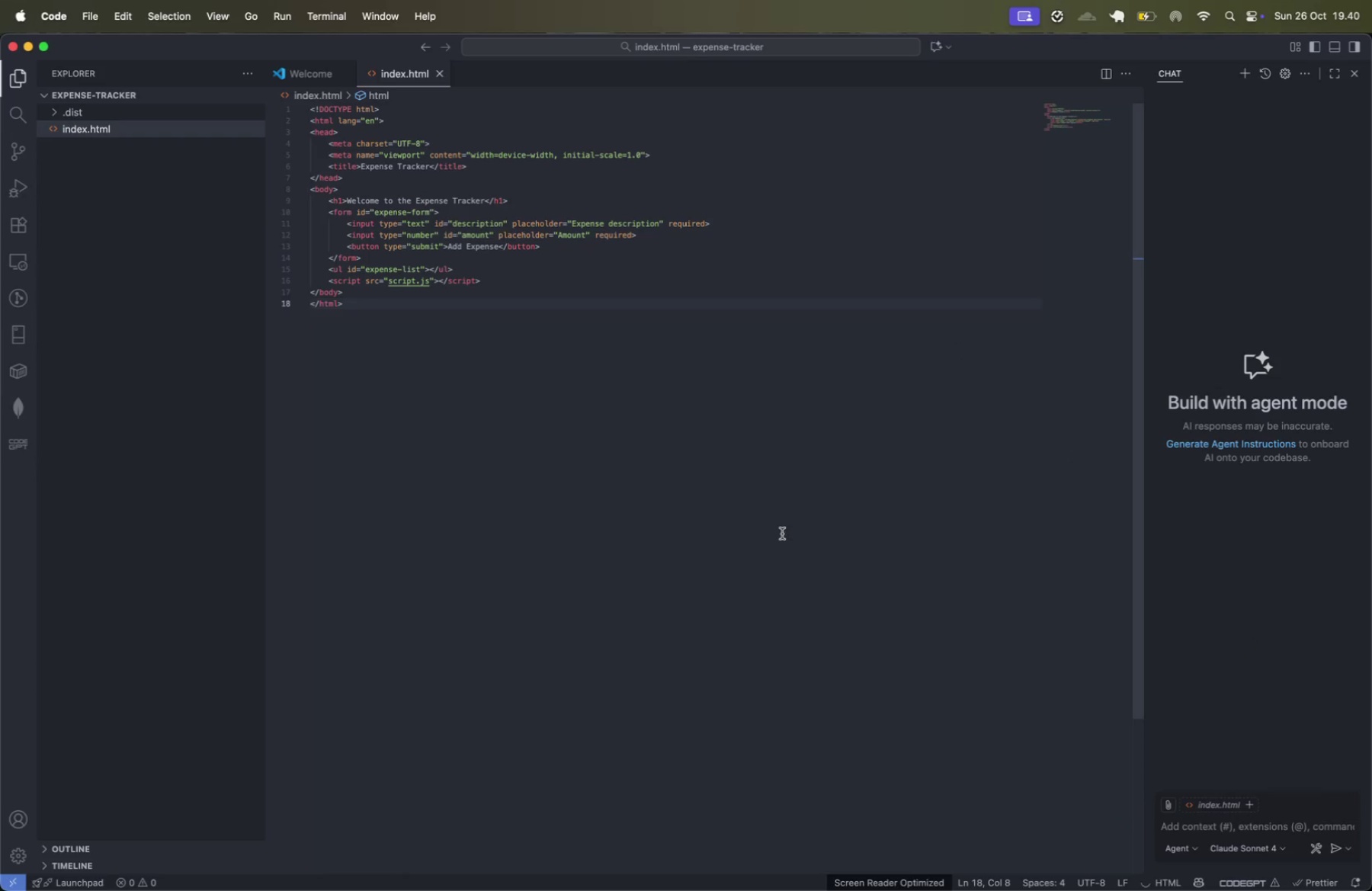 
key(Meta+Tab)
 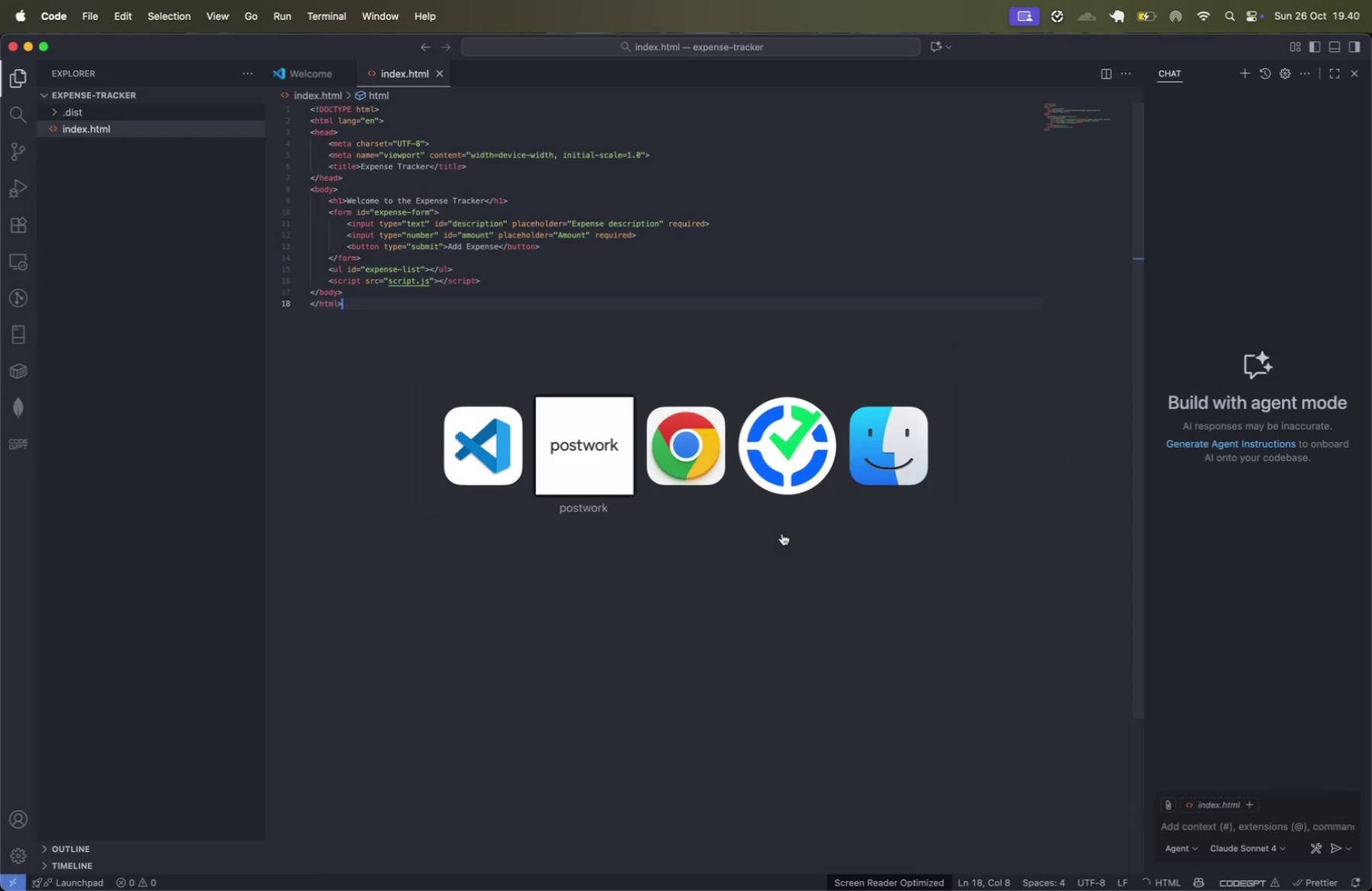 
key(Meta+Tab)
 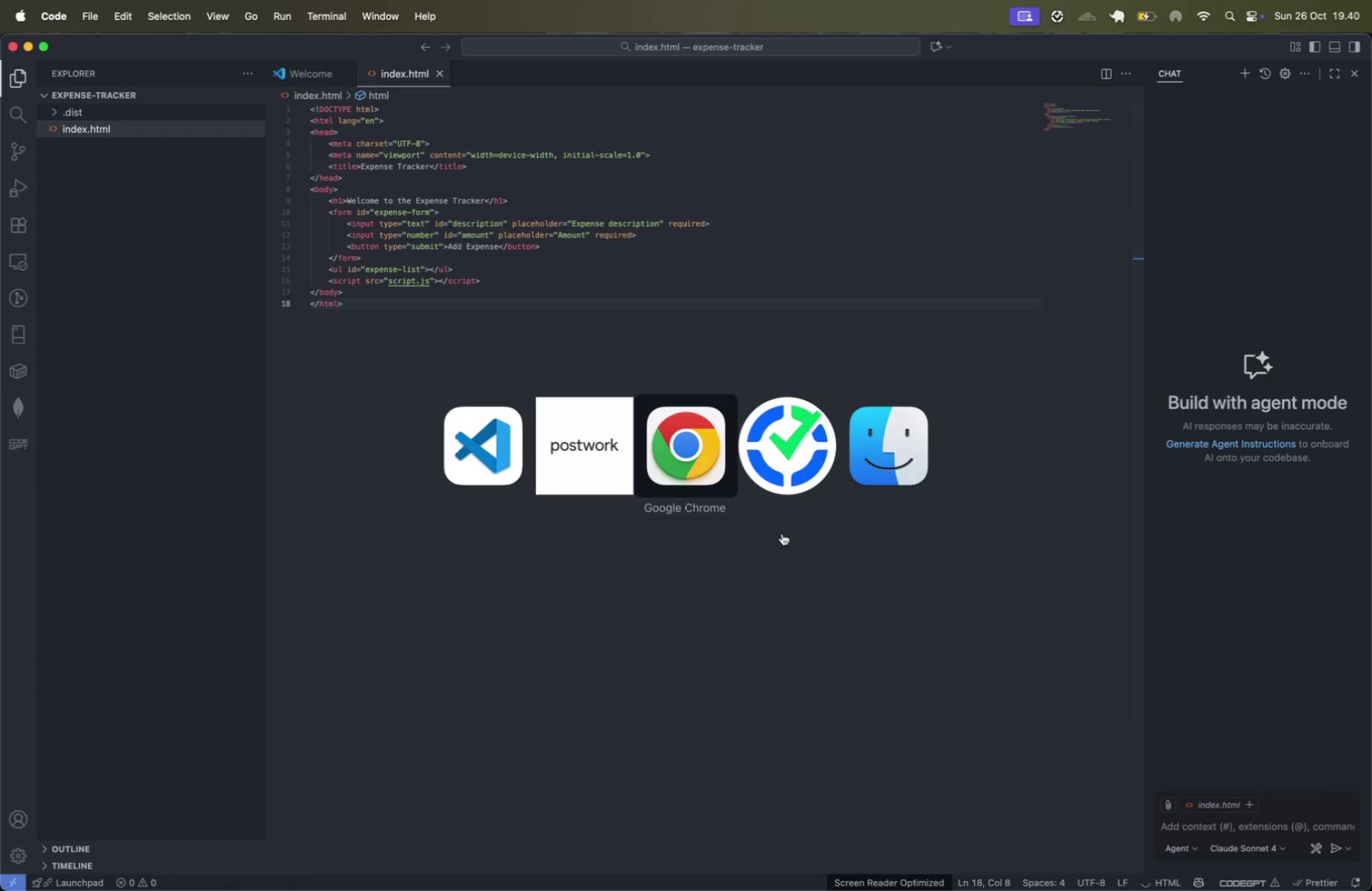 
key(Meta+T)
 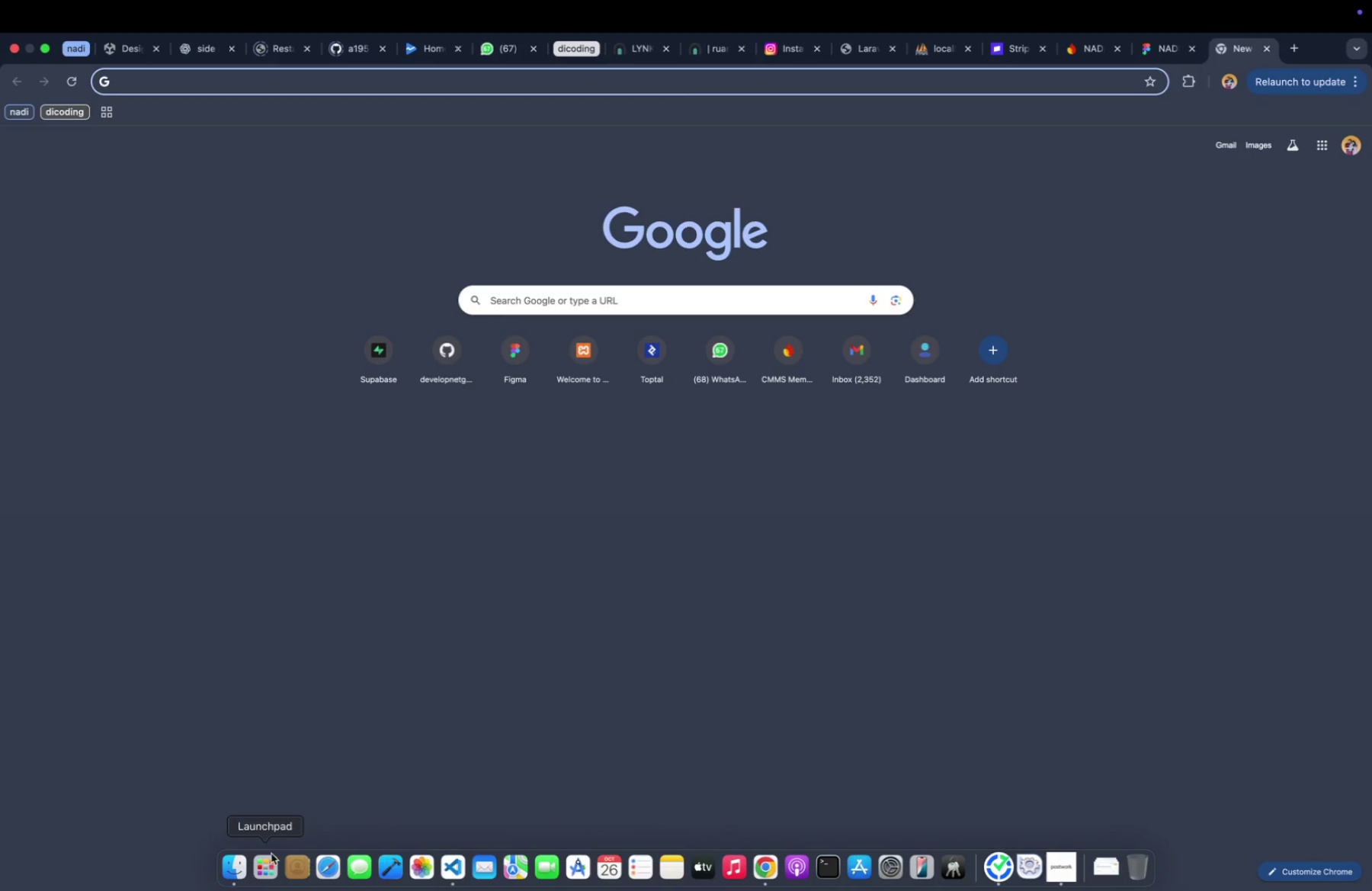 
left_click([235, 865])
 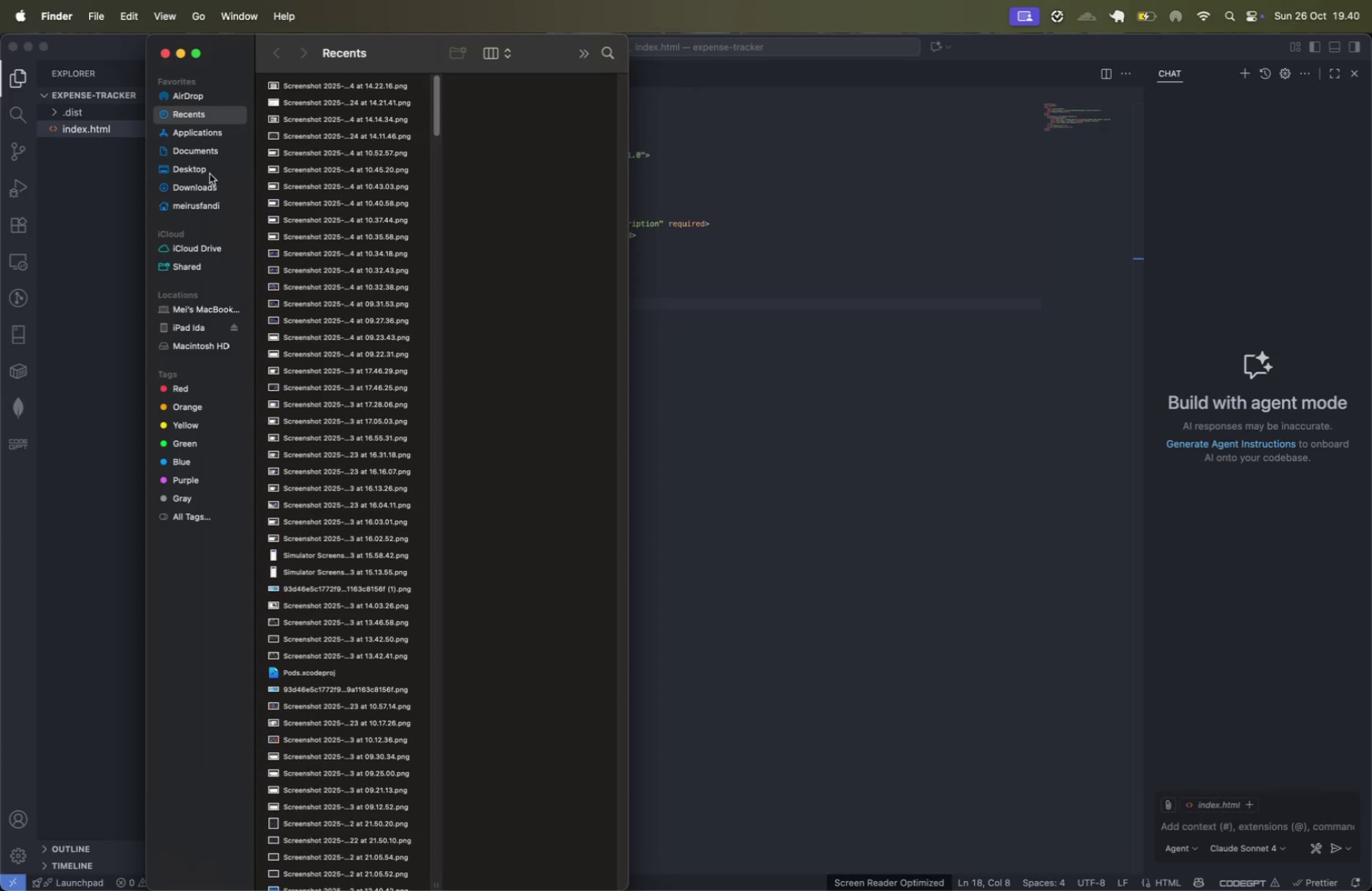 
left_click([213, 159])
 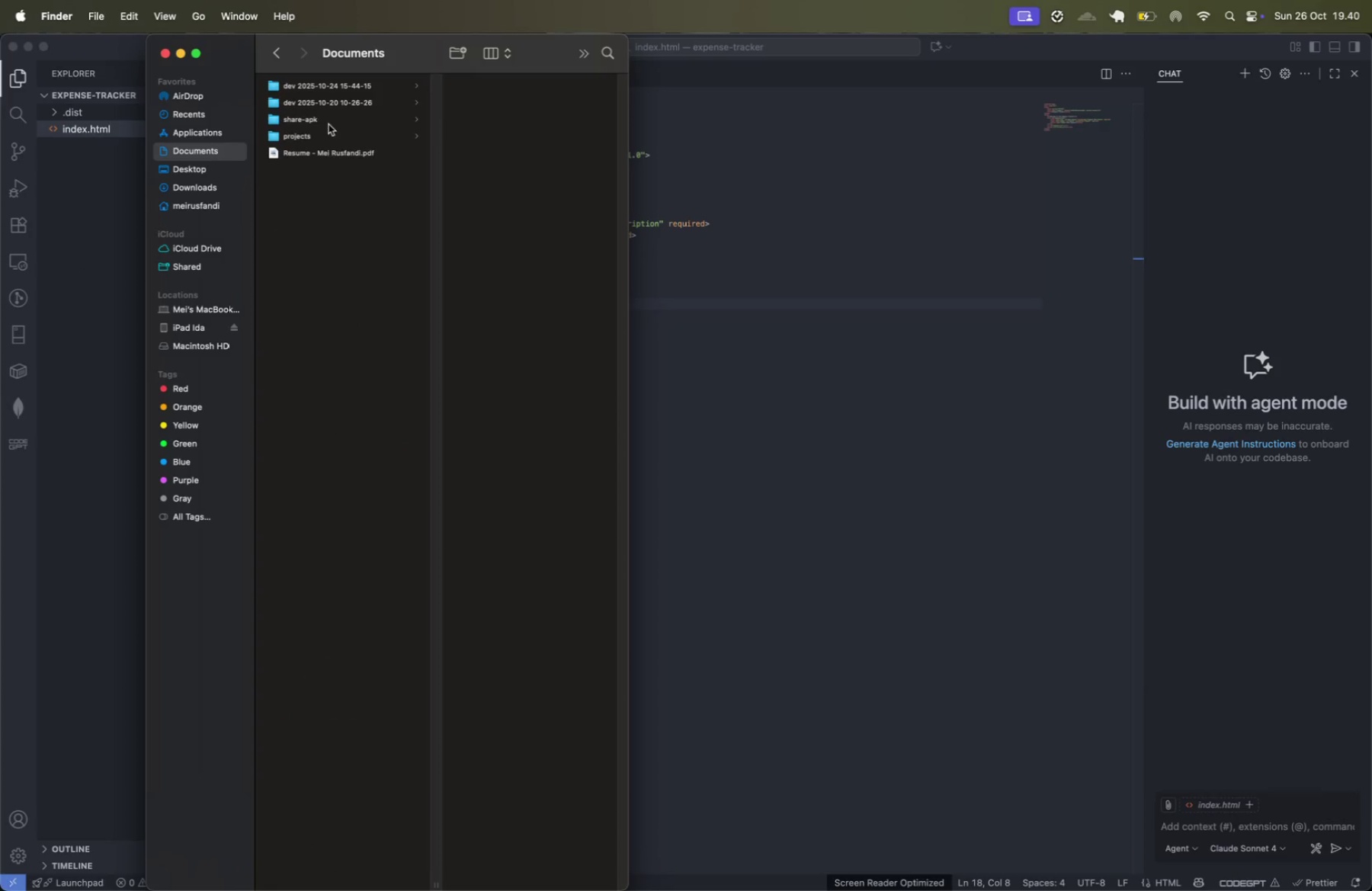 
left_click([329, 136])
 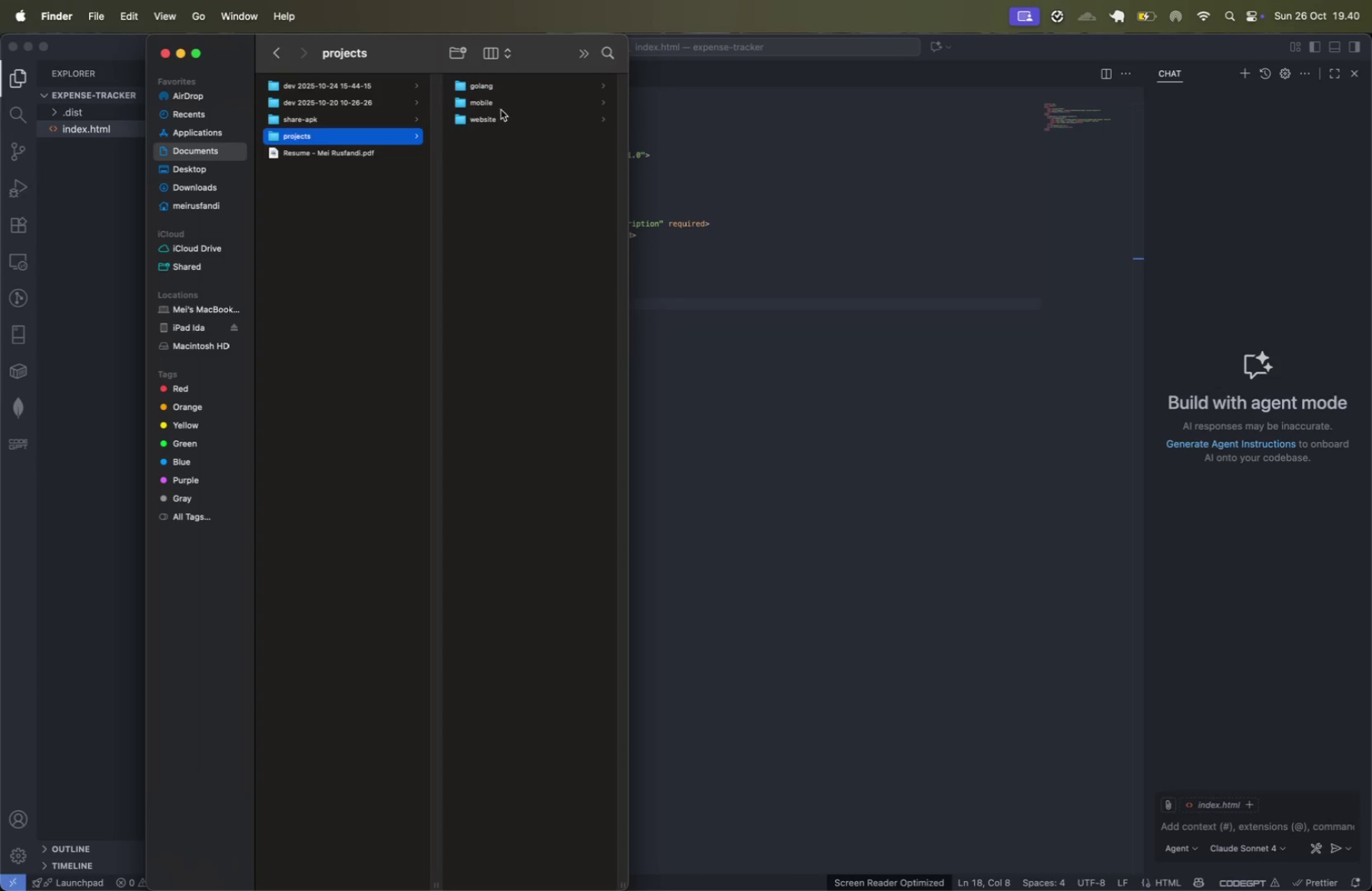 
left_click([496, 117])
 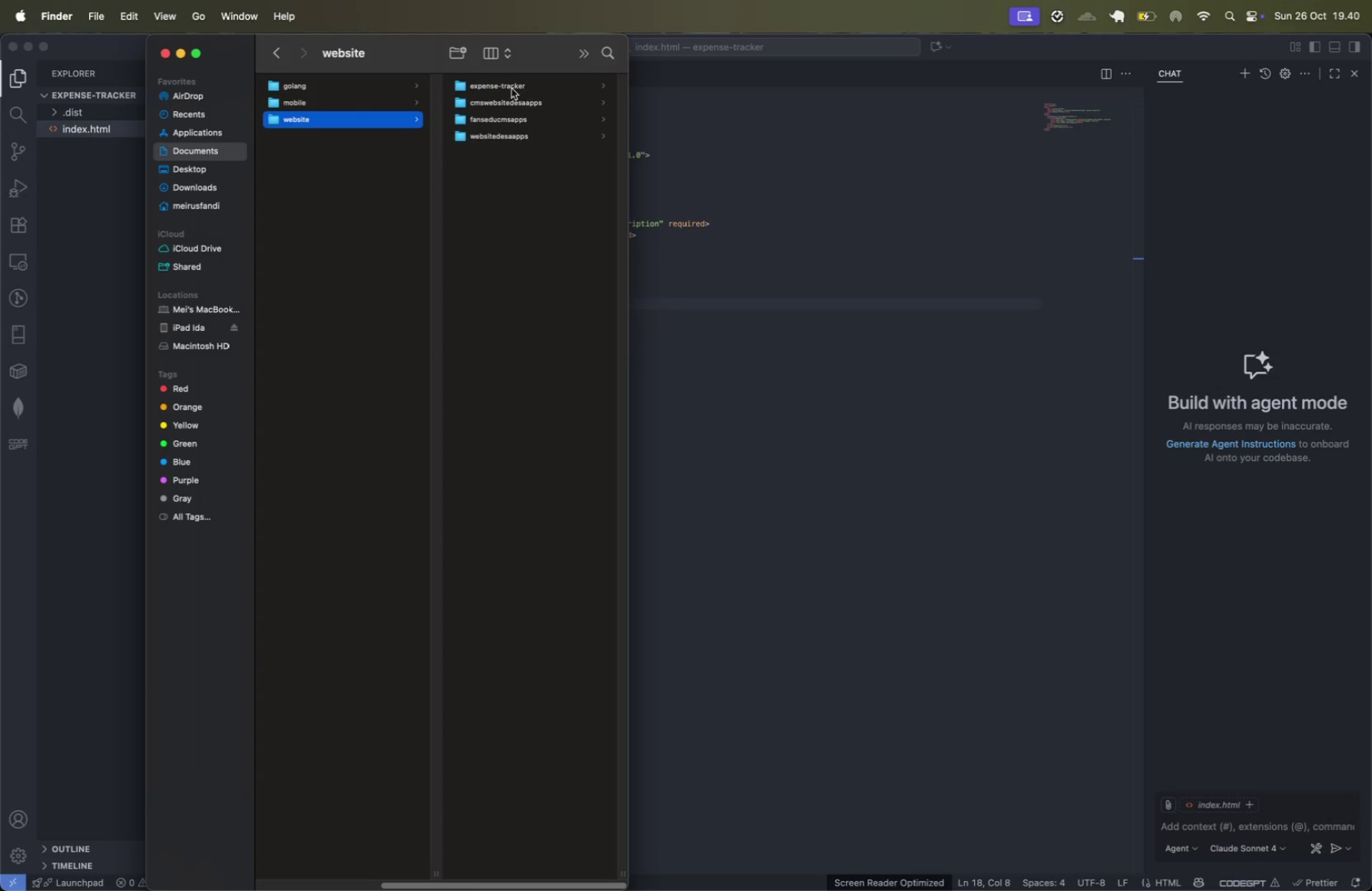 
left_click([511, 87])
 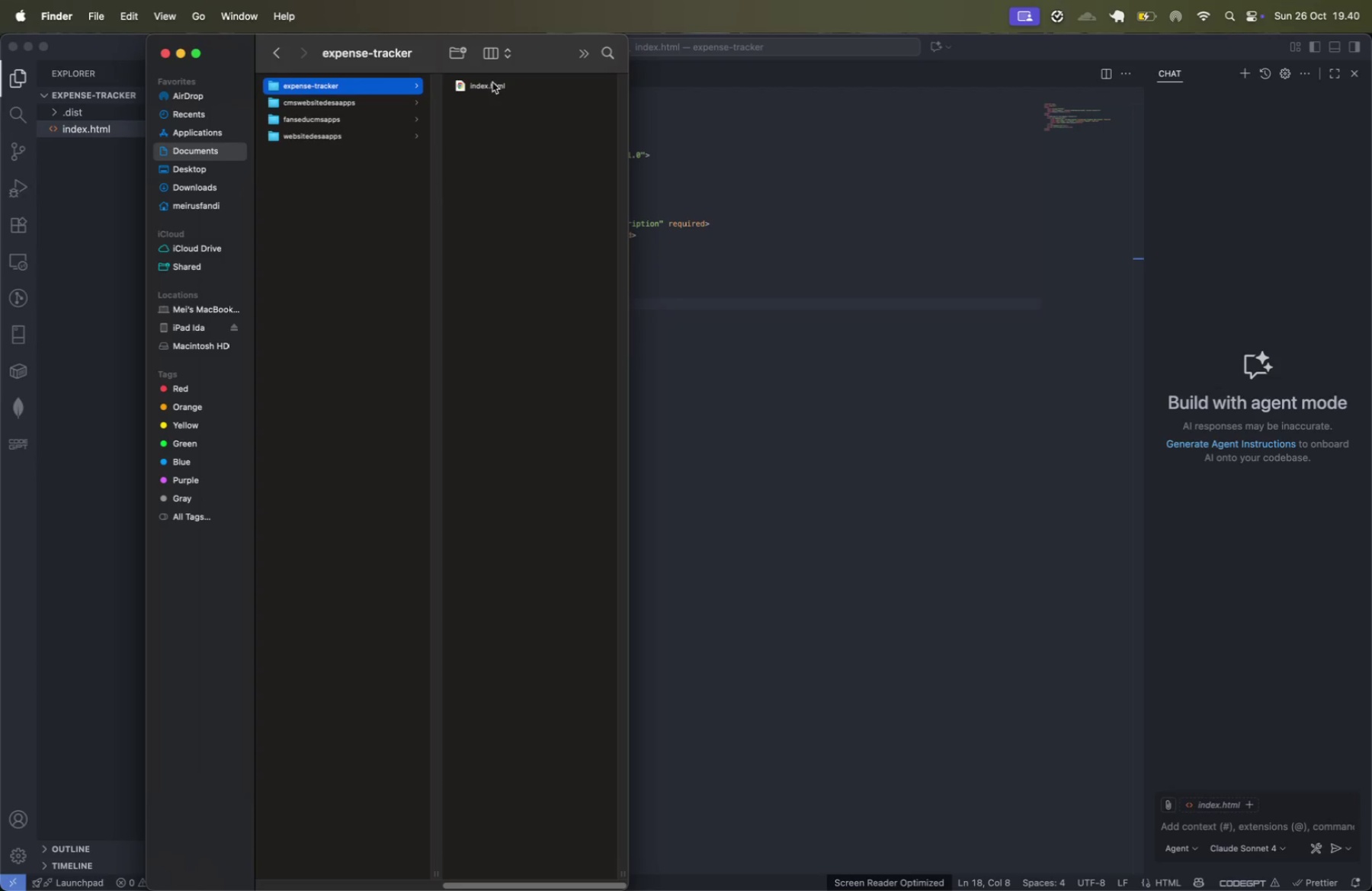 
double_click([492, 82])
 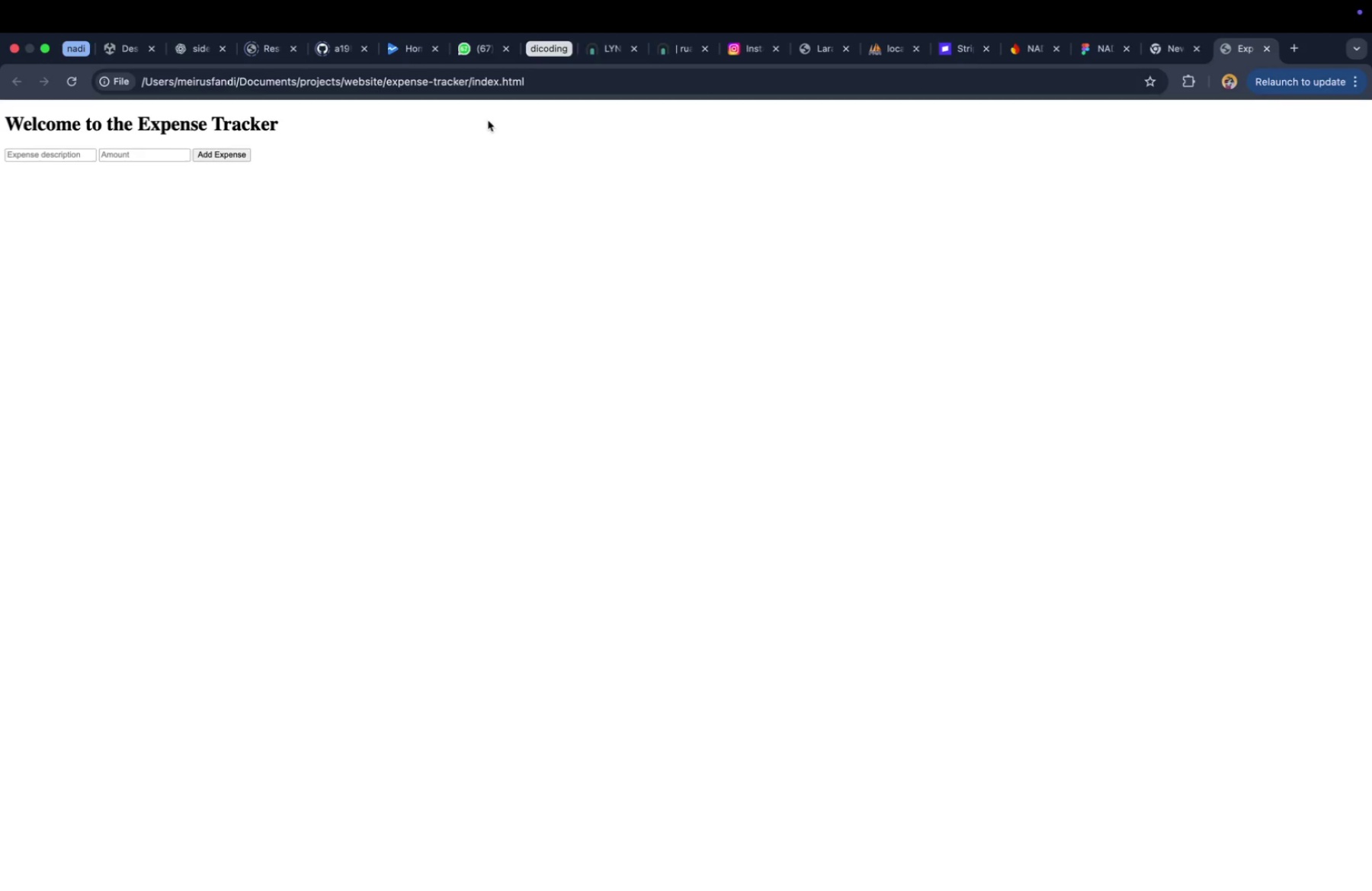 
left_click([361, 202])
 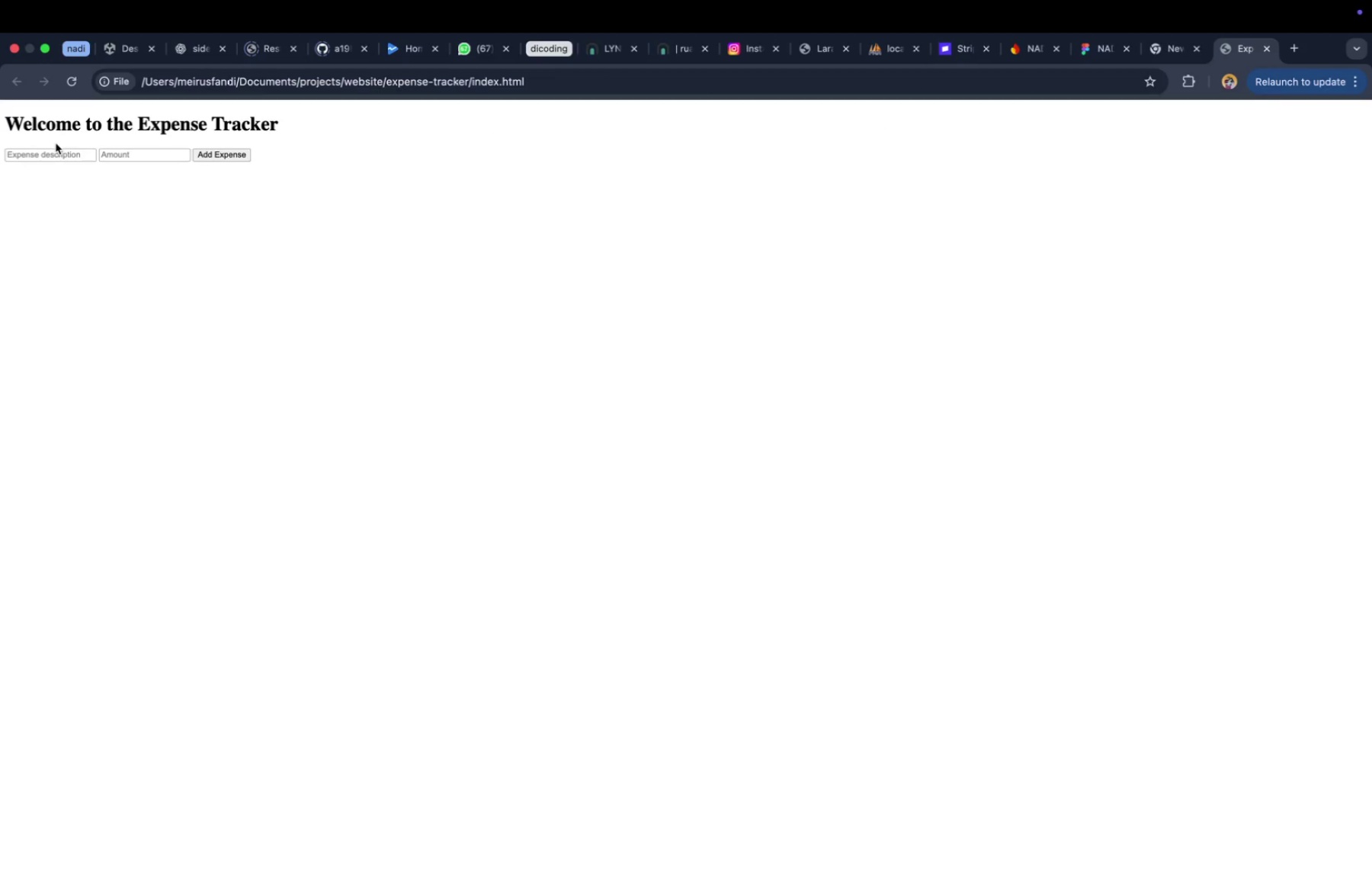 
double_click([53, 152])
 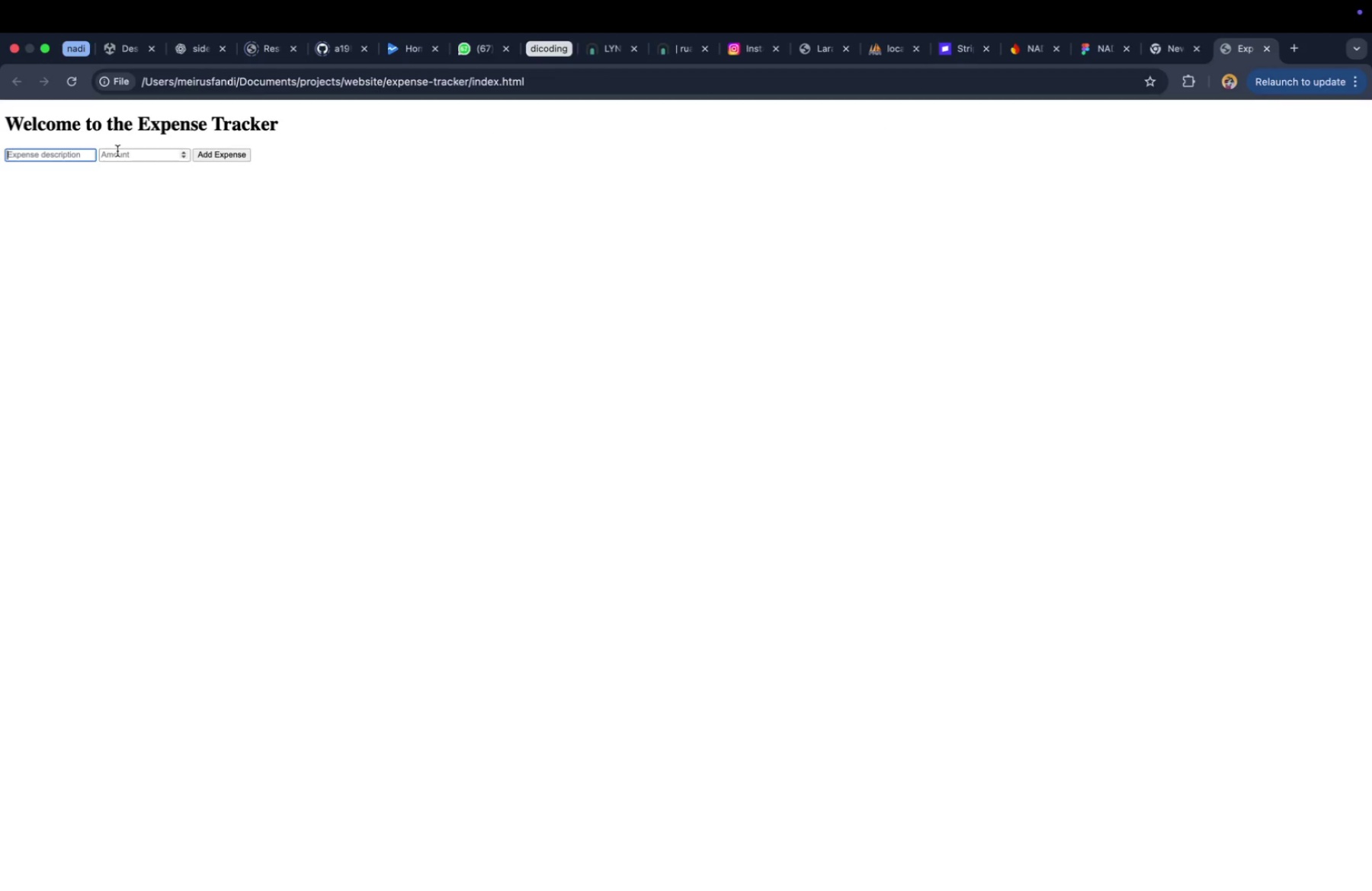 
left_click([118, 151])
 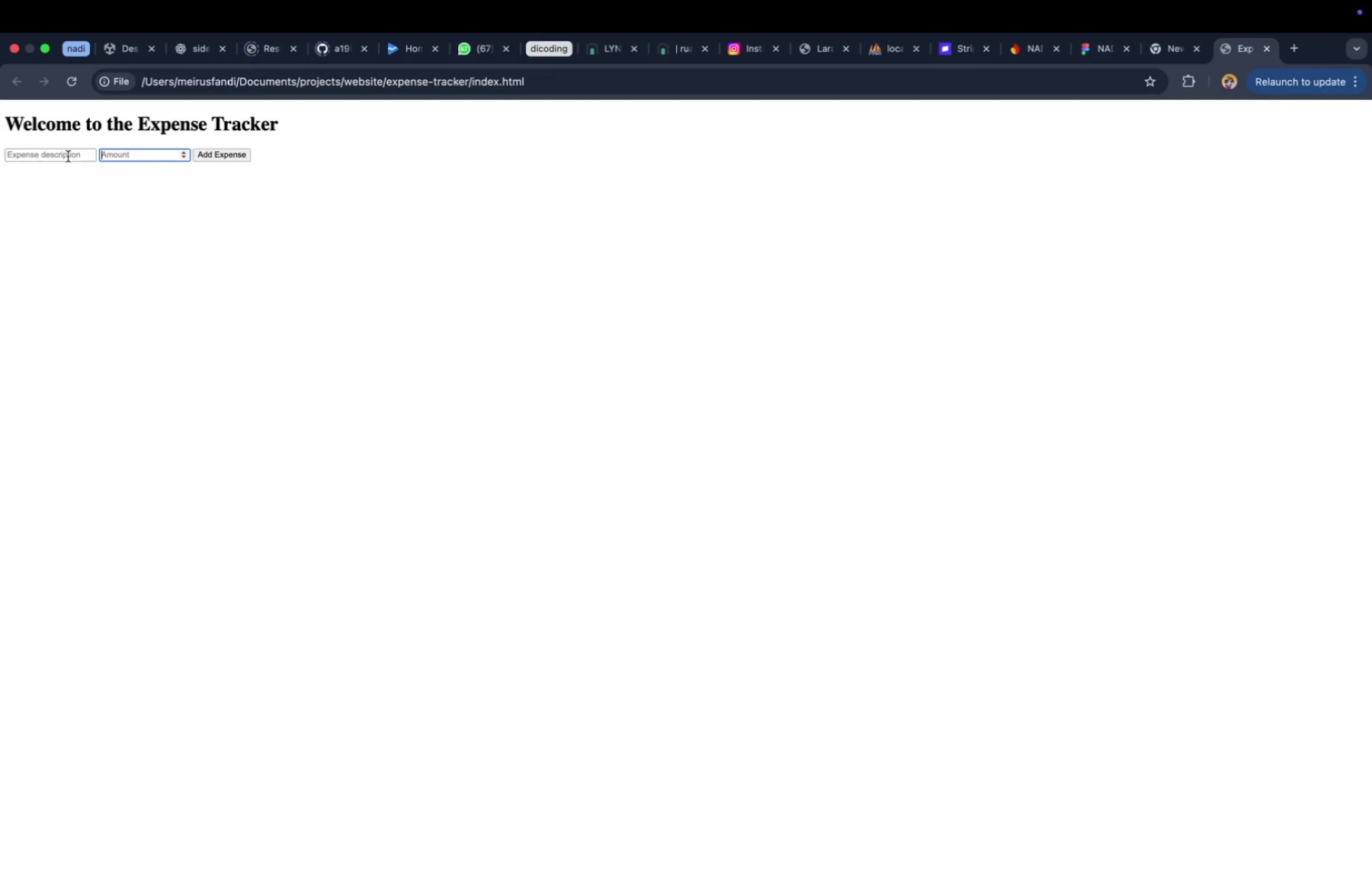 
left_click([68, 156])
 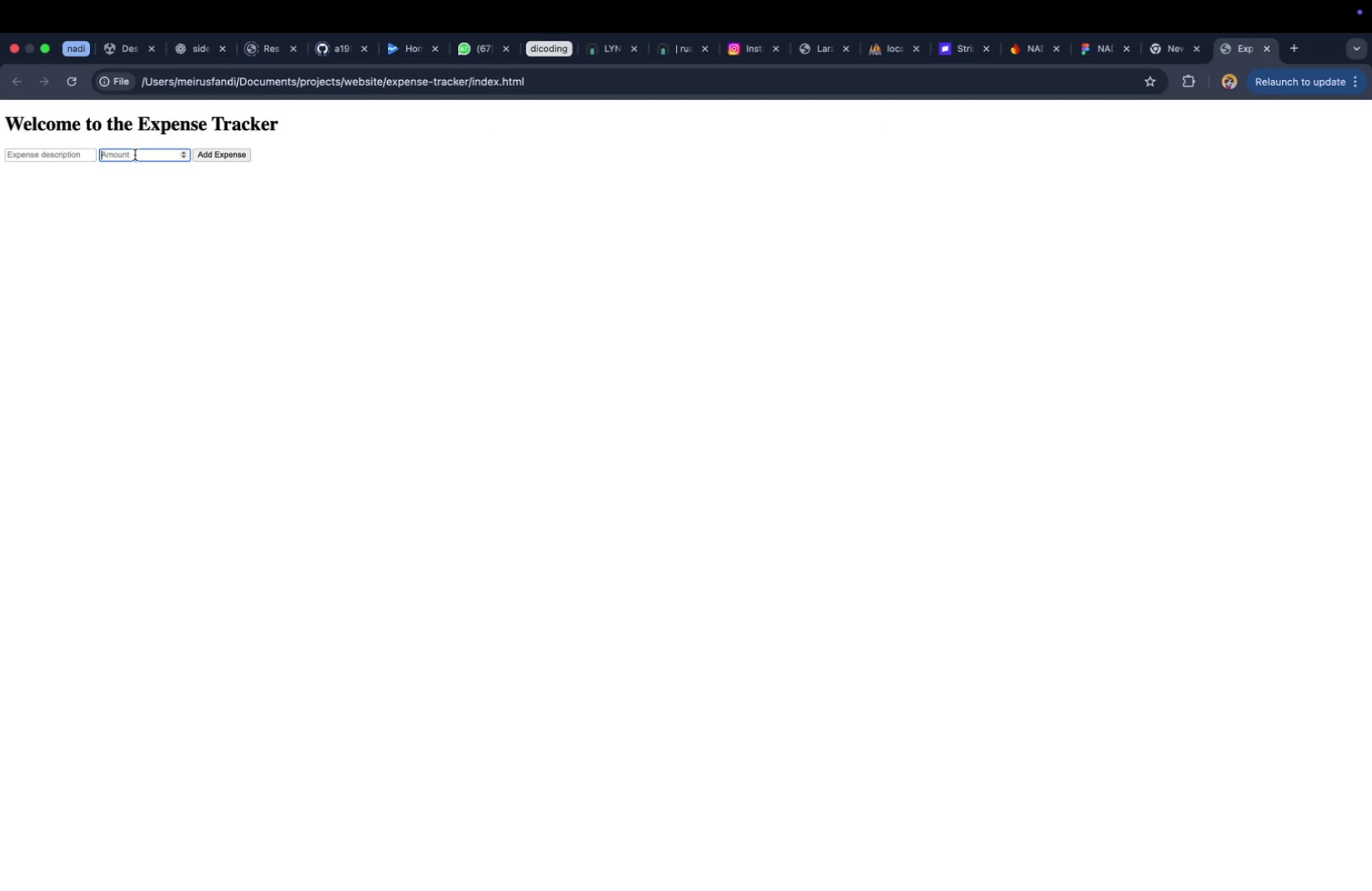 
double_click([136, 207])
 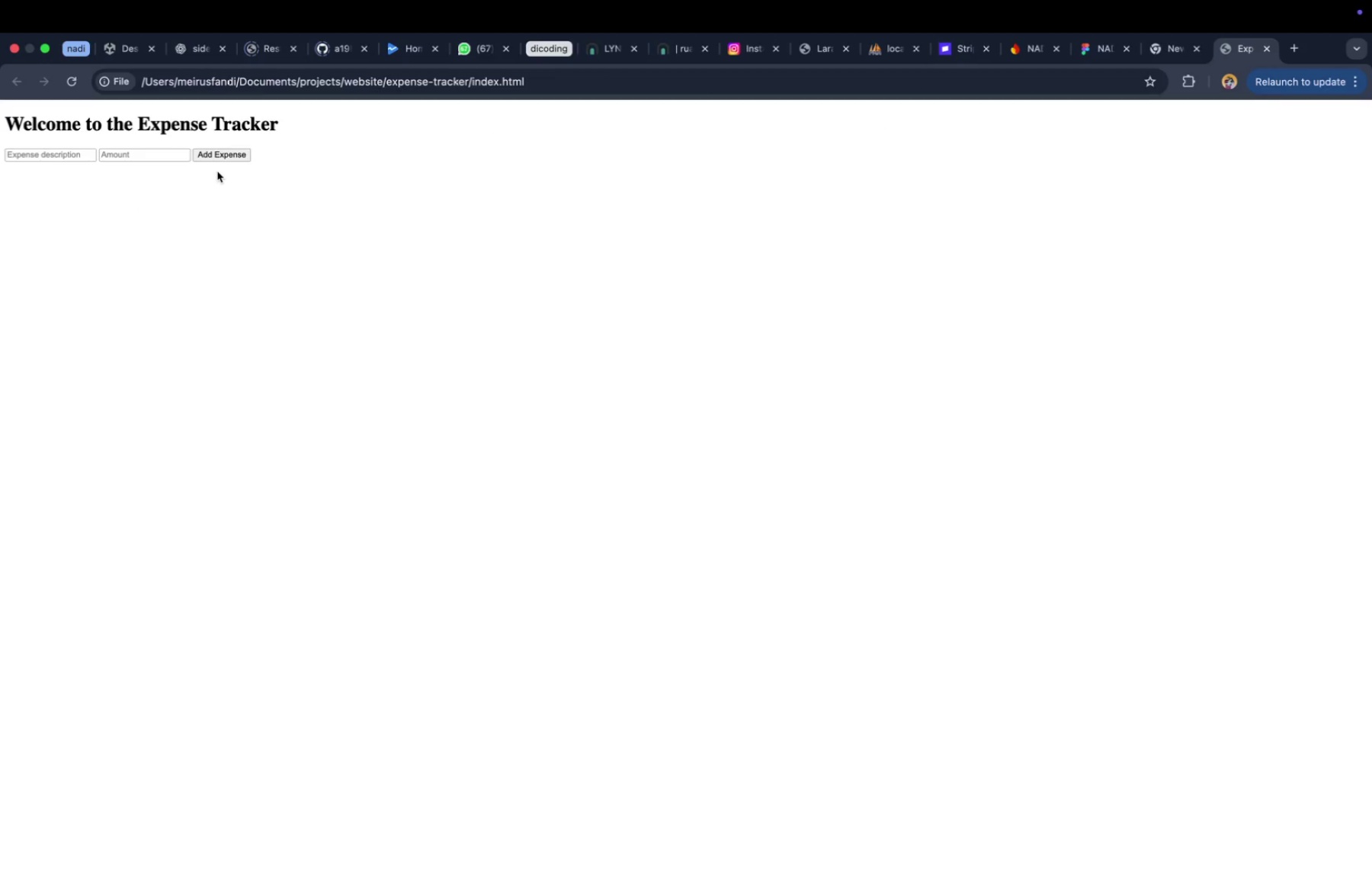 
left_click([220, 155])
 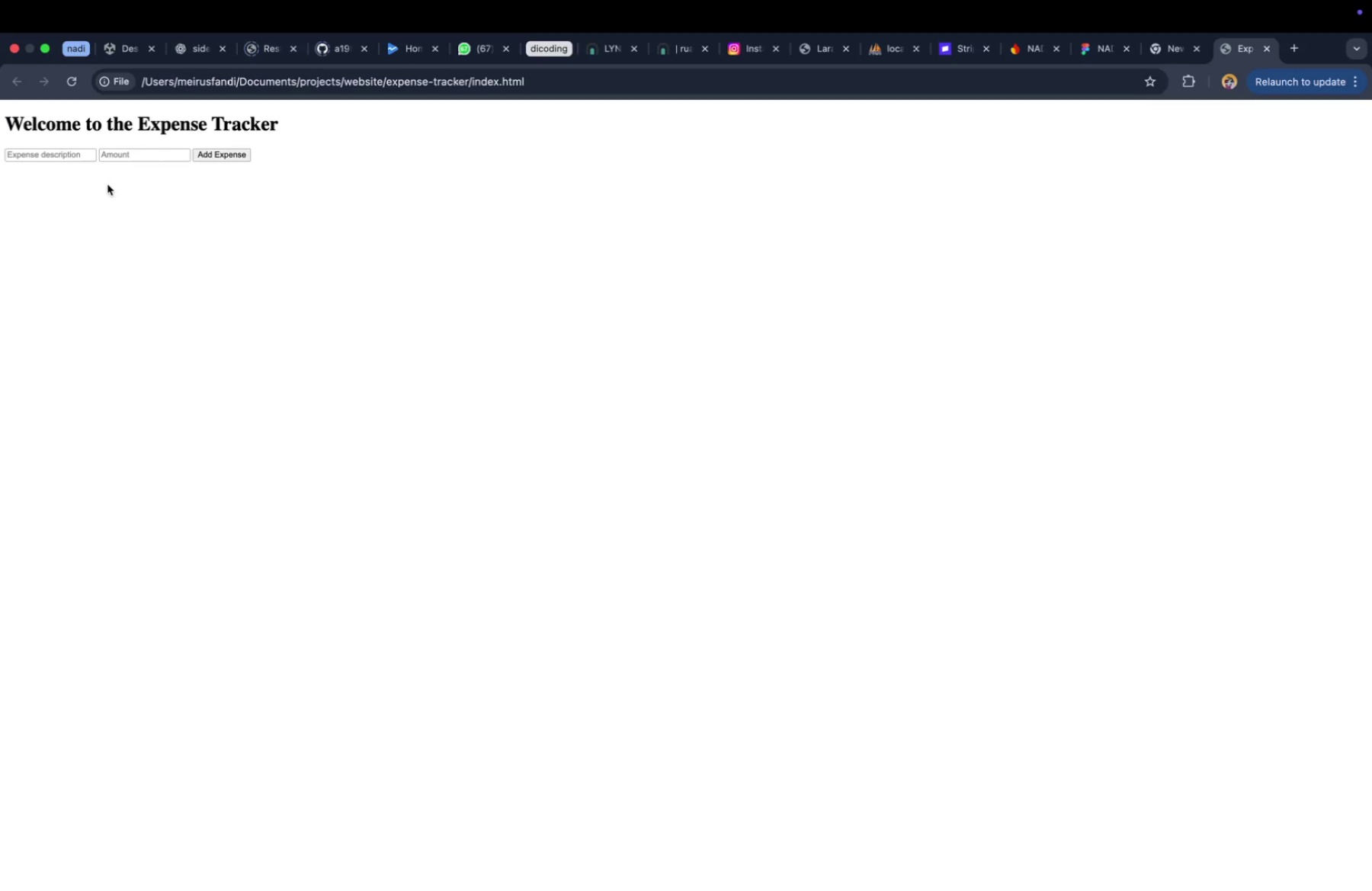 
double_click([256, 198])
 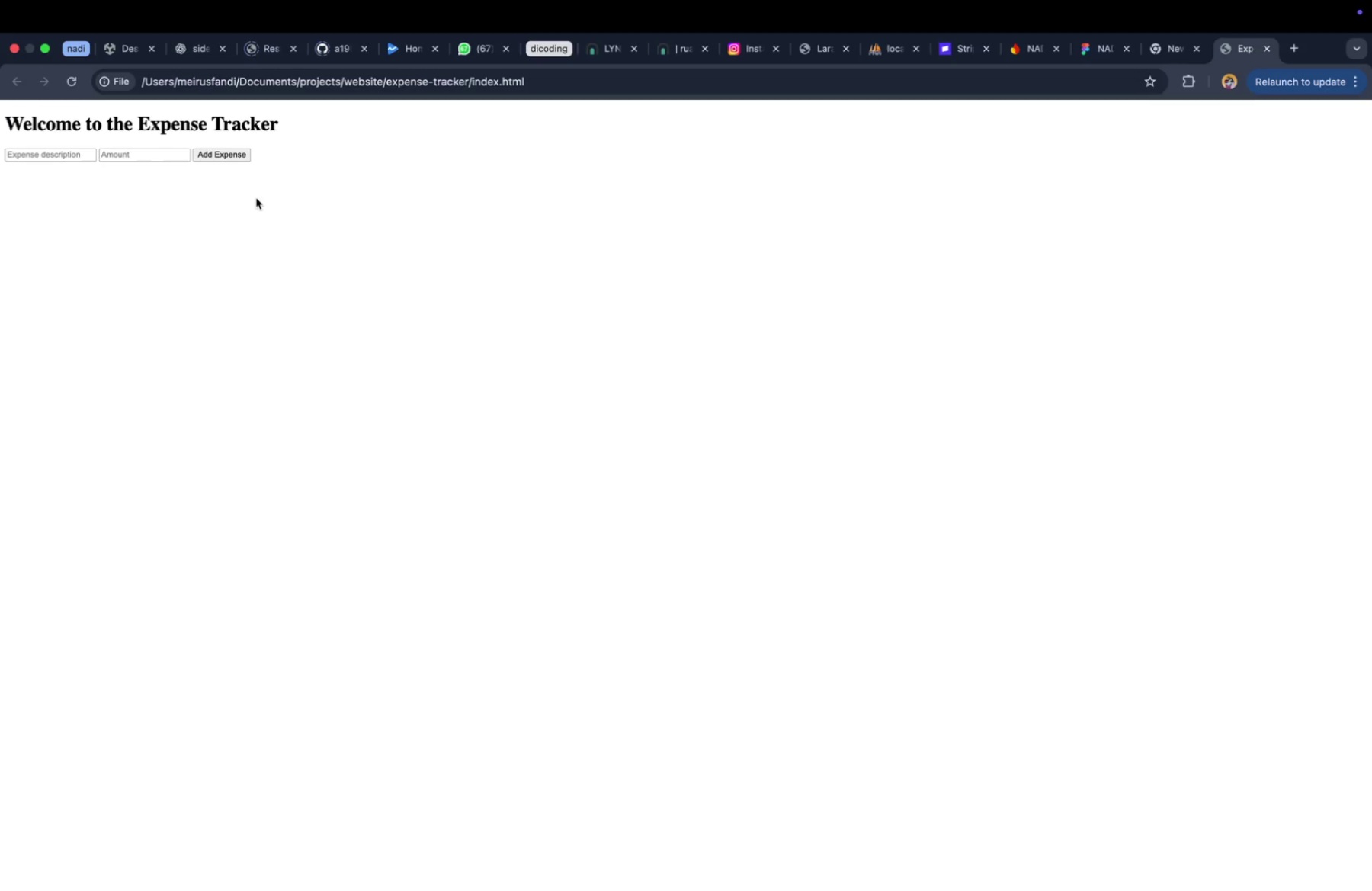 
wait(11.61)
 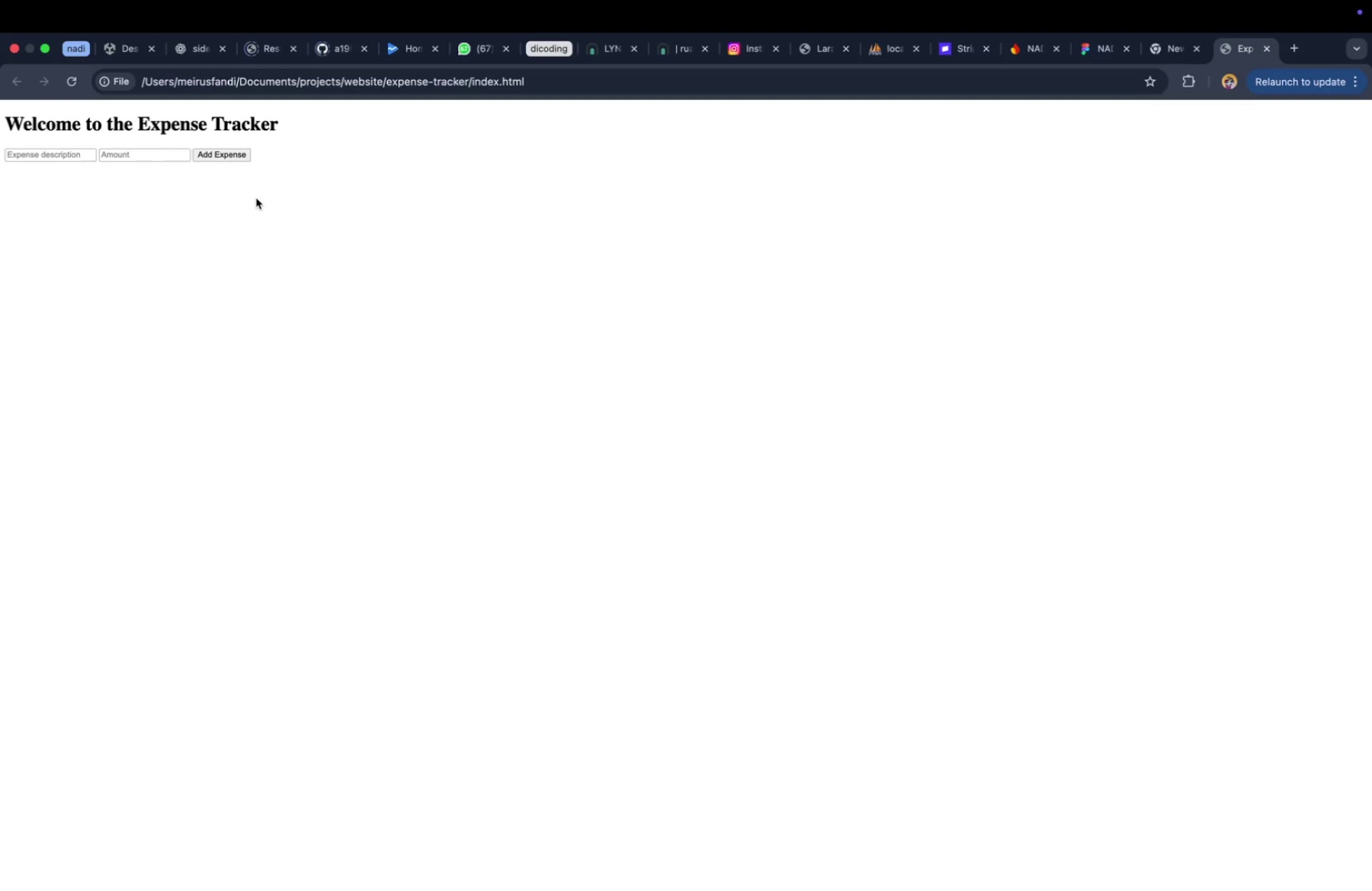 
left_click([729, 292])
 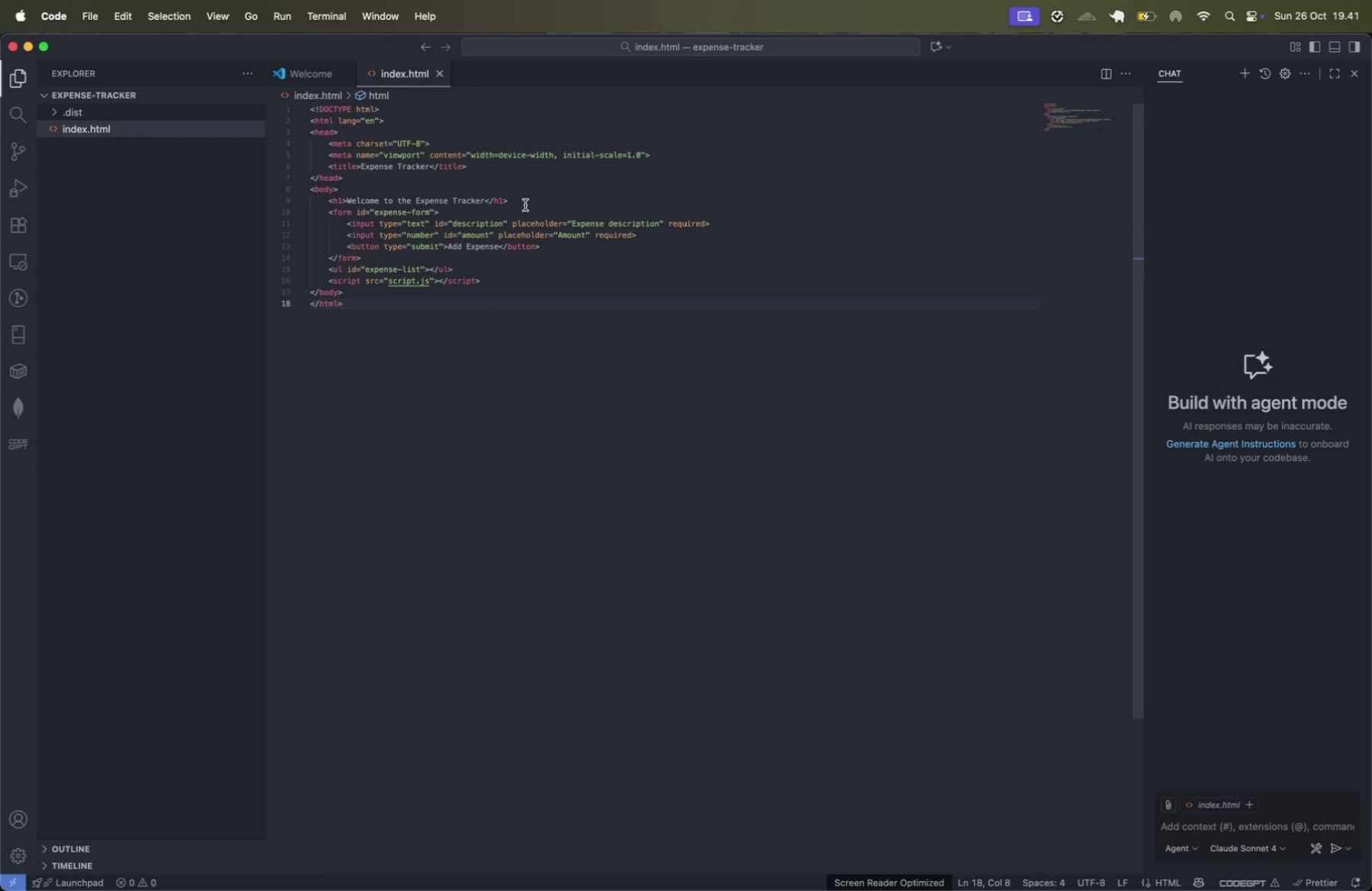 
left_click([511, 191])
 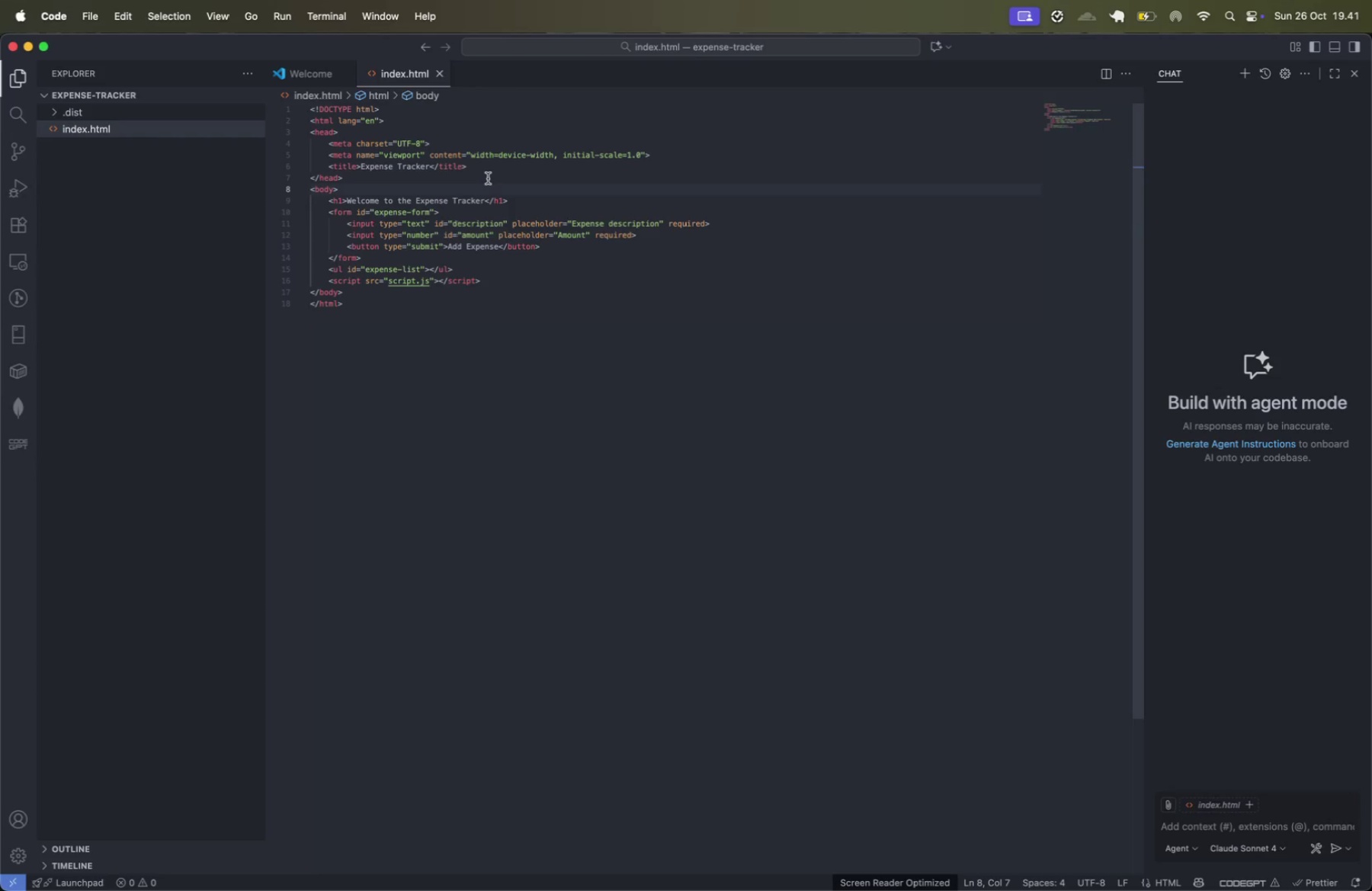 
left_click([488, 178])
 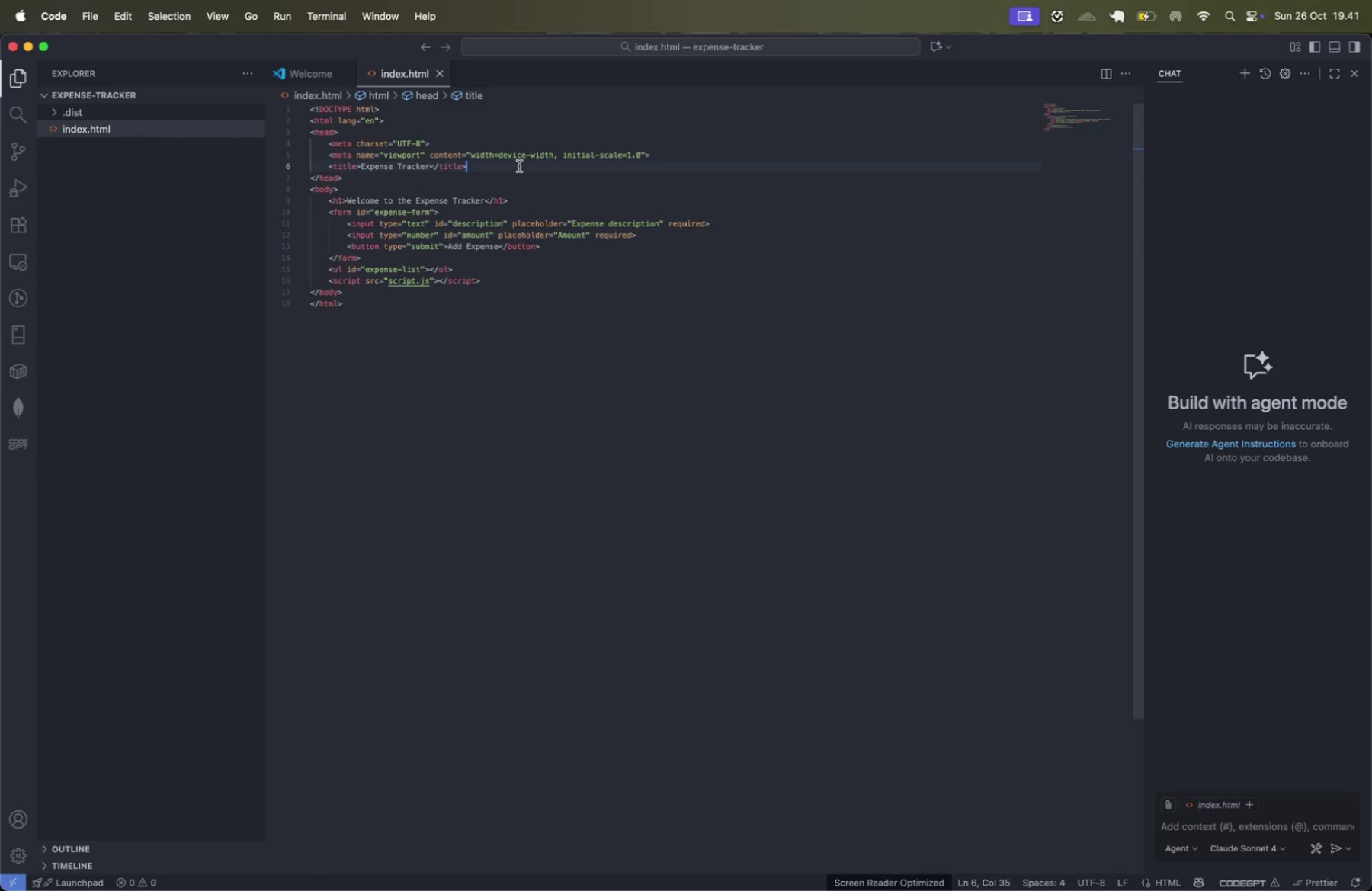 
key(ArrowDown)
 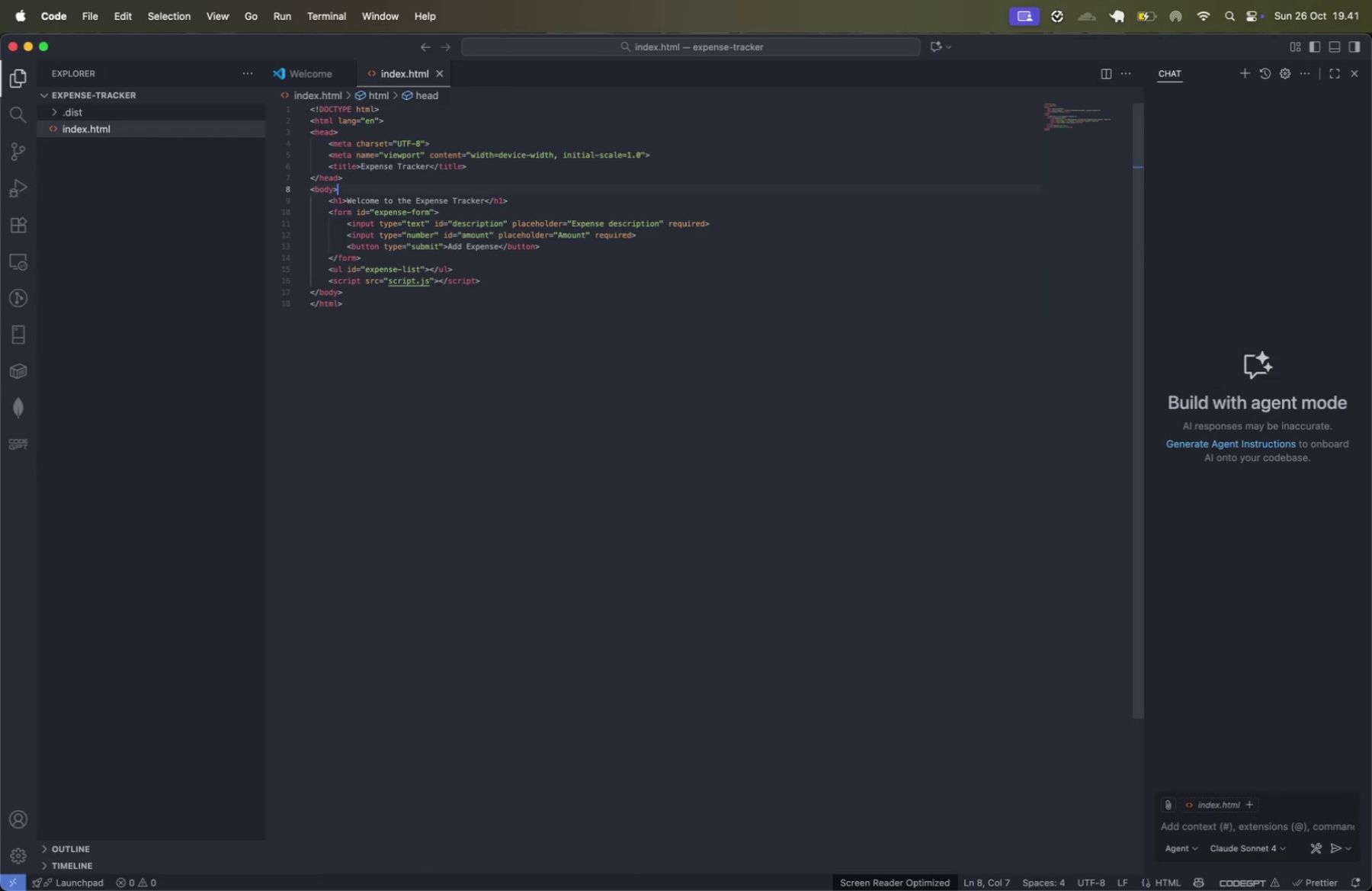 
key(ArrowDown)
 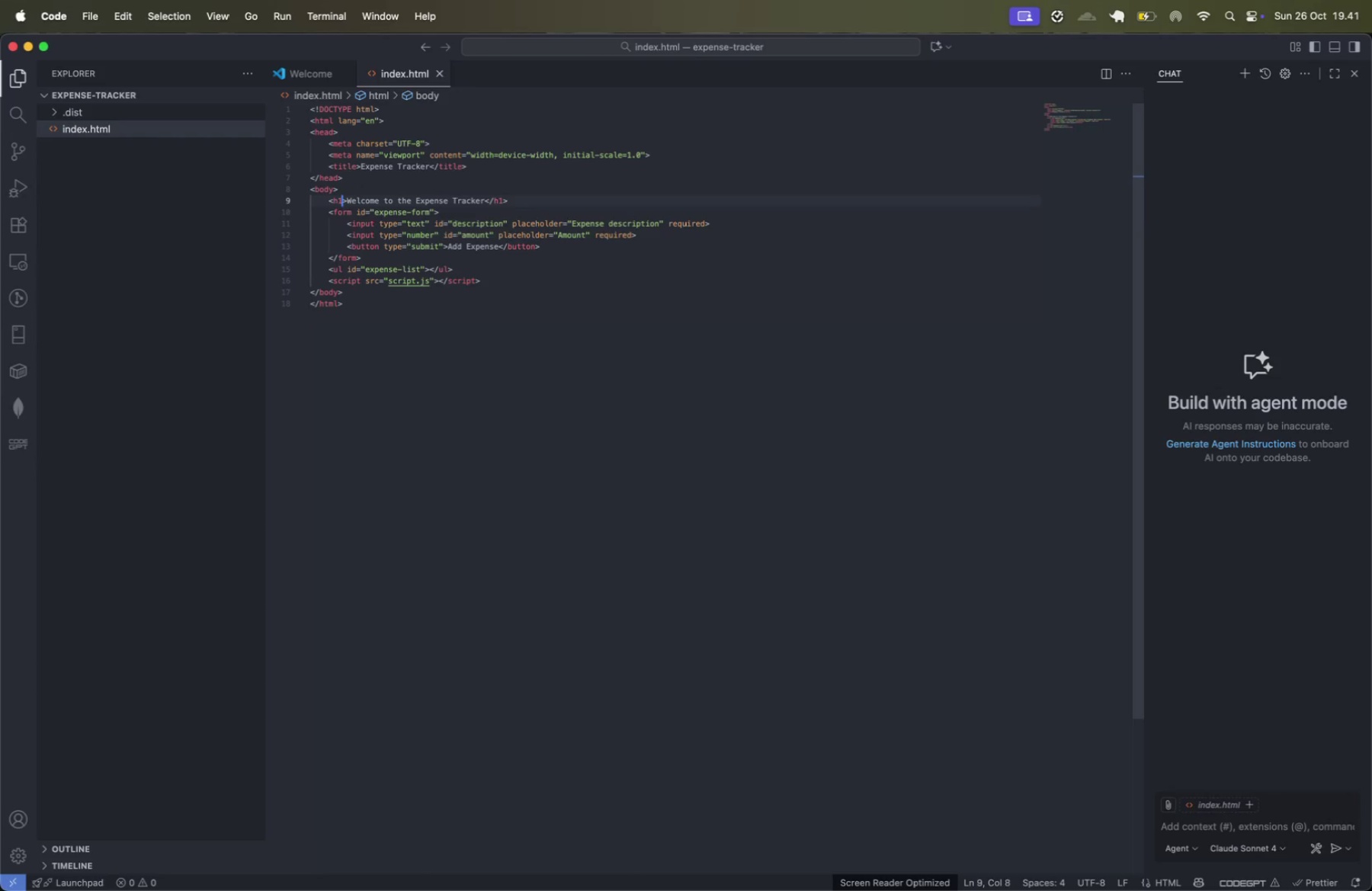 
key(Meta+CommandLeft)
 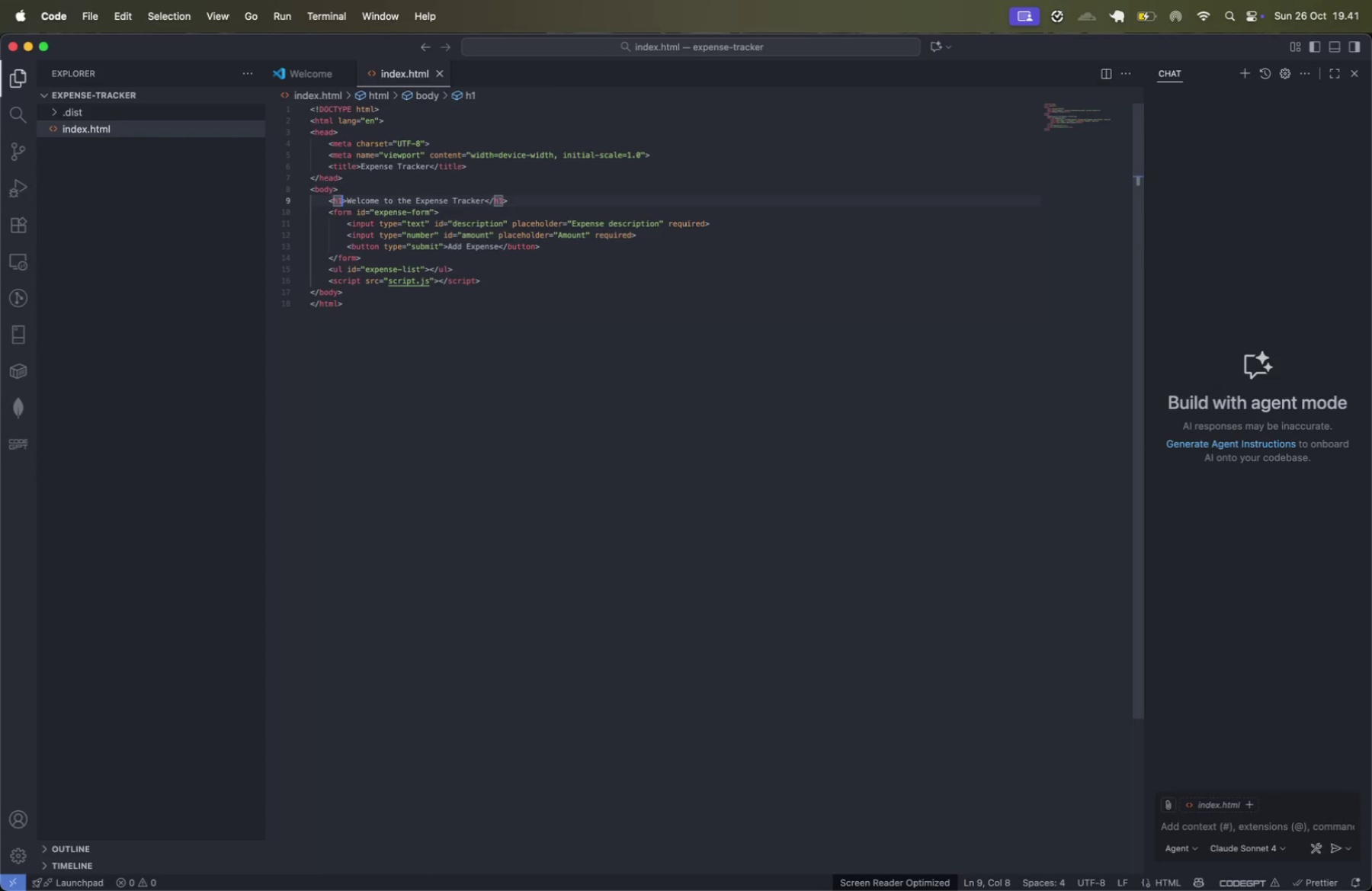 
key(Meta+ArrowRight)
 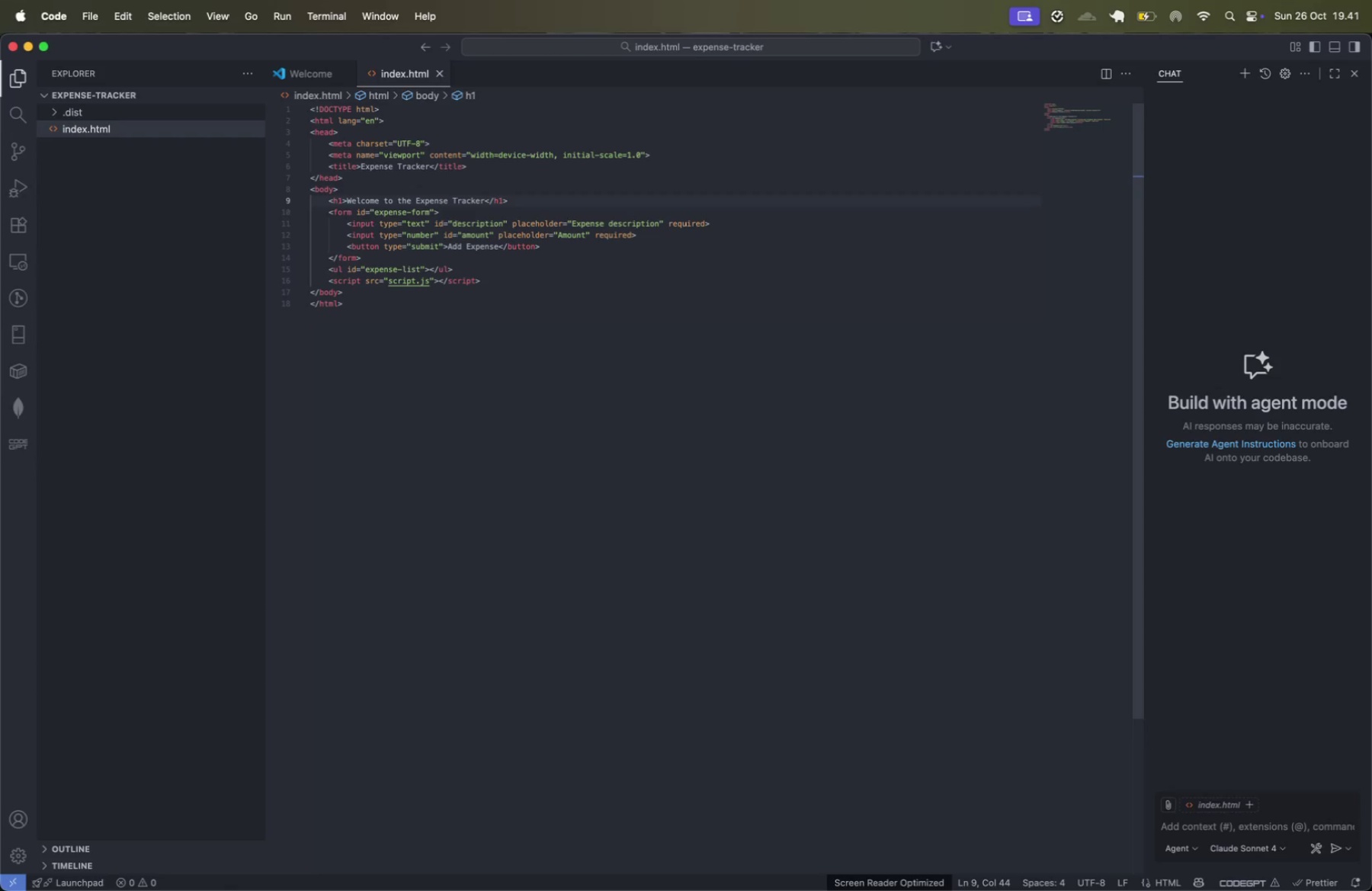 
wait(7.8)
 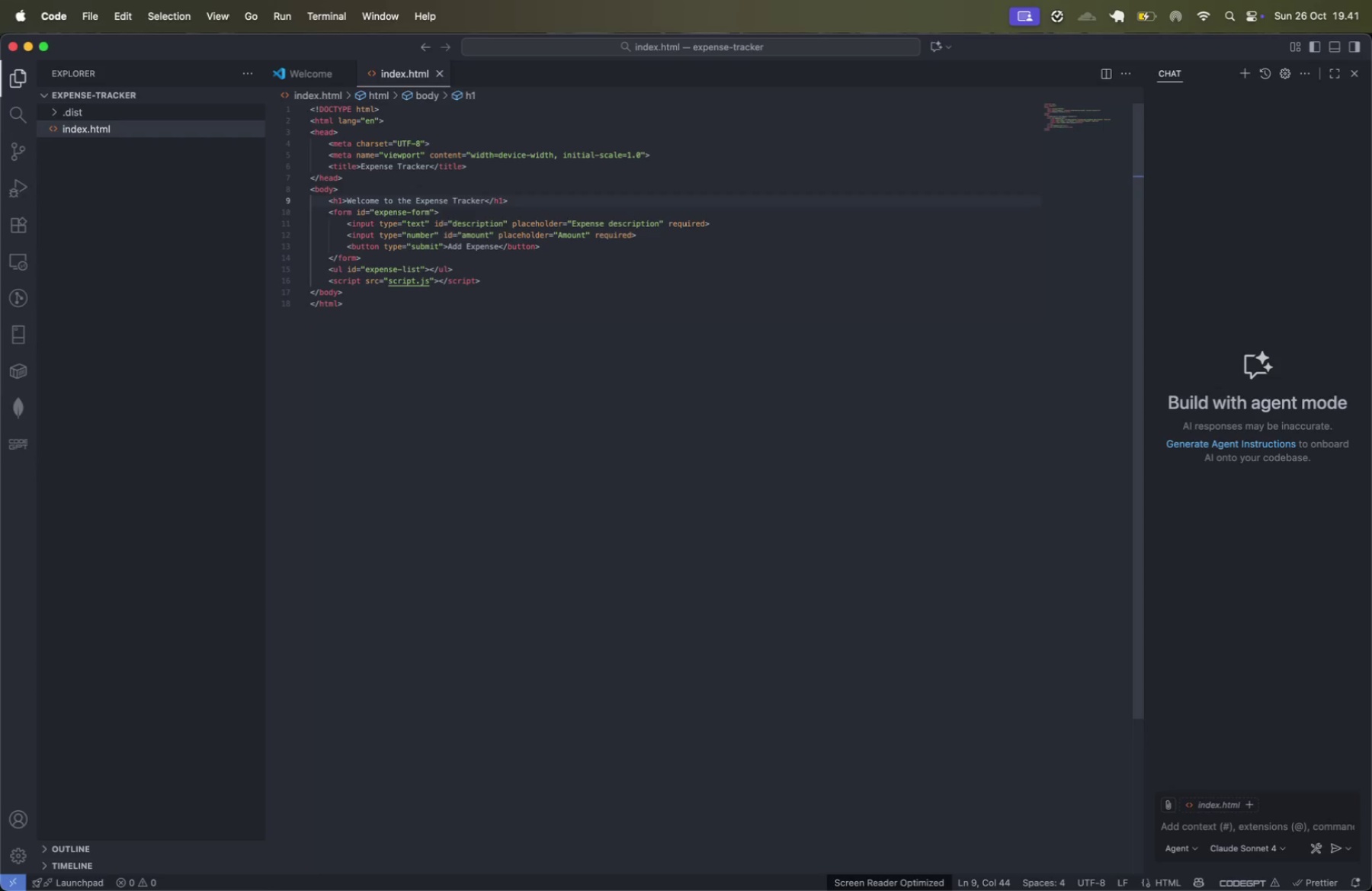 
left_click([555, 261])
 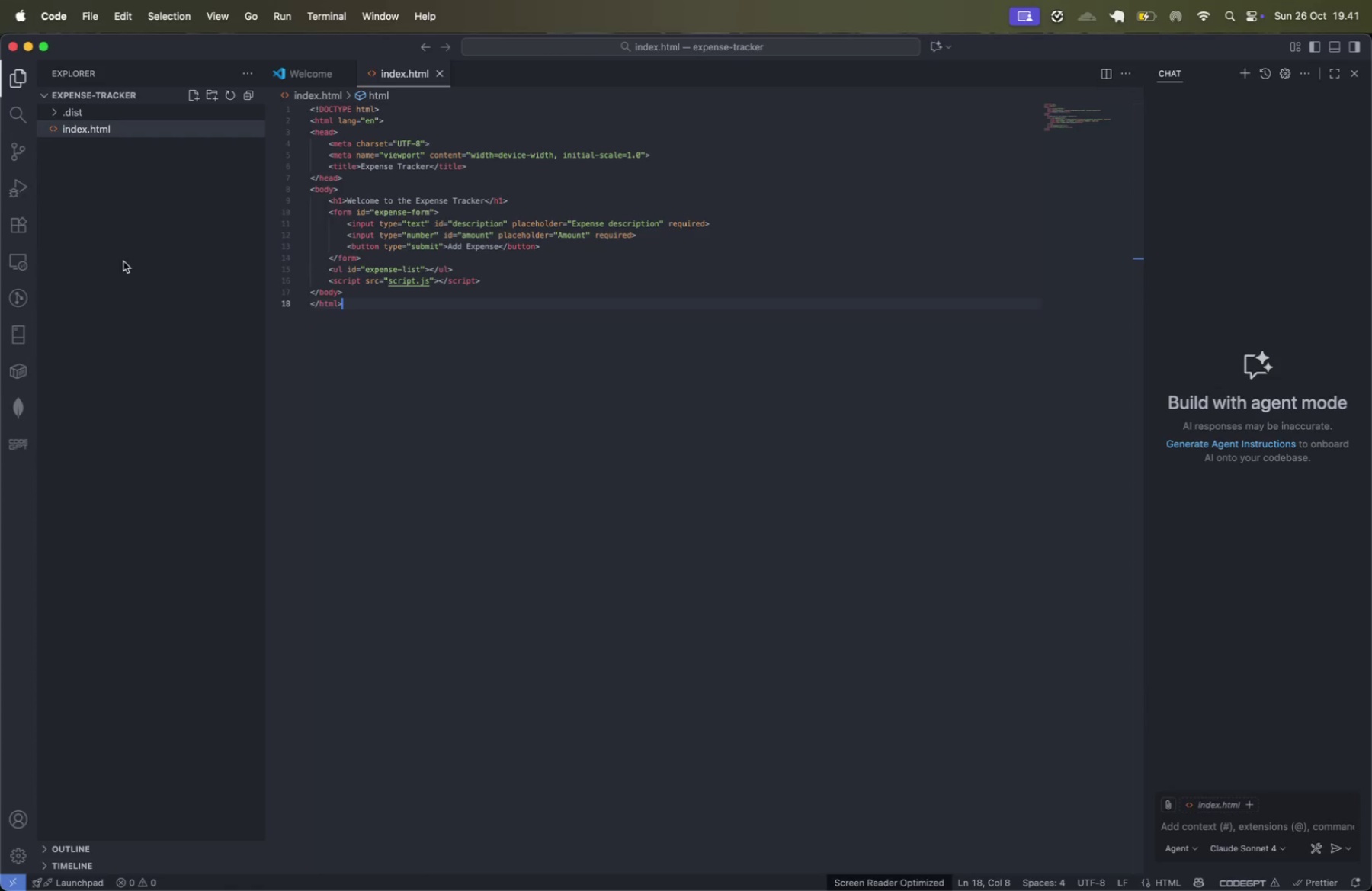 
wait(8.39)
 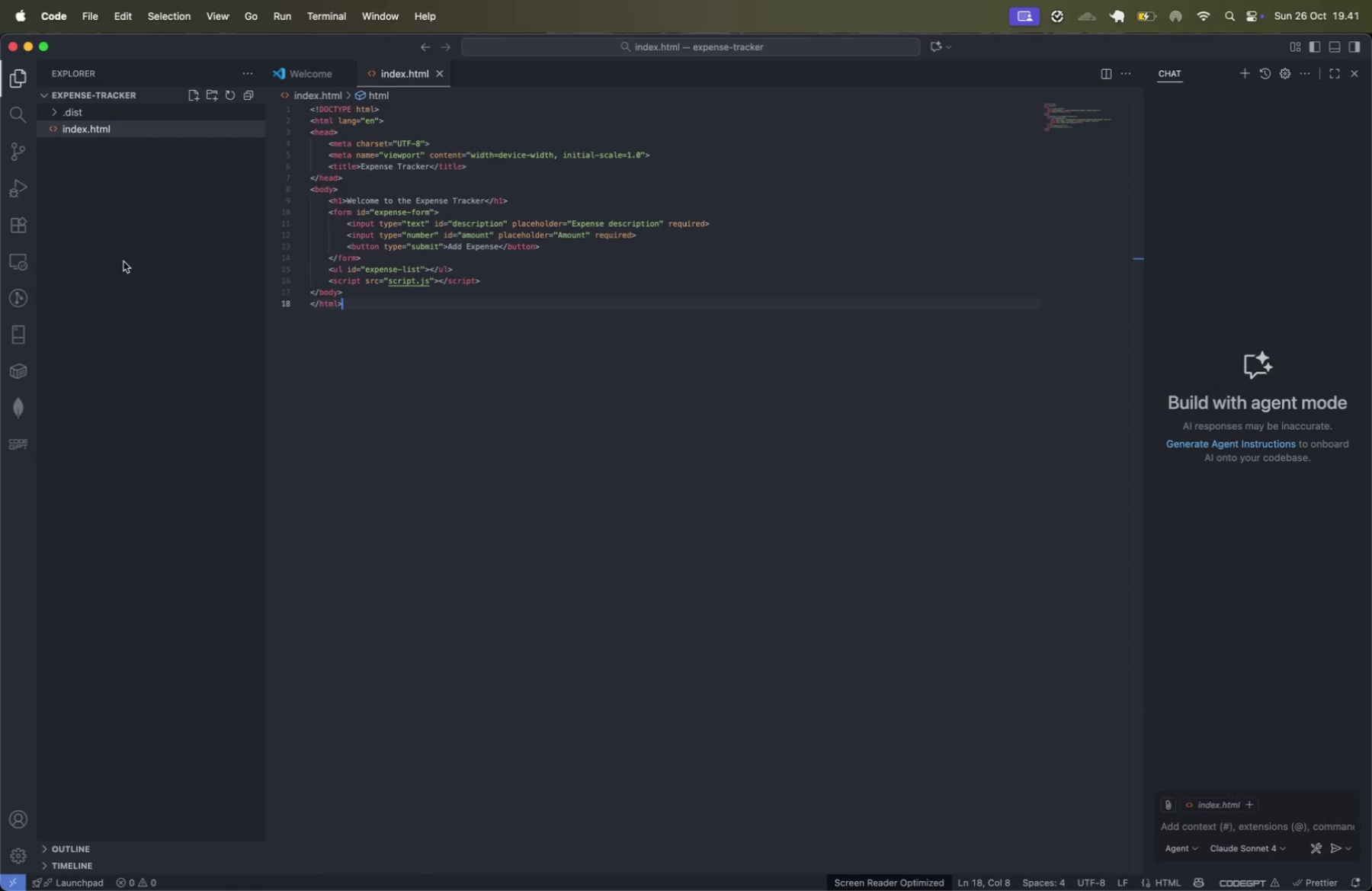 
key(Control+ControlLeft)
 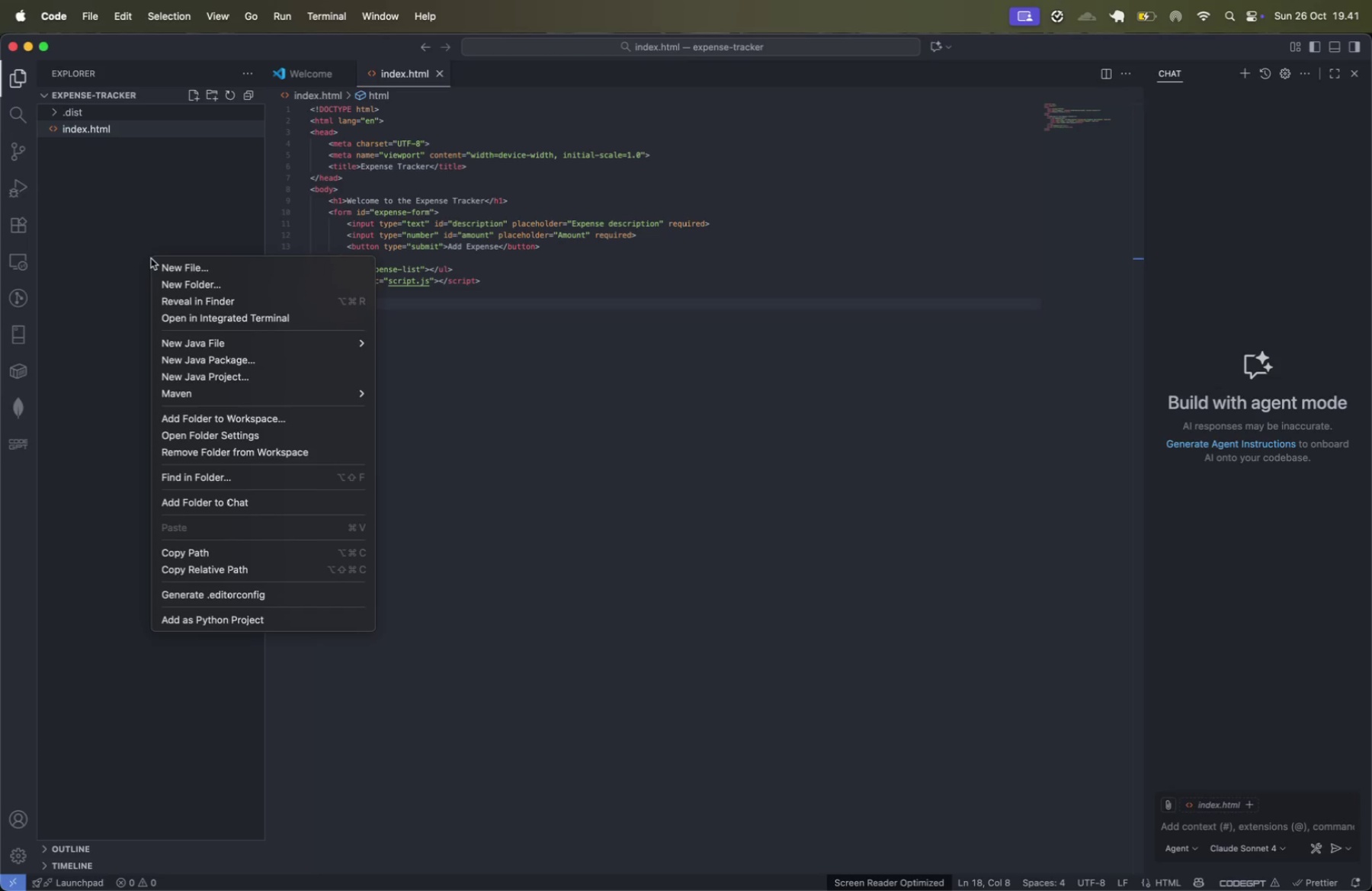 
left_click([151, 258])
 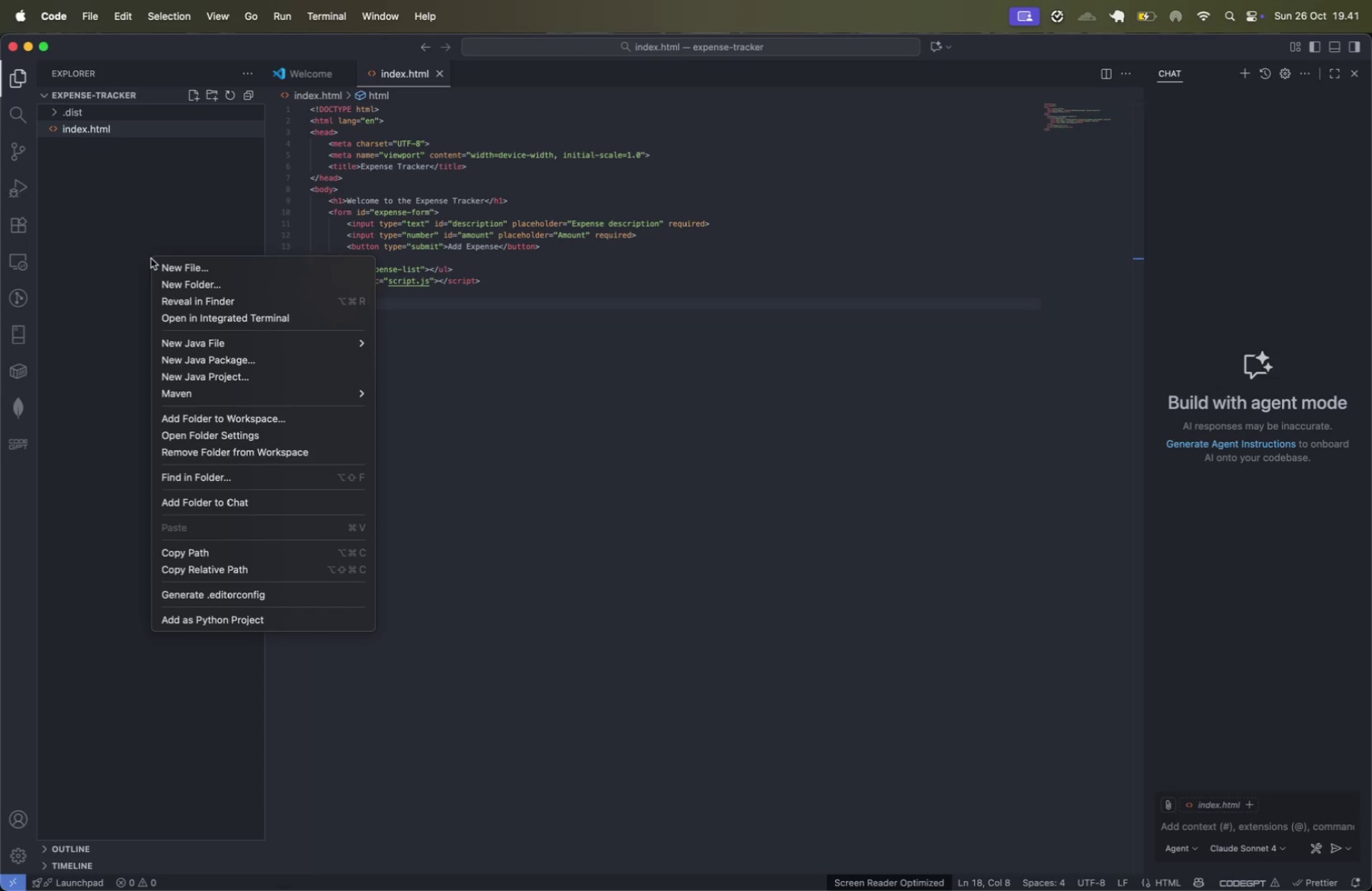 
left_click([195, 271])
 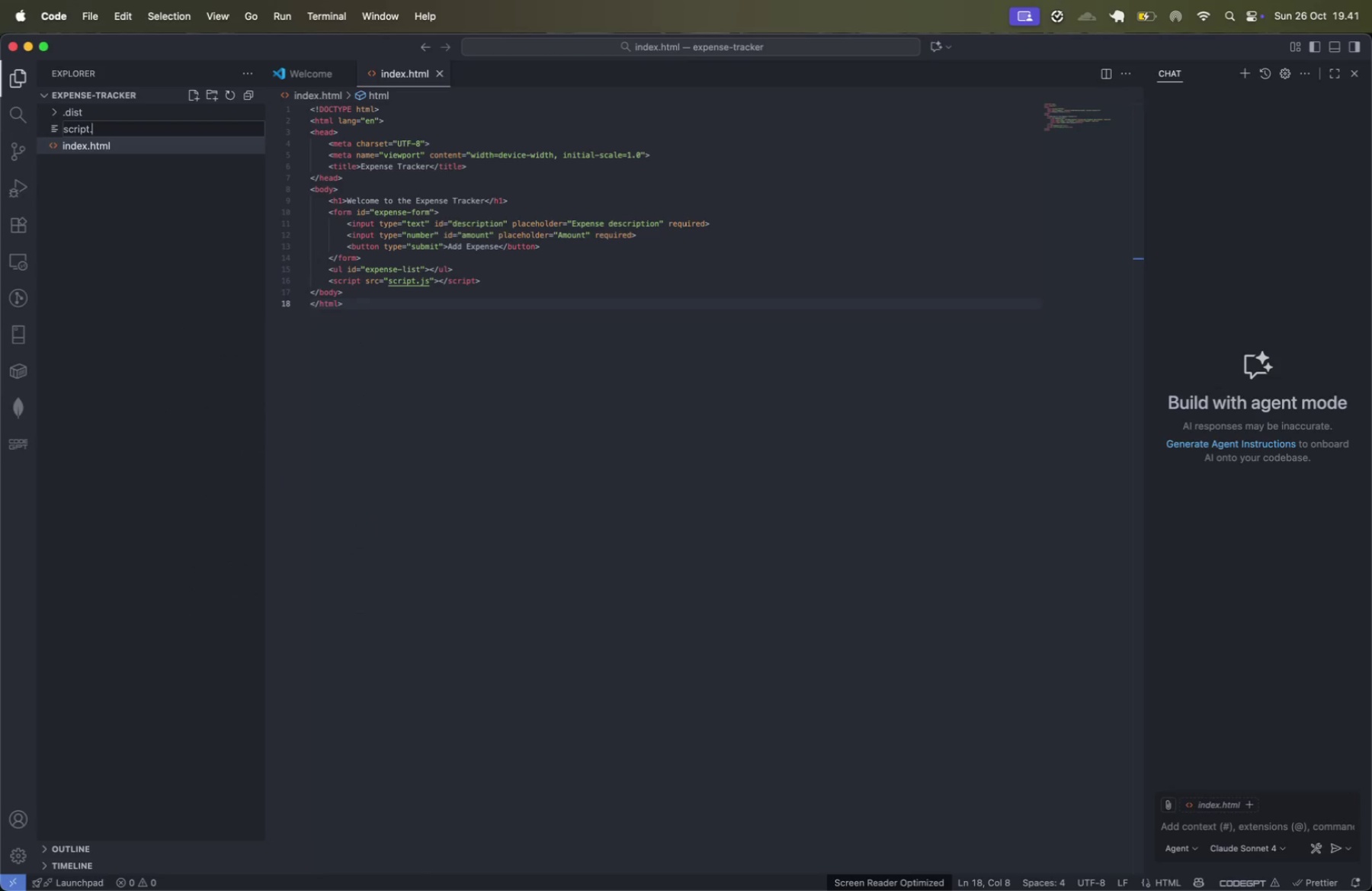 
type(script.js)
 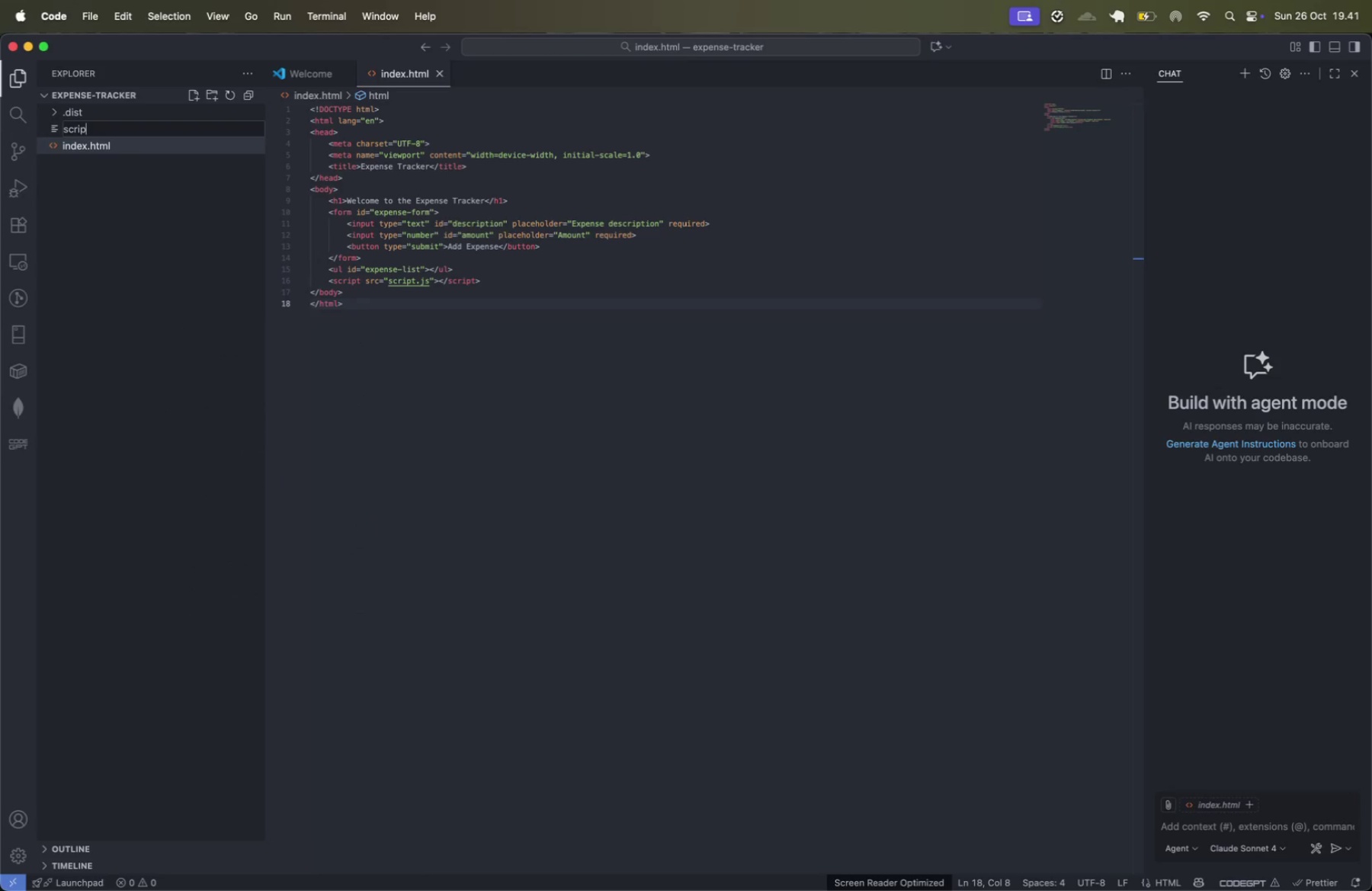 
key(Enter)
 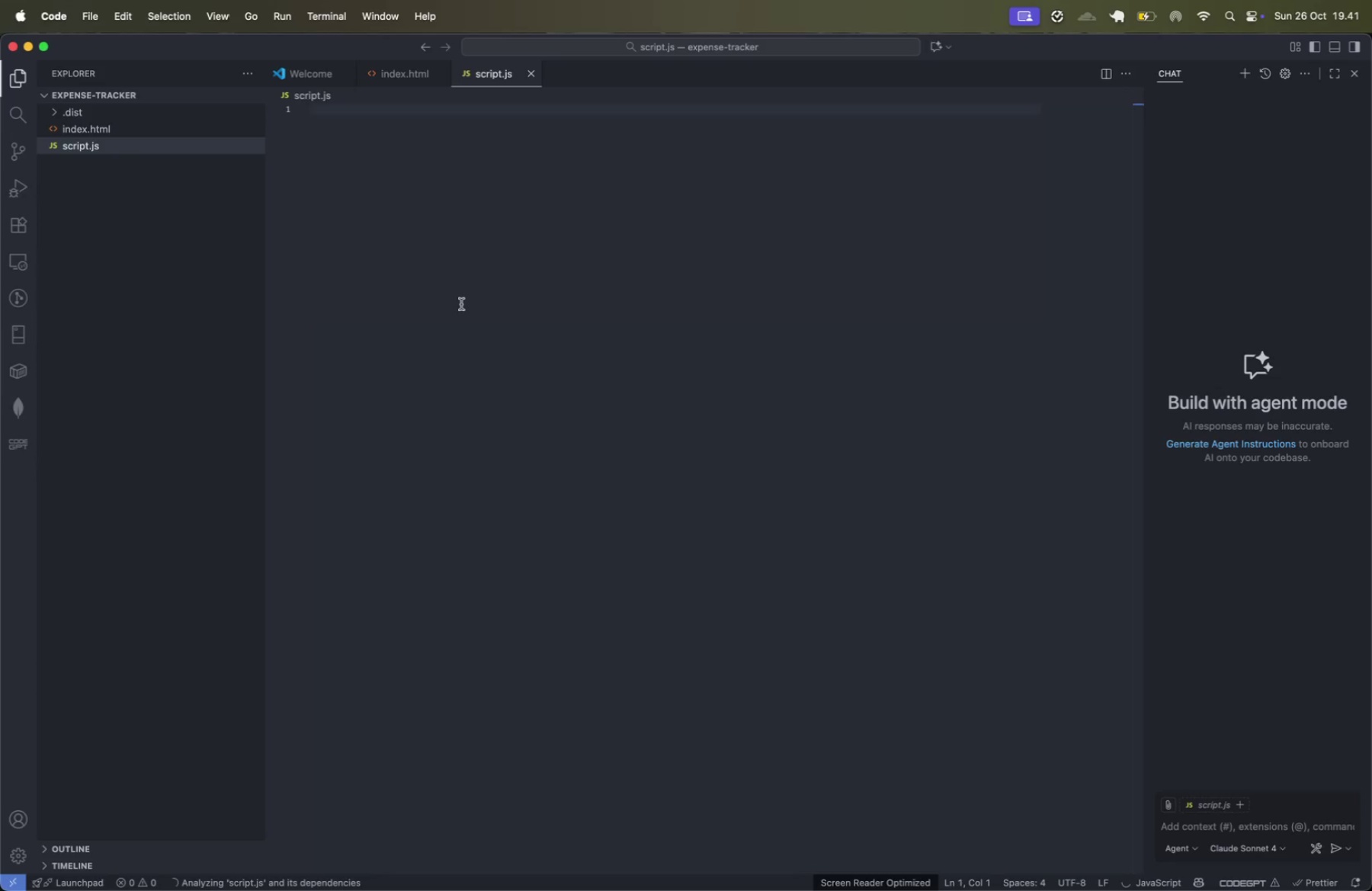 
left_click([461, 304])
 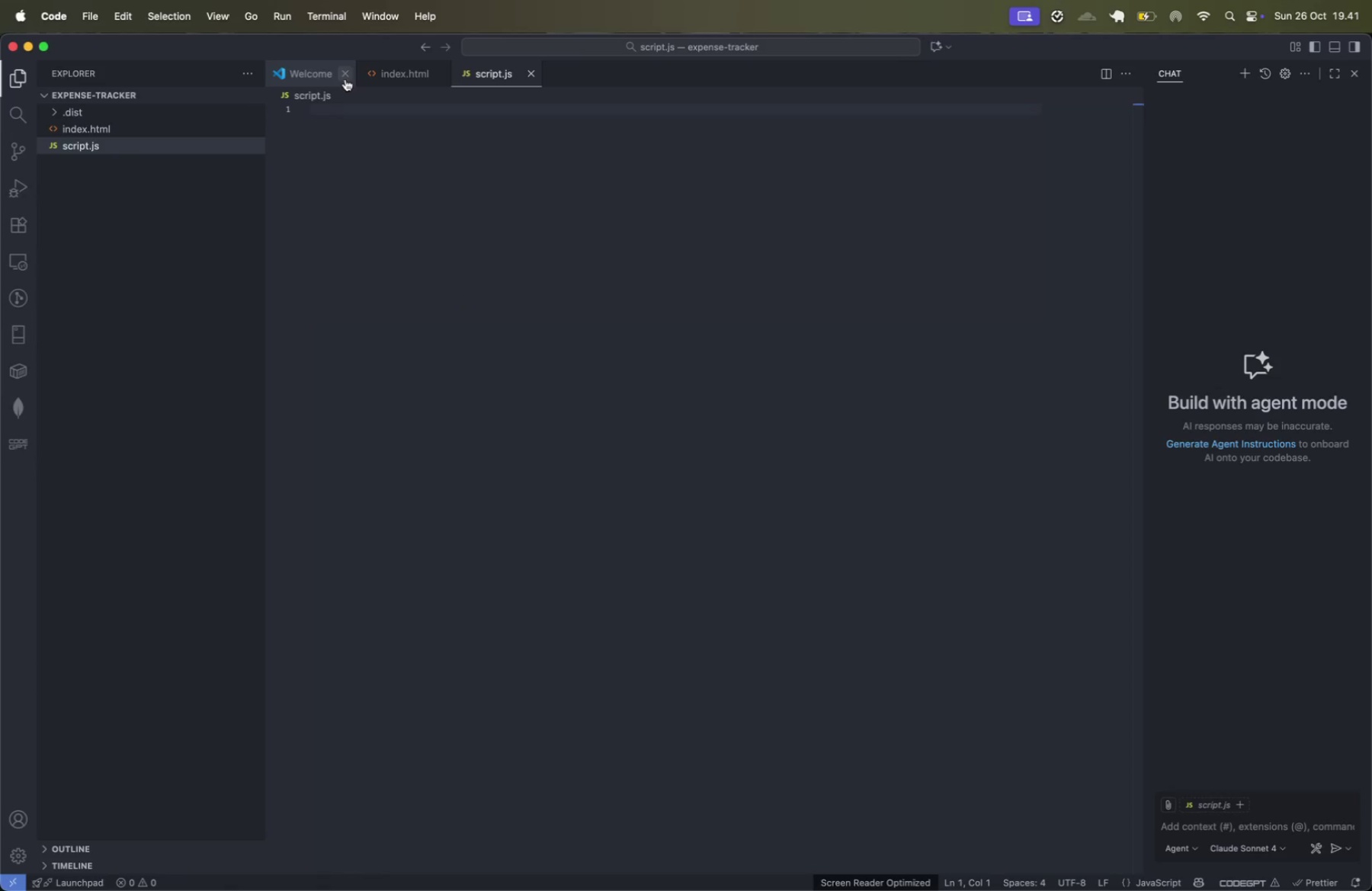 
left_click([345, 75])
 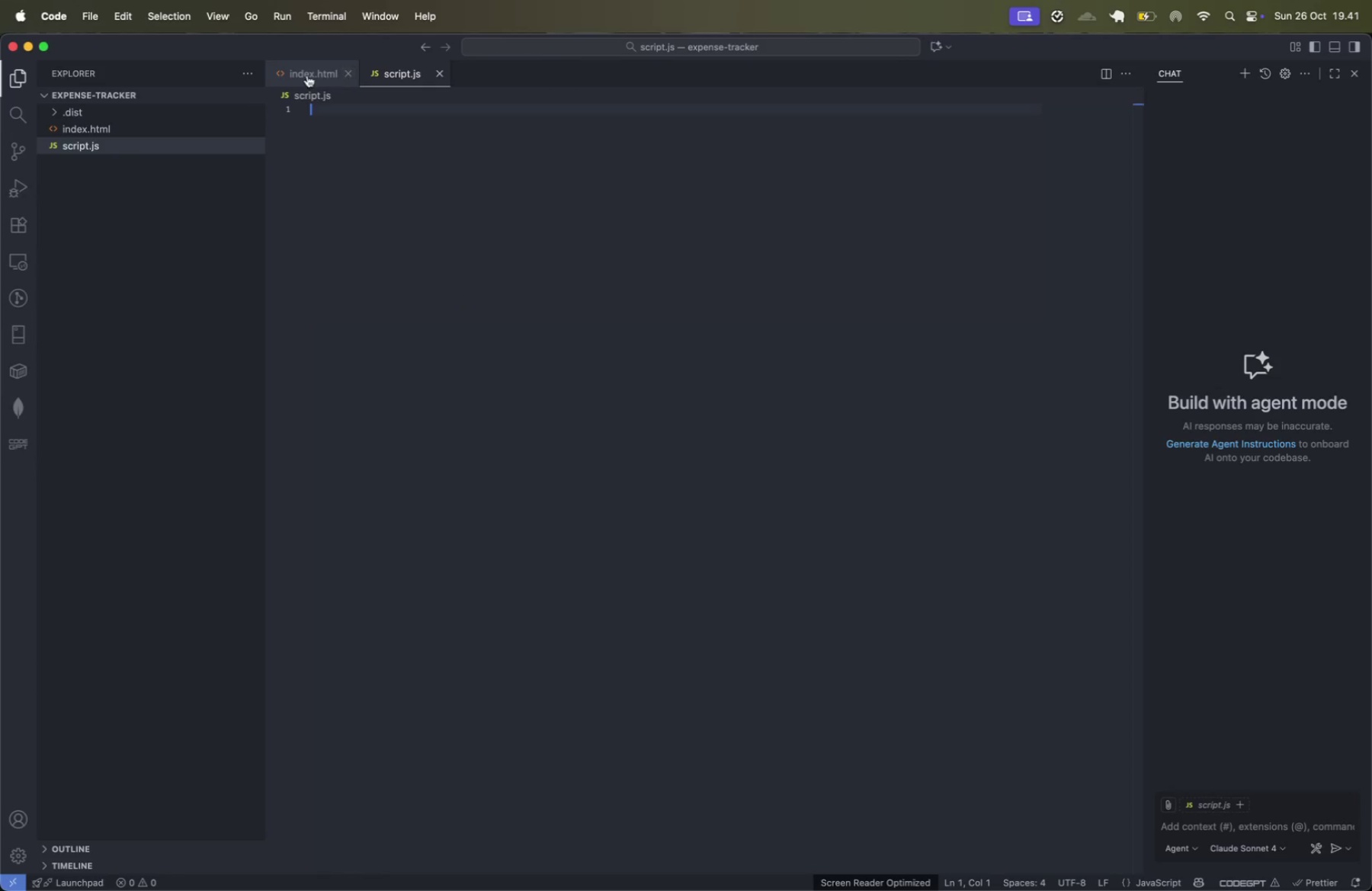 
left_click([306, 75])
 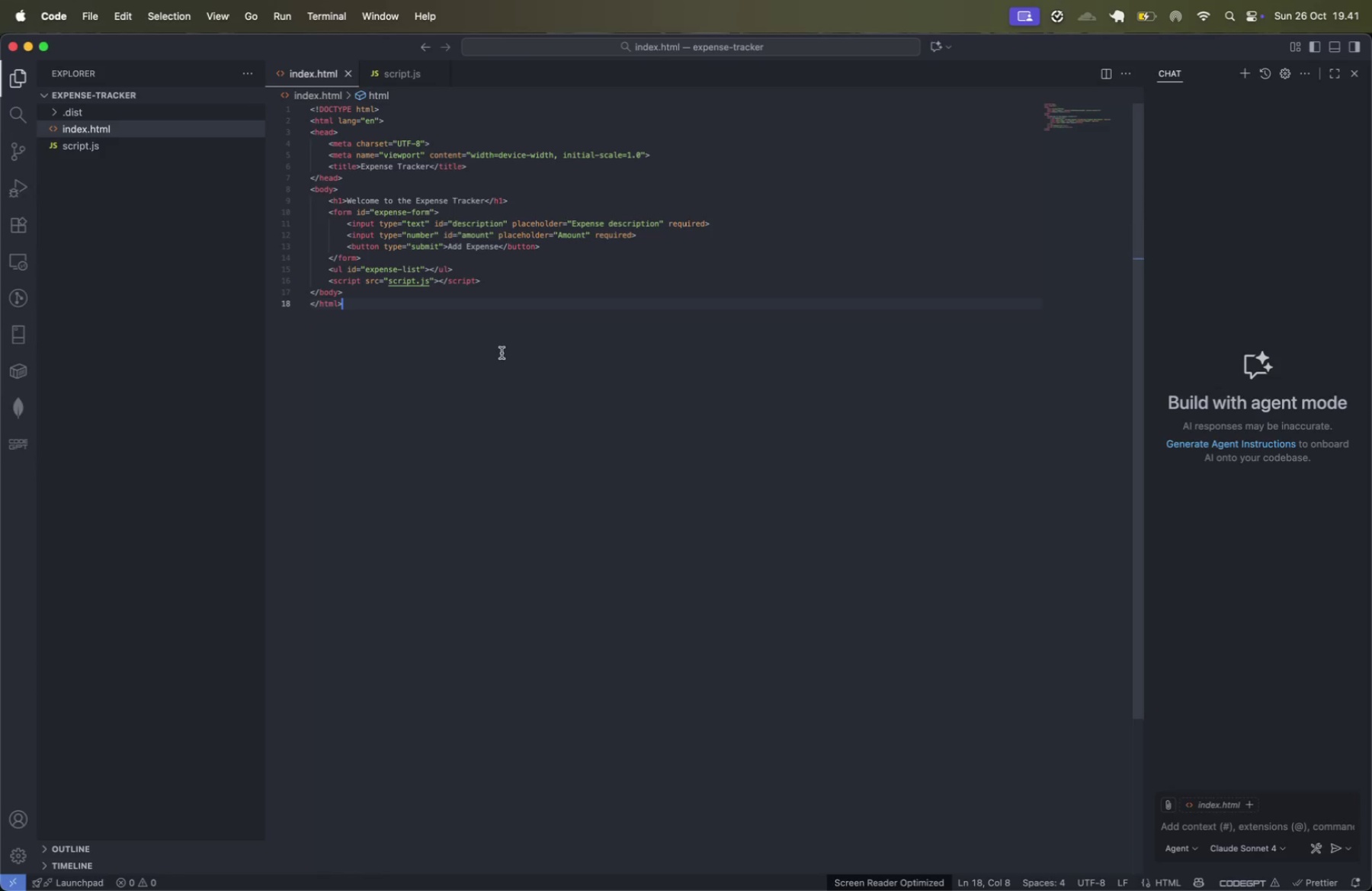 
wait(5.34)
 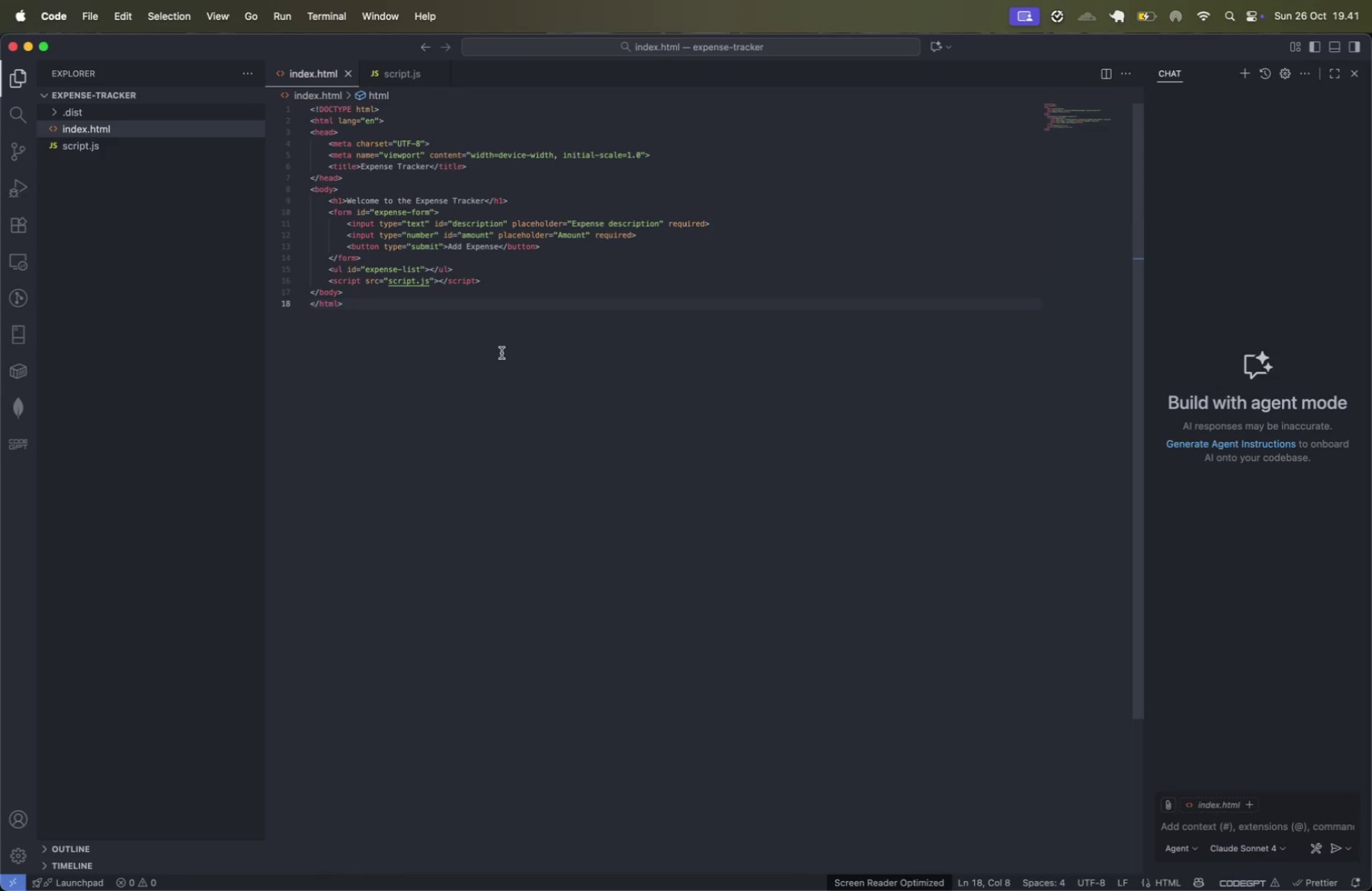 
key(Control+ControlLeft)
 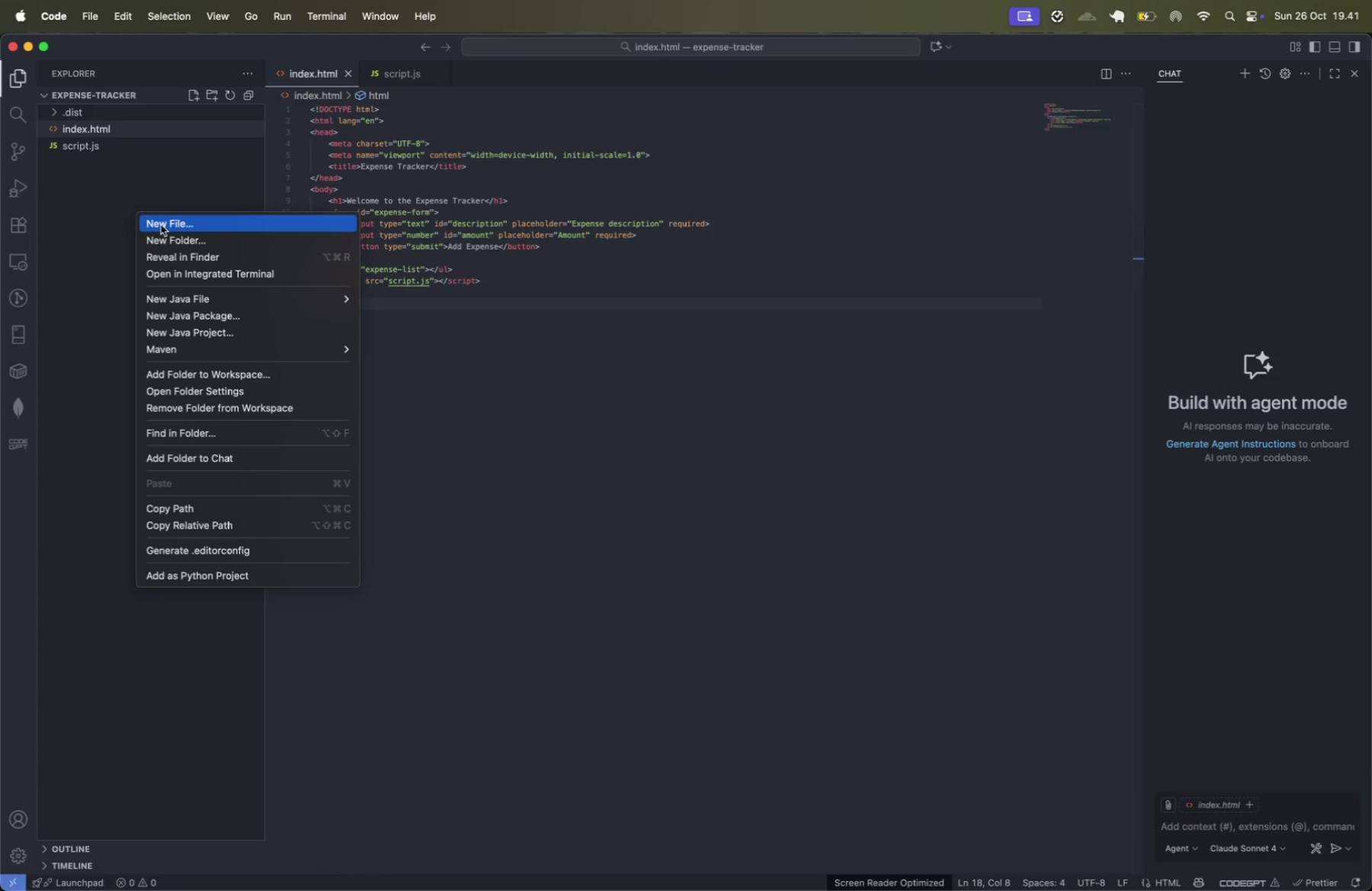 
left_click([161, 225])
 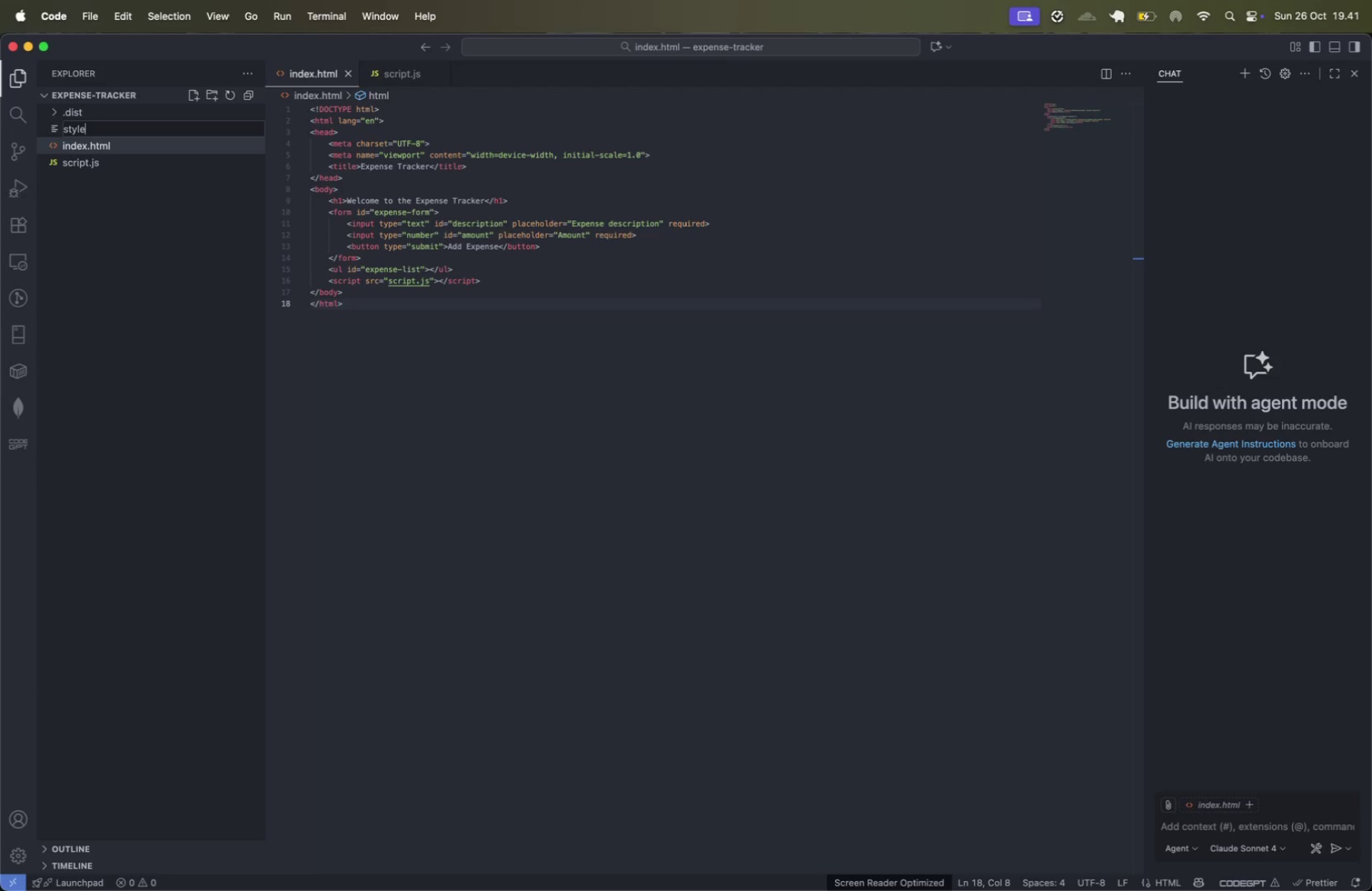 
type(sy)
key(Backspace)
type(tyles.js)
 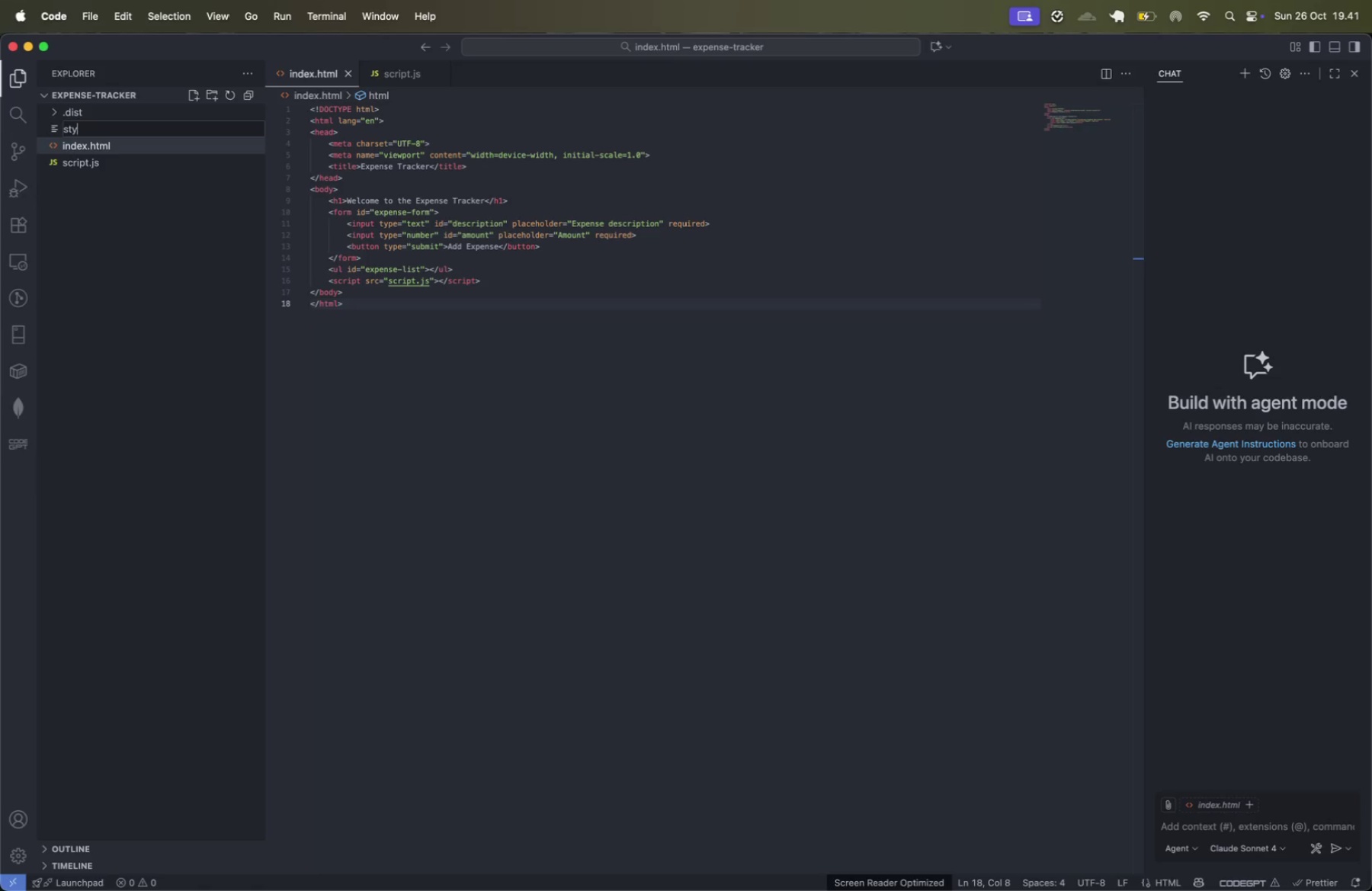 
key(Enter)
 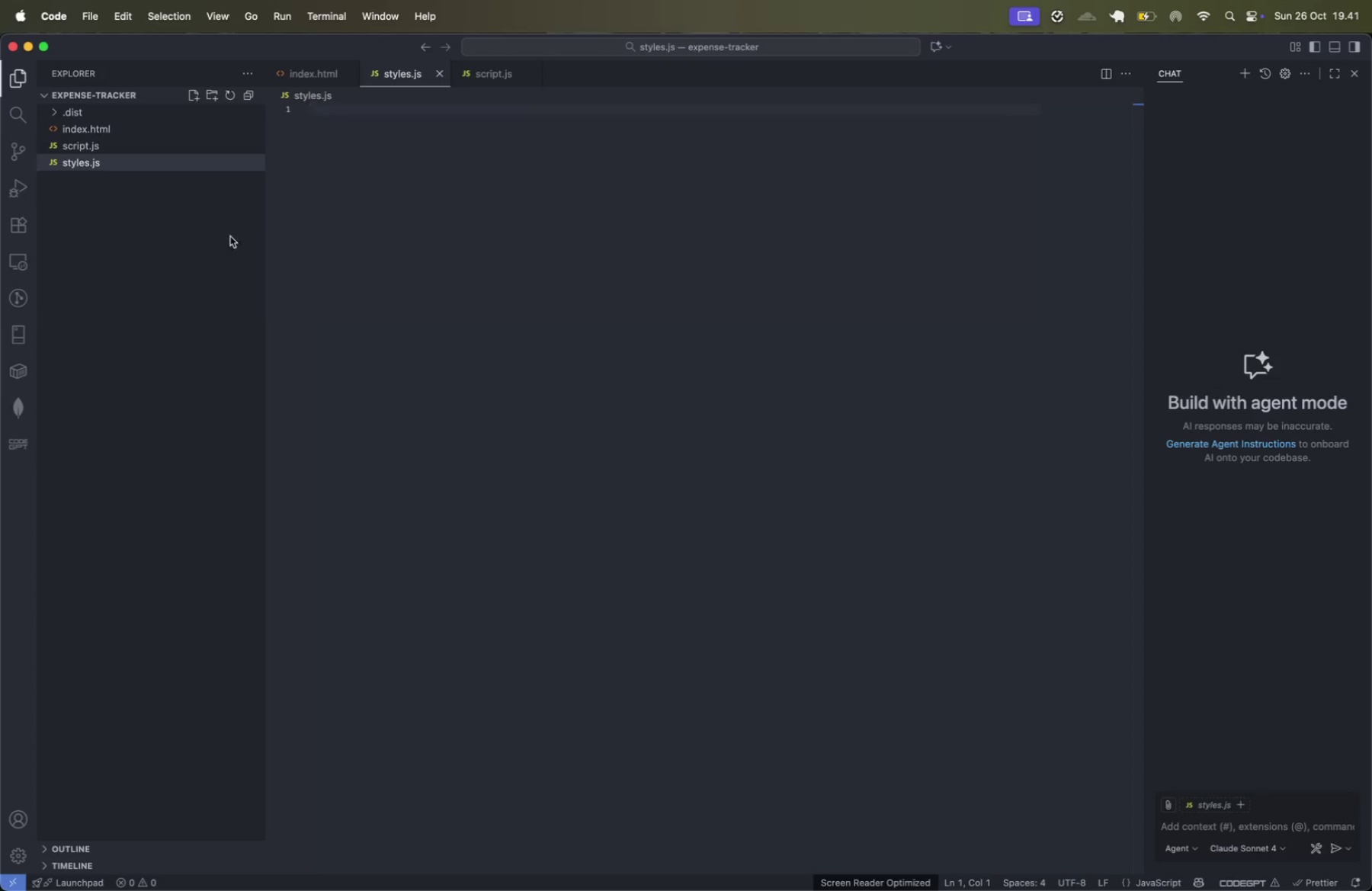 
left_click([189, 253])
 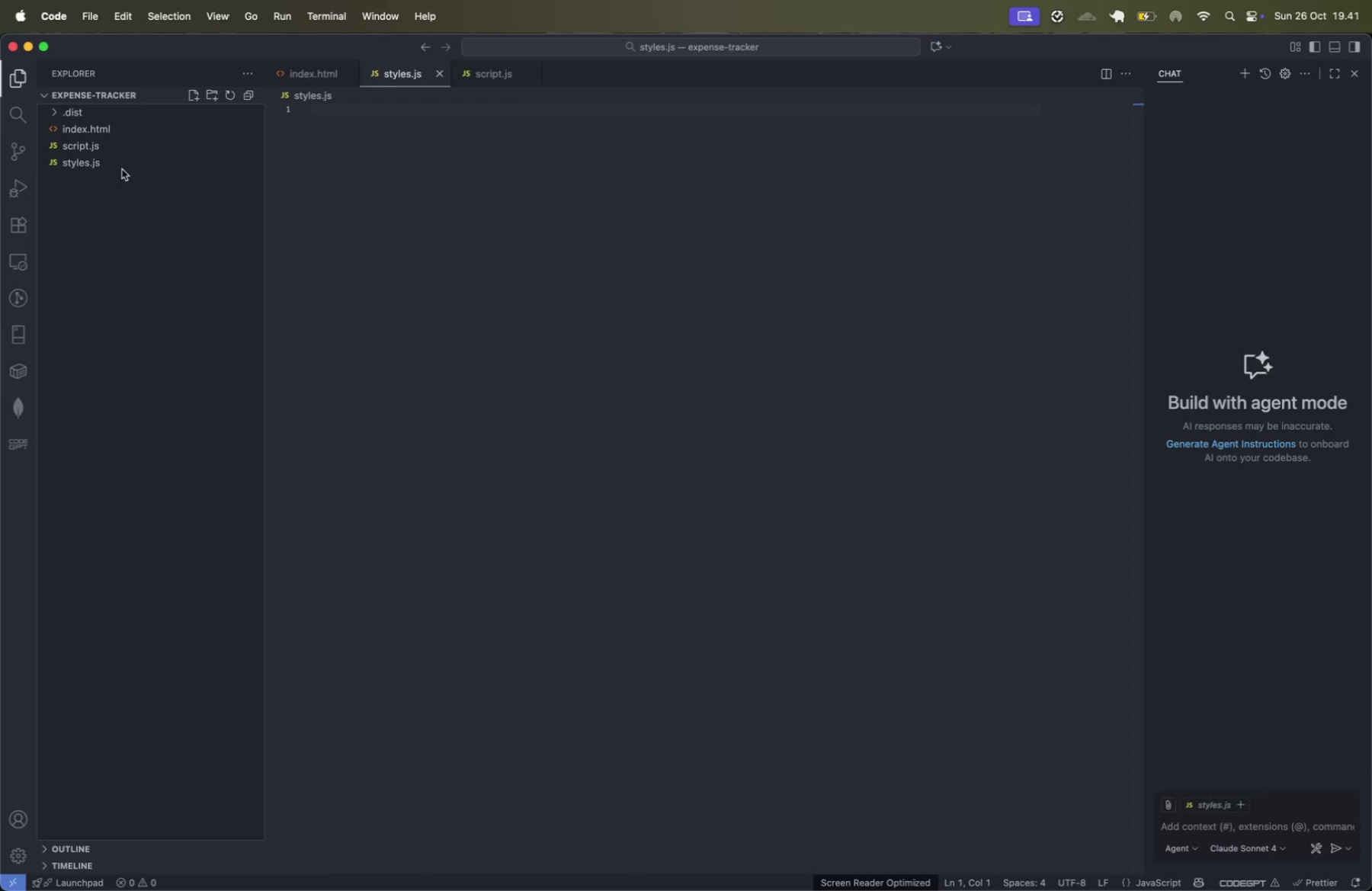 
left_click([121, 159])
 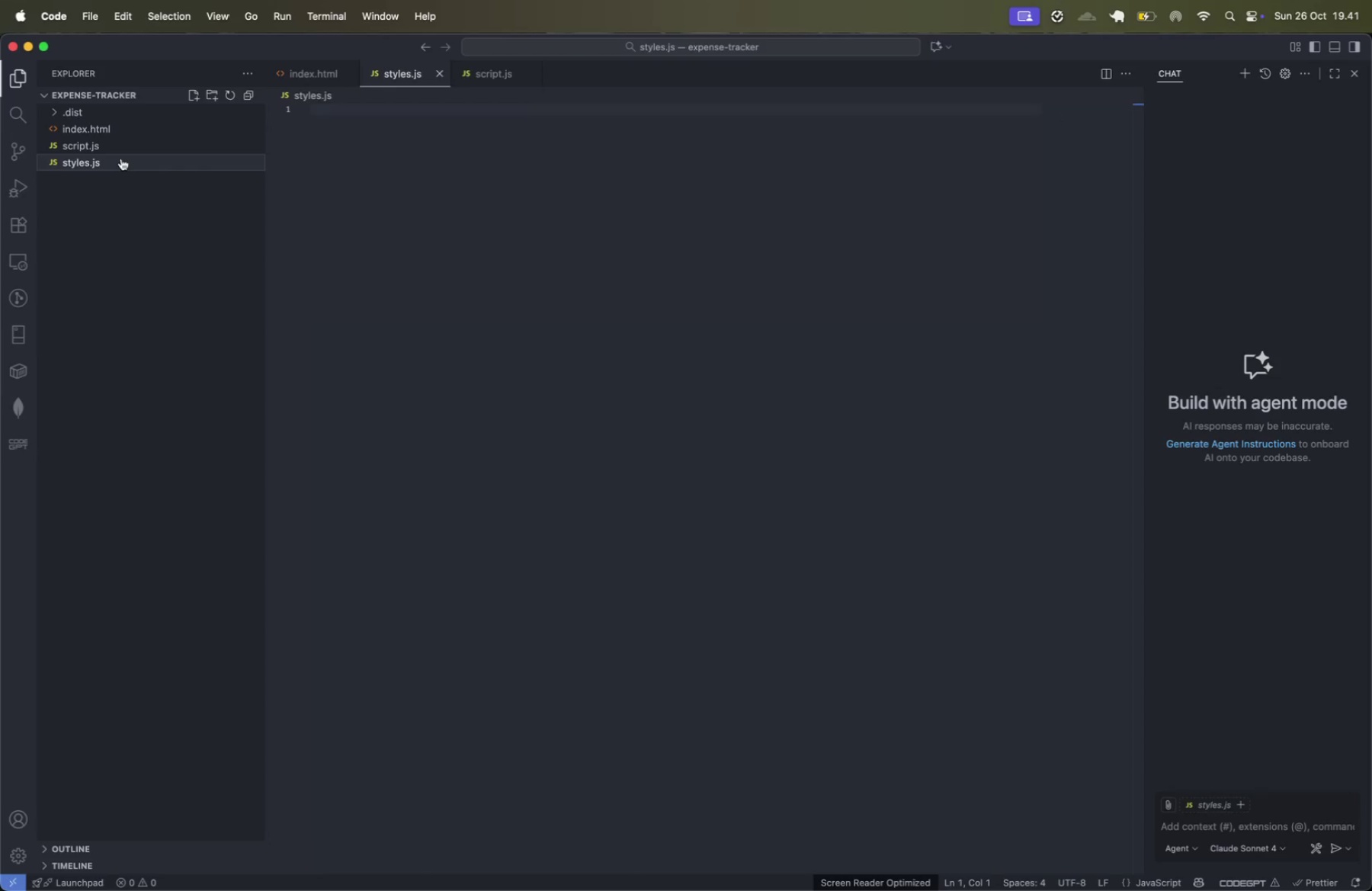 
key(Control+ControlLeft)
 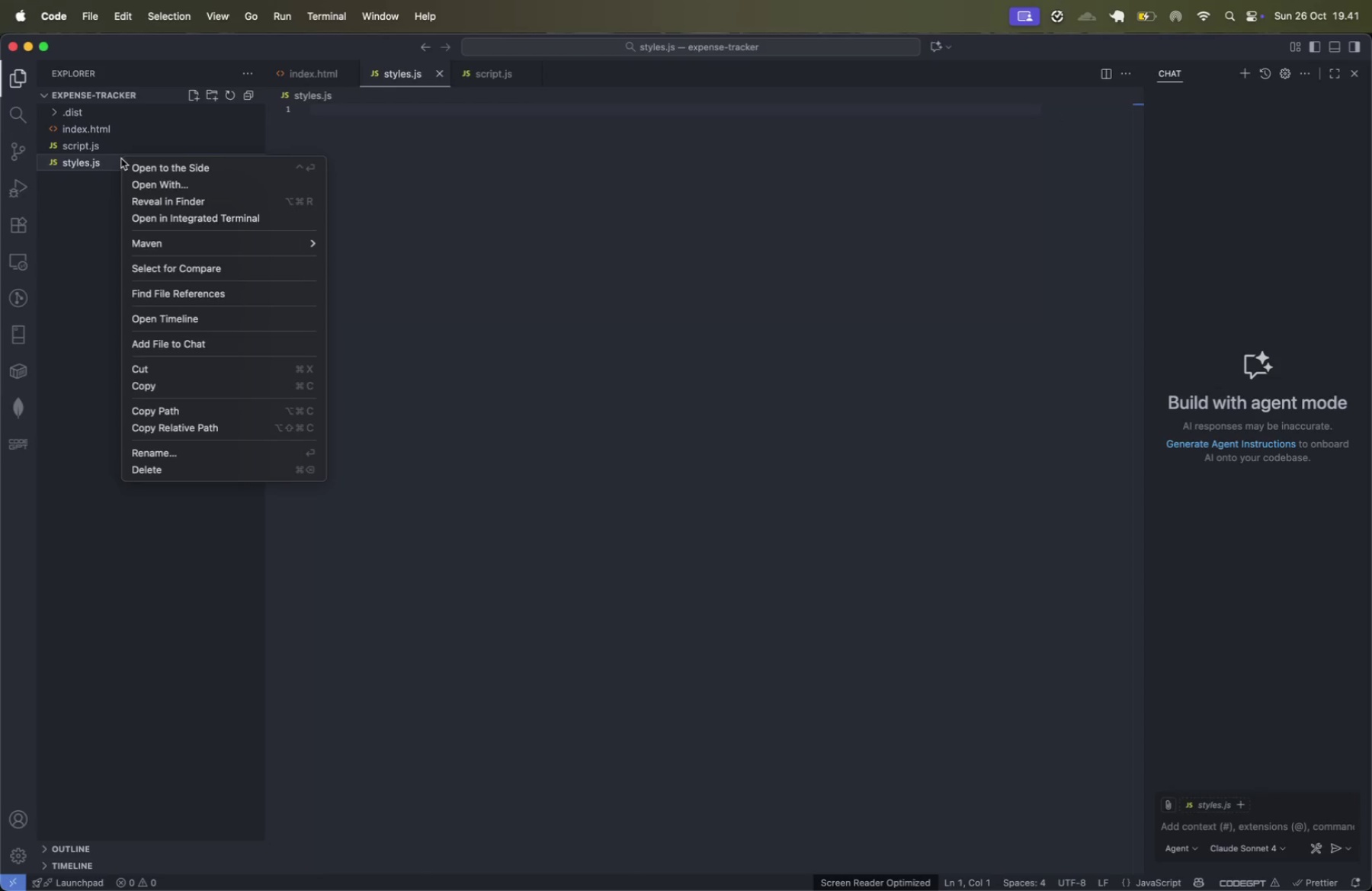 
double_click([121, 159])
 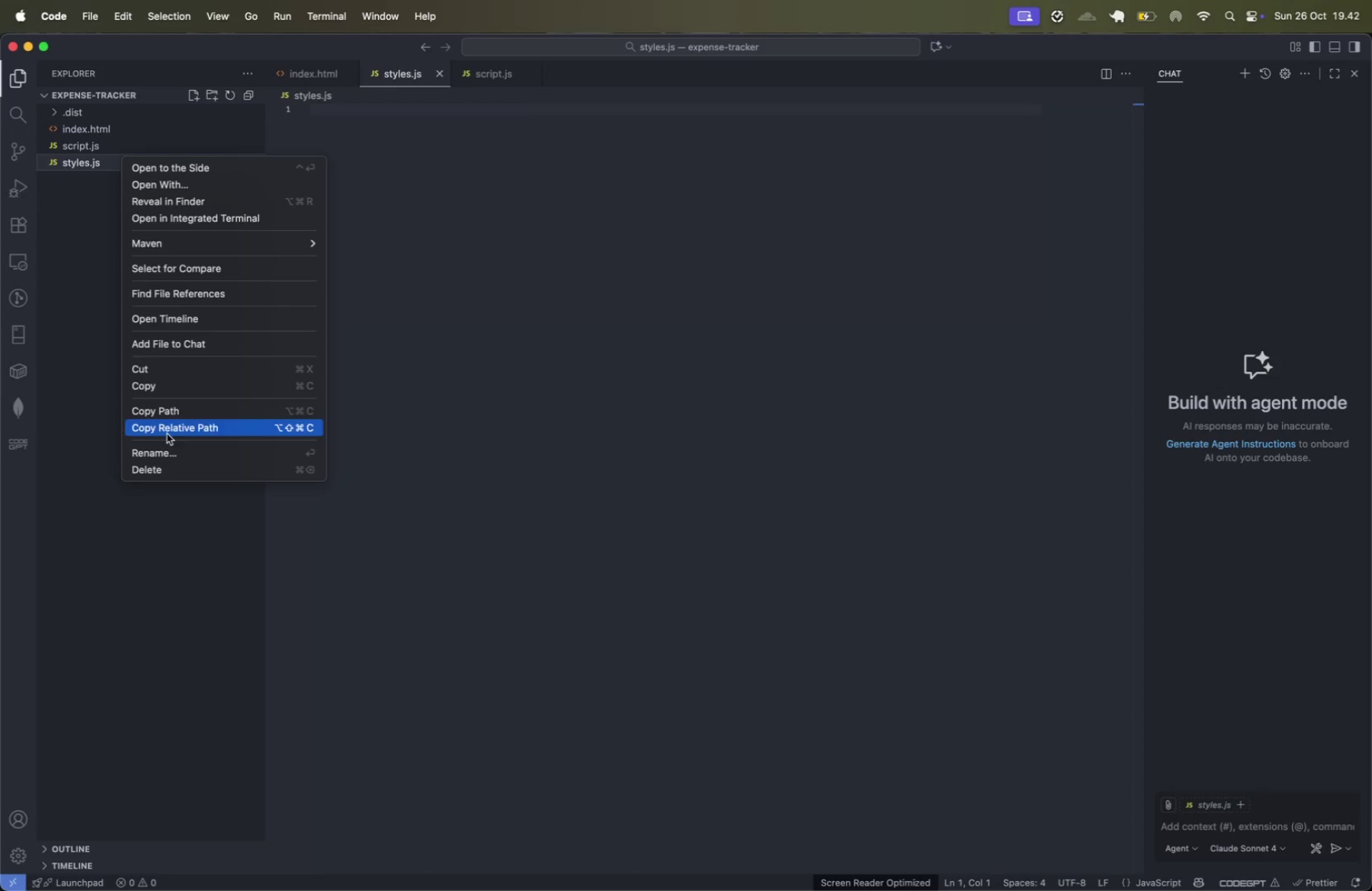 
left_click([168, 447])
 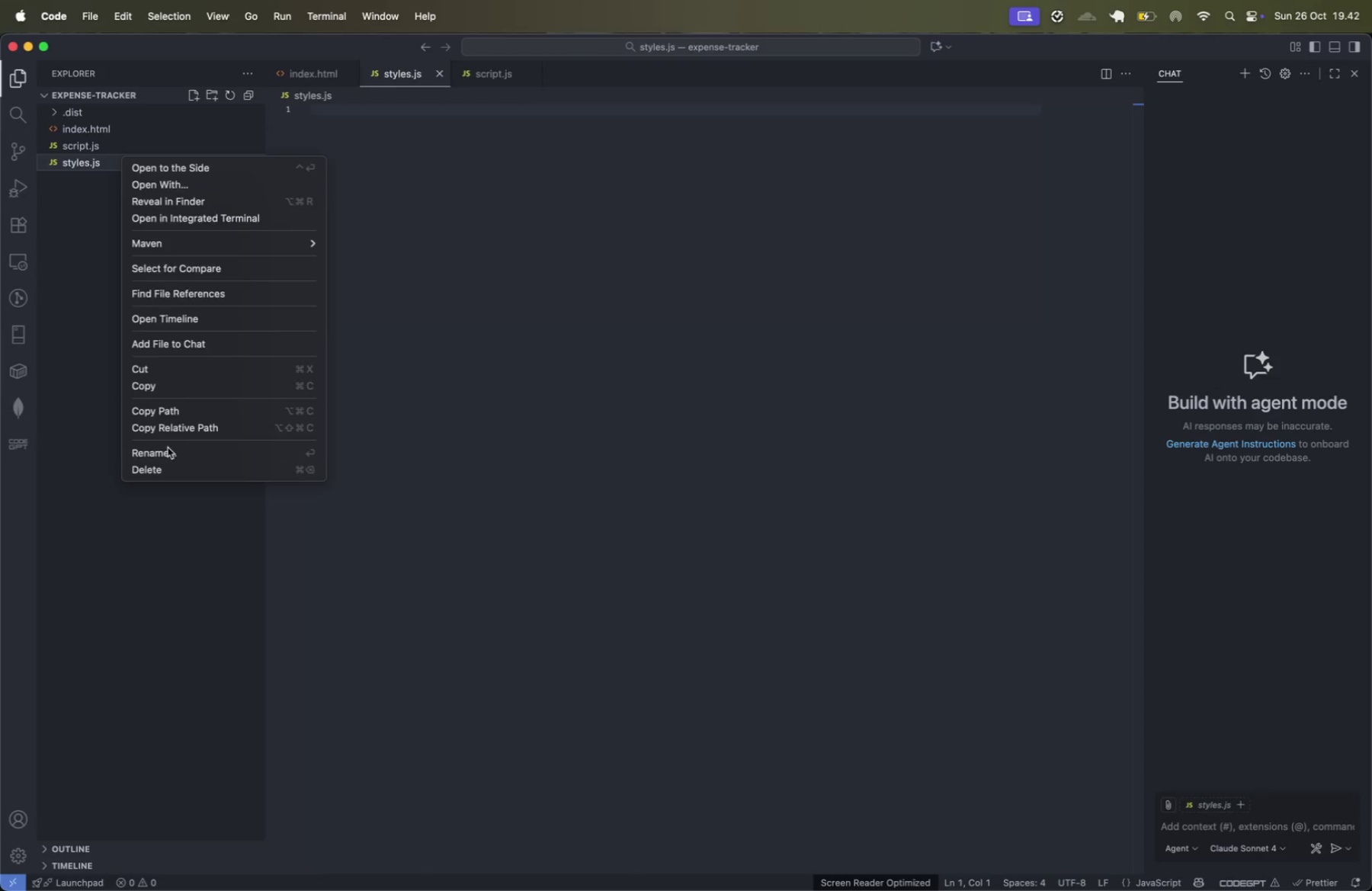 
key(ArrowRight)
 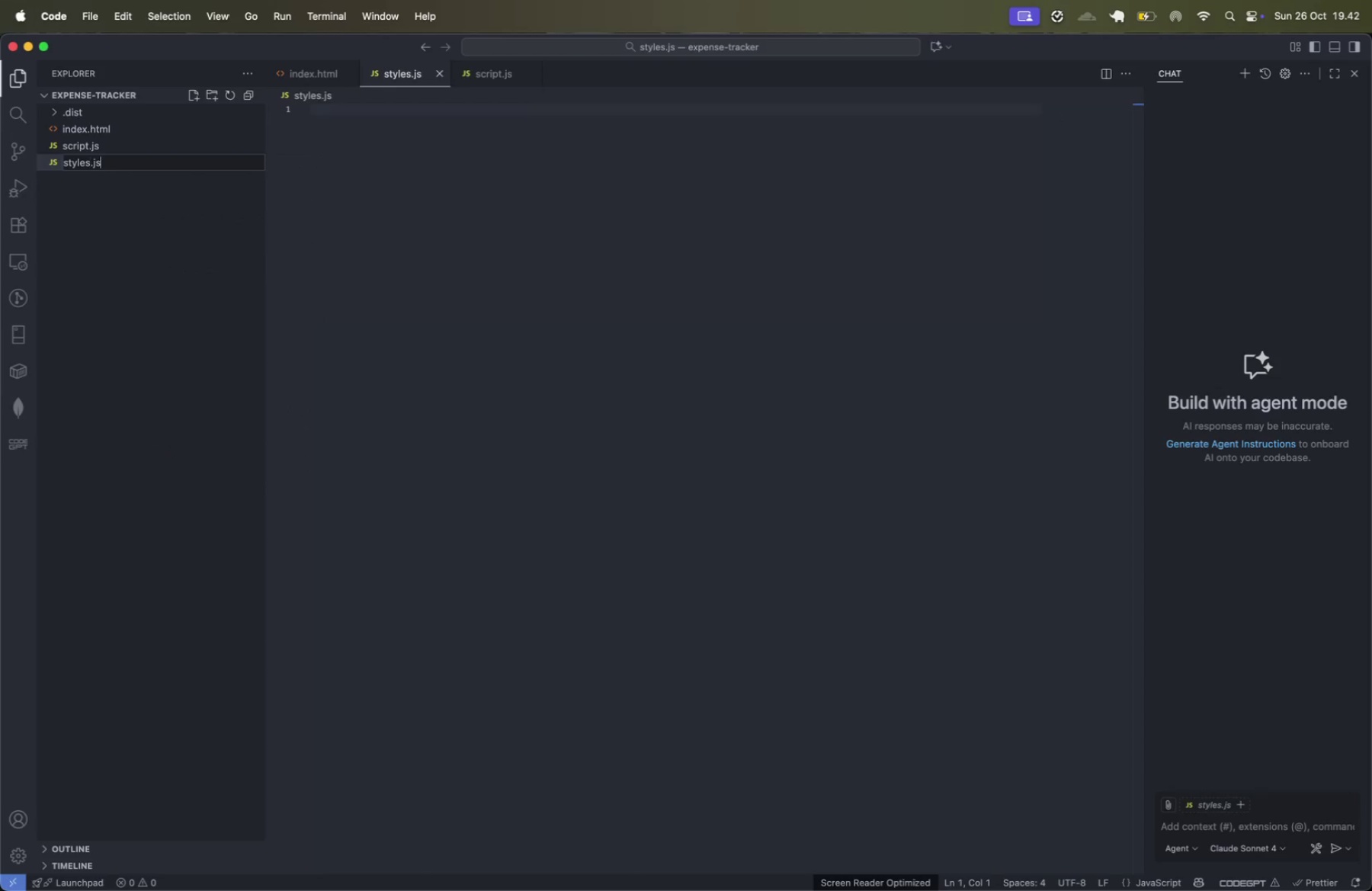 
key(Meta+ArrowRight)
 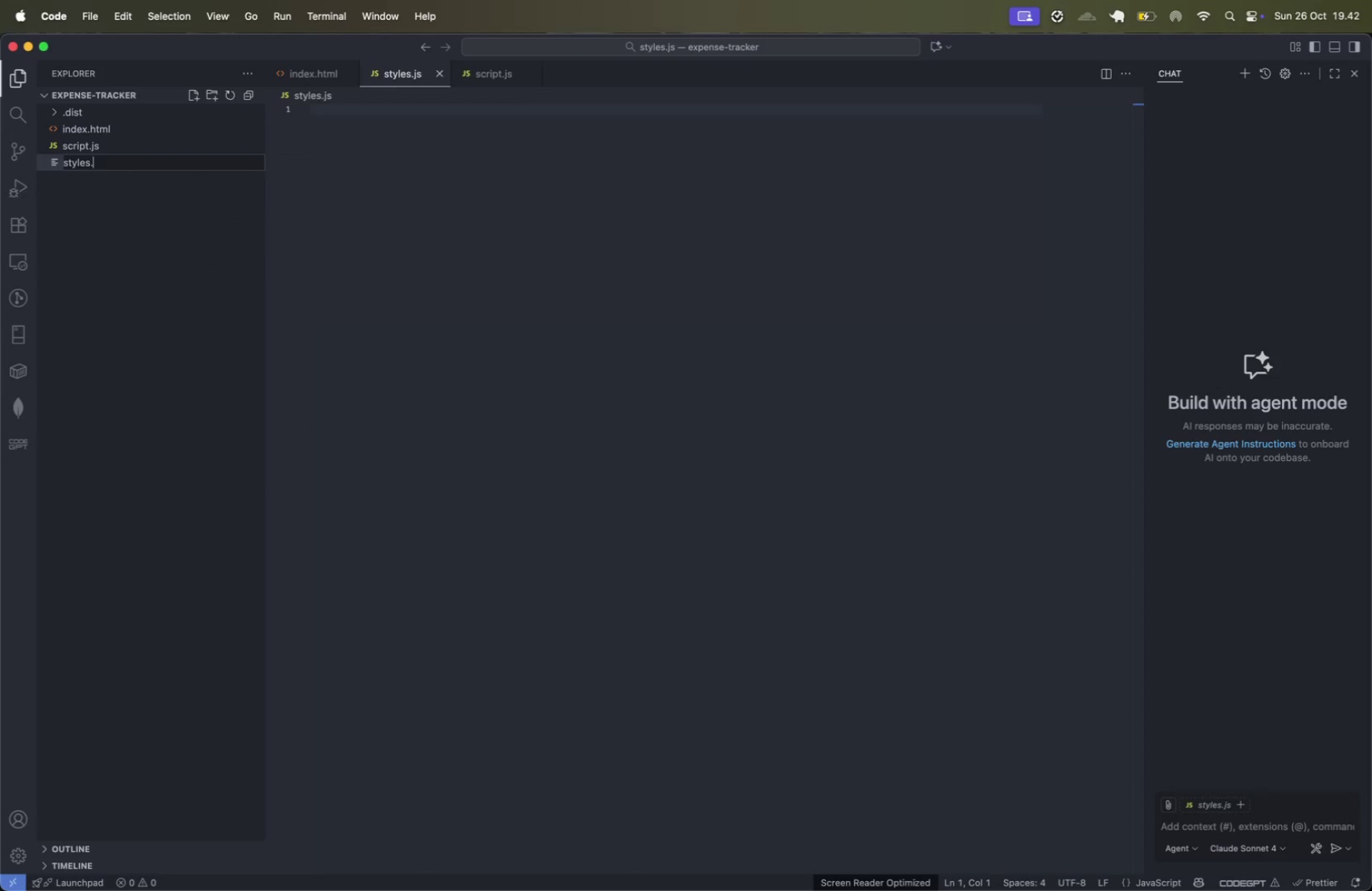 
key(Meta+CommandLeft)
 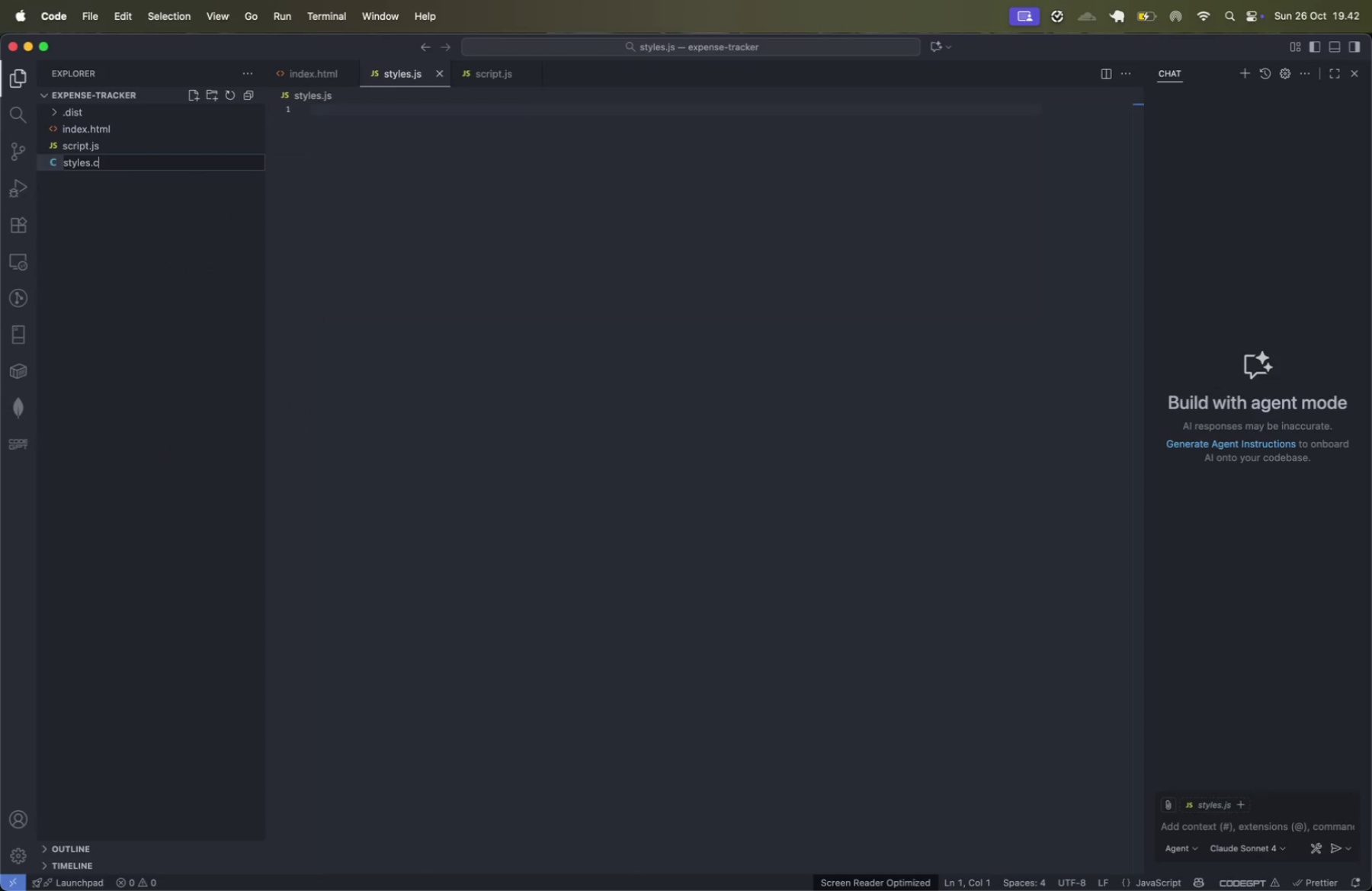 
key(Backspace)
key(Backspace)
type(css)
 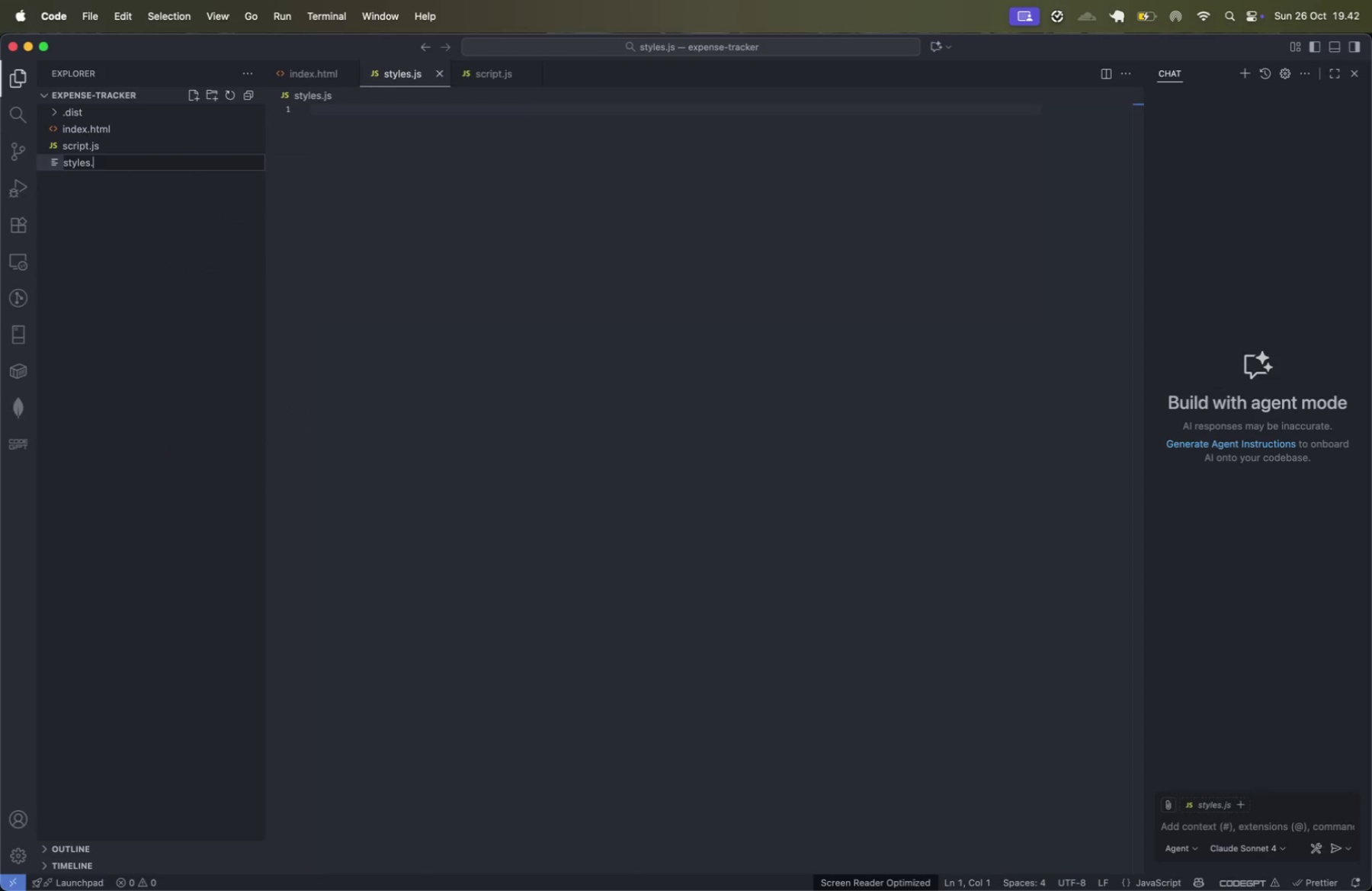 
key(Enter)
 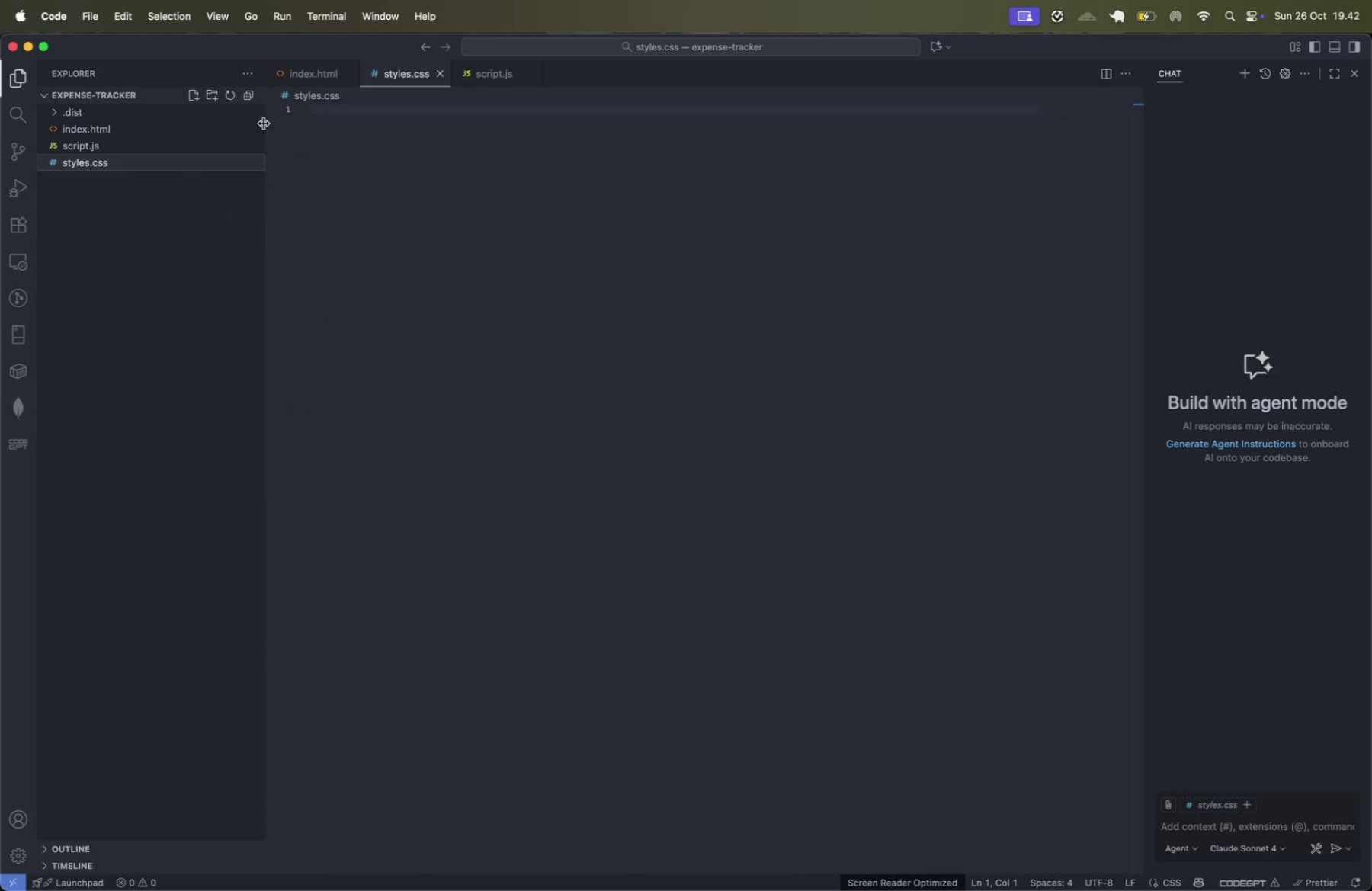 
left_click([308, 73])
 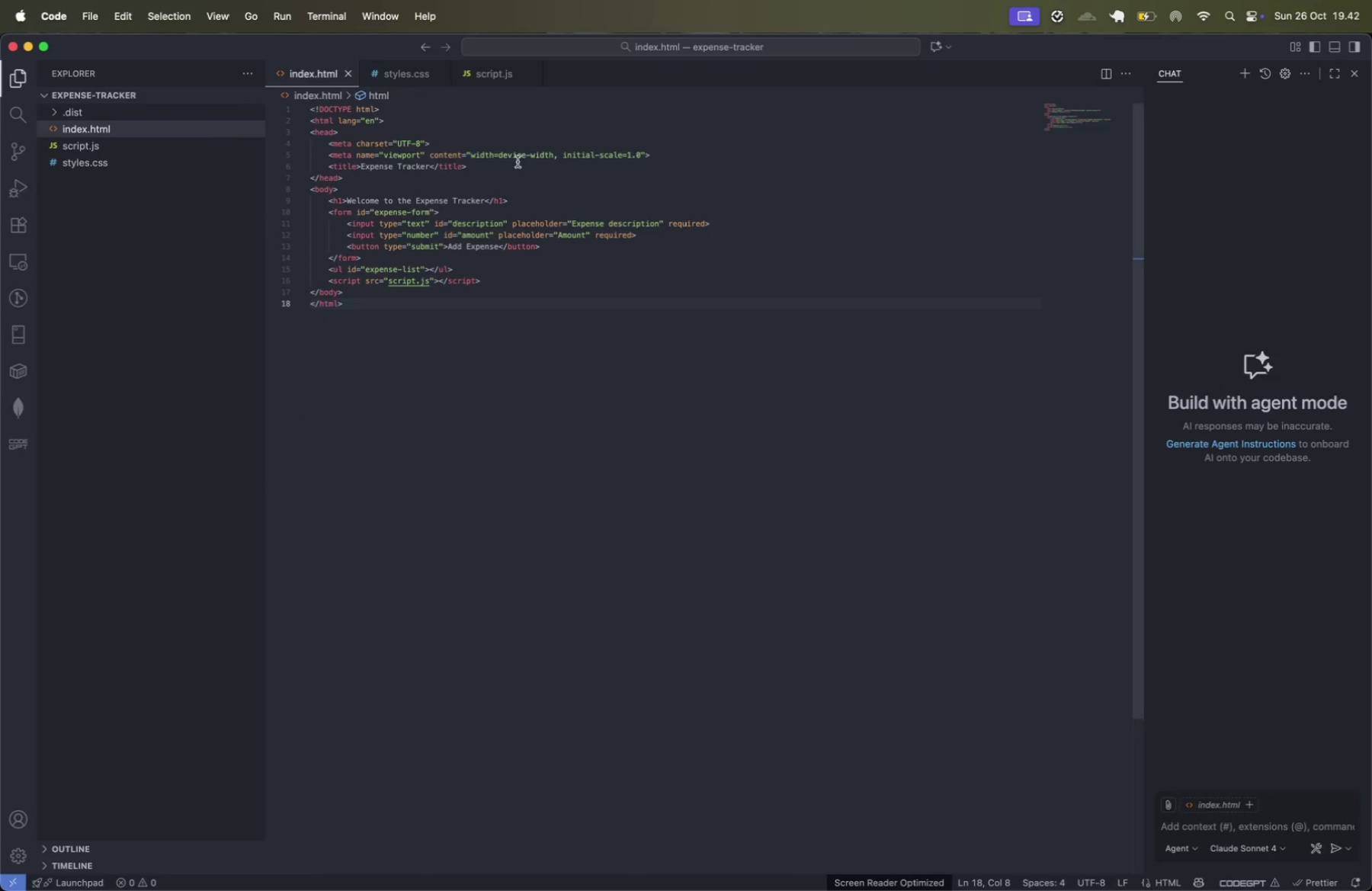 
key(Enter)
 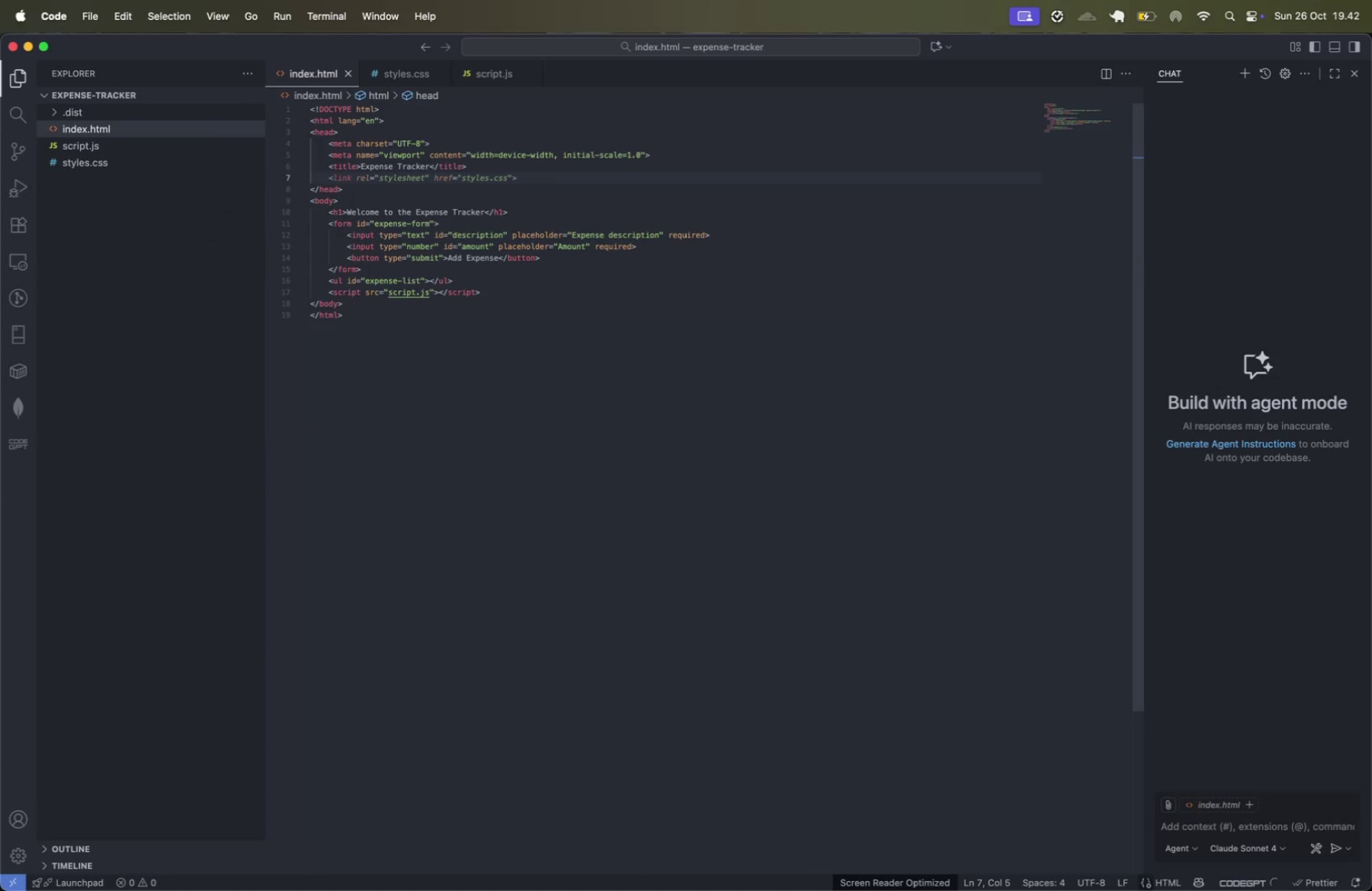 
key(Tab)
 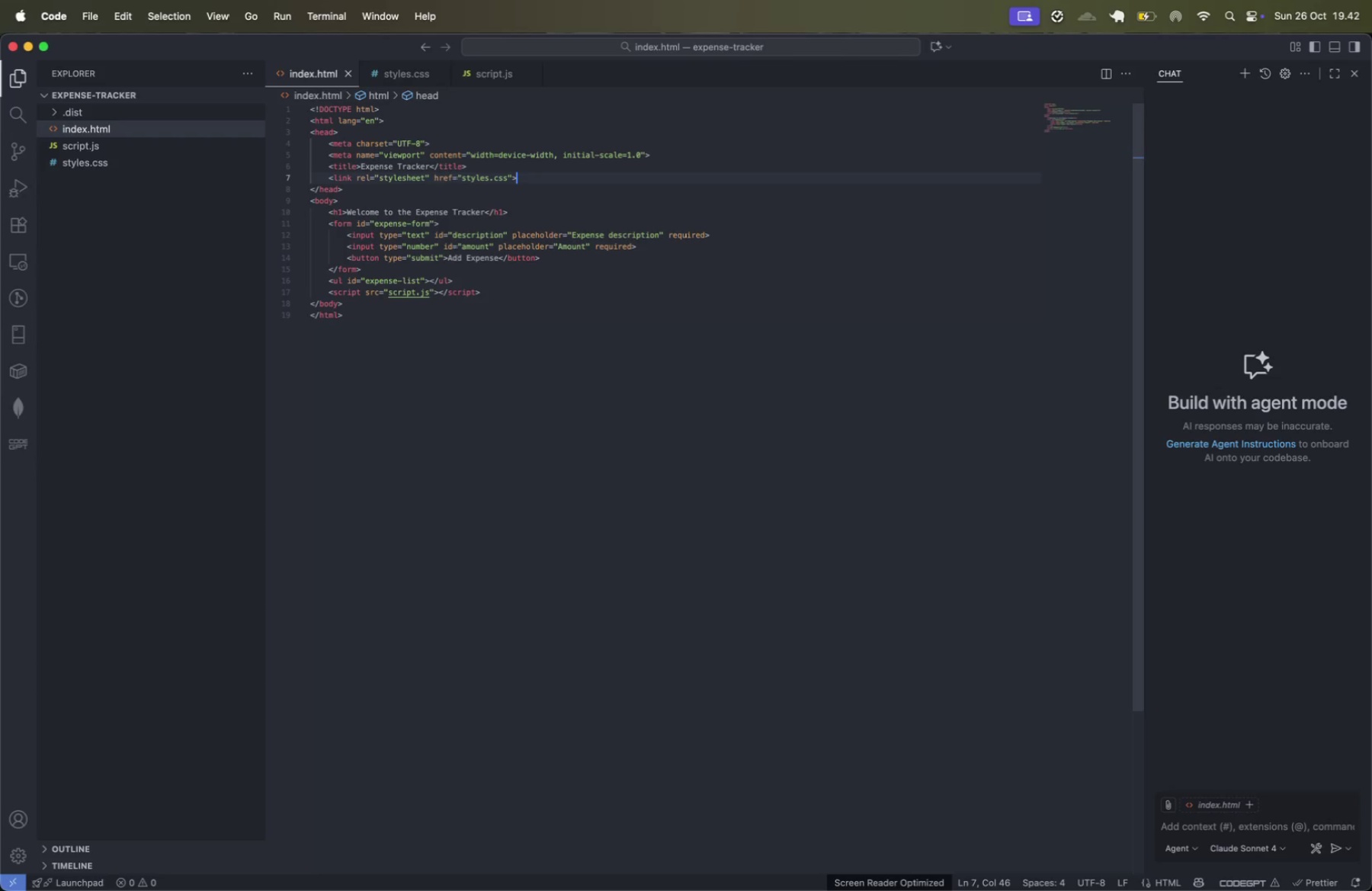 
key(Meta+CommandLeft)
 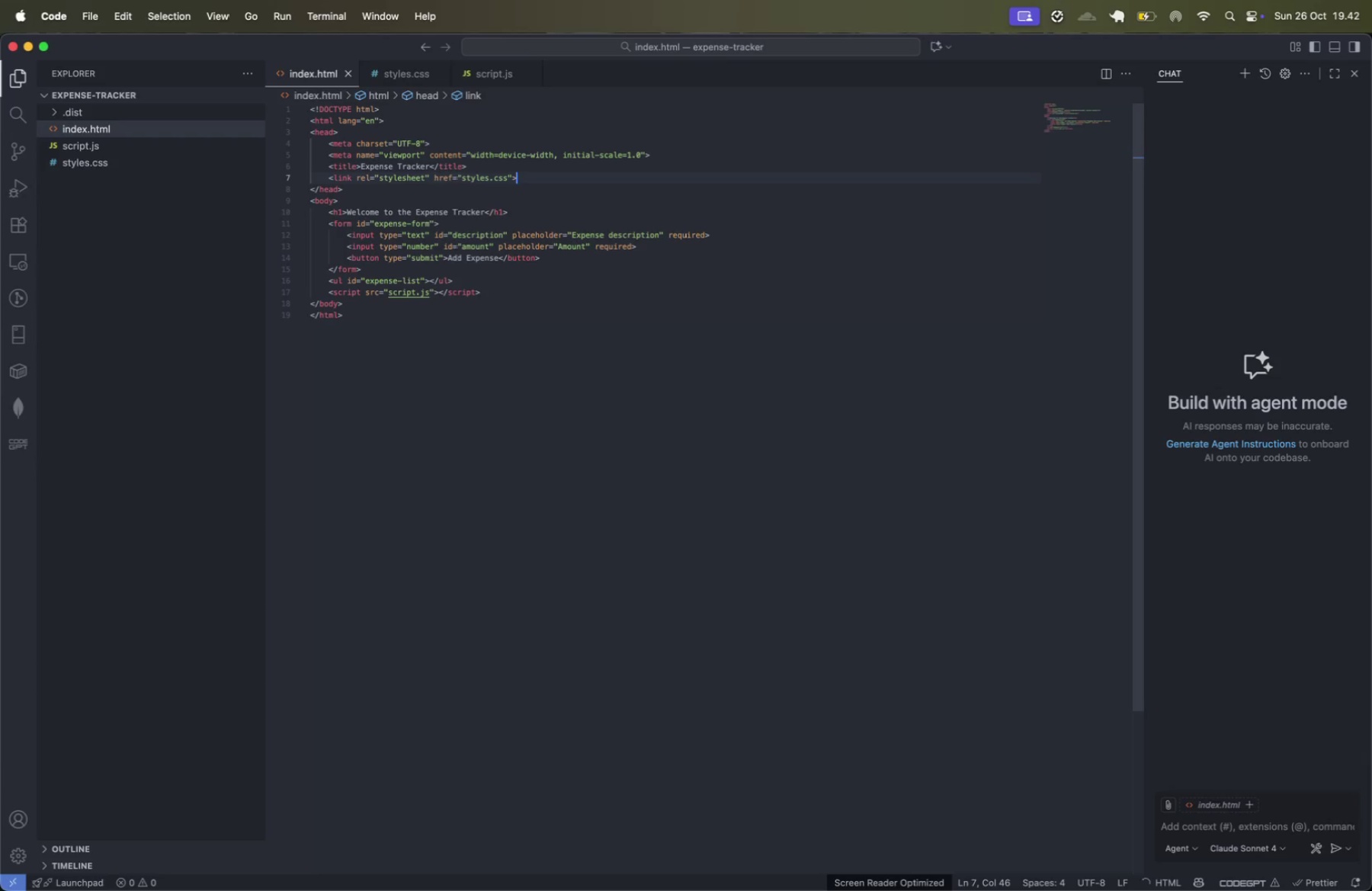 
key(Meta+S)
 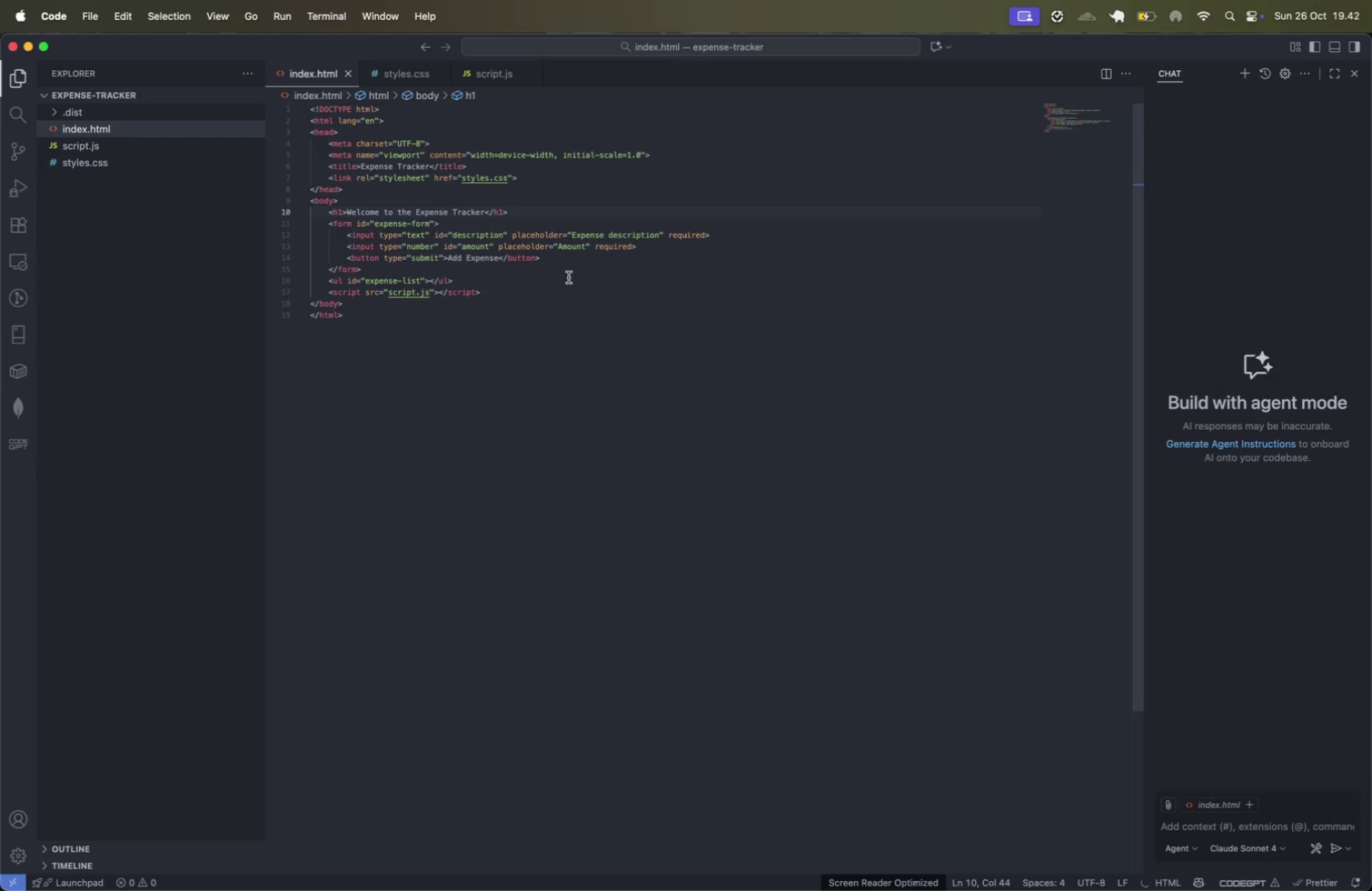 
left_click([569, 277])
 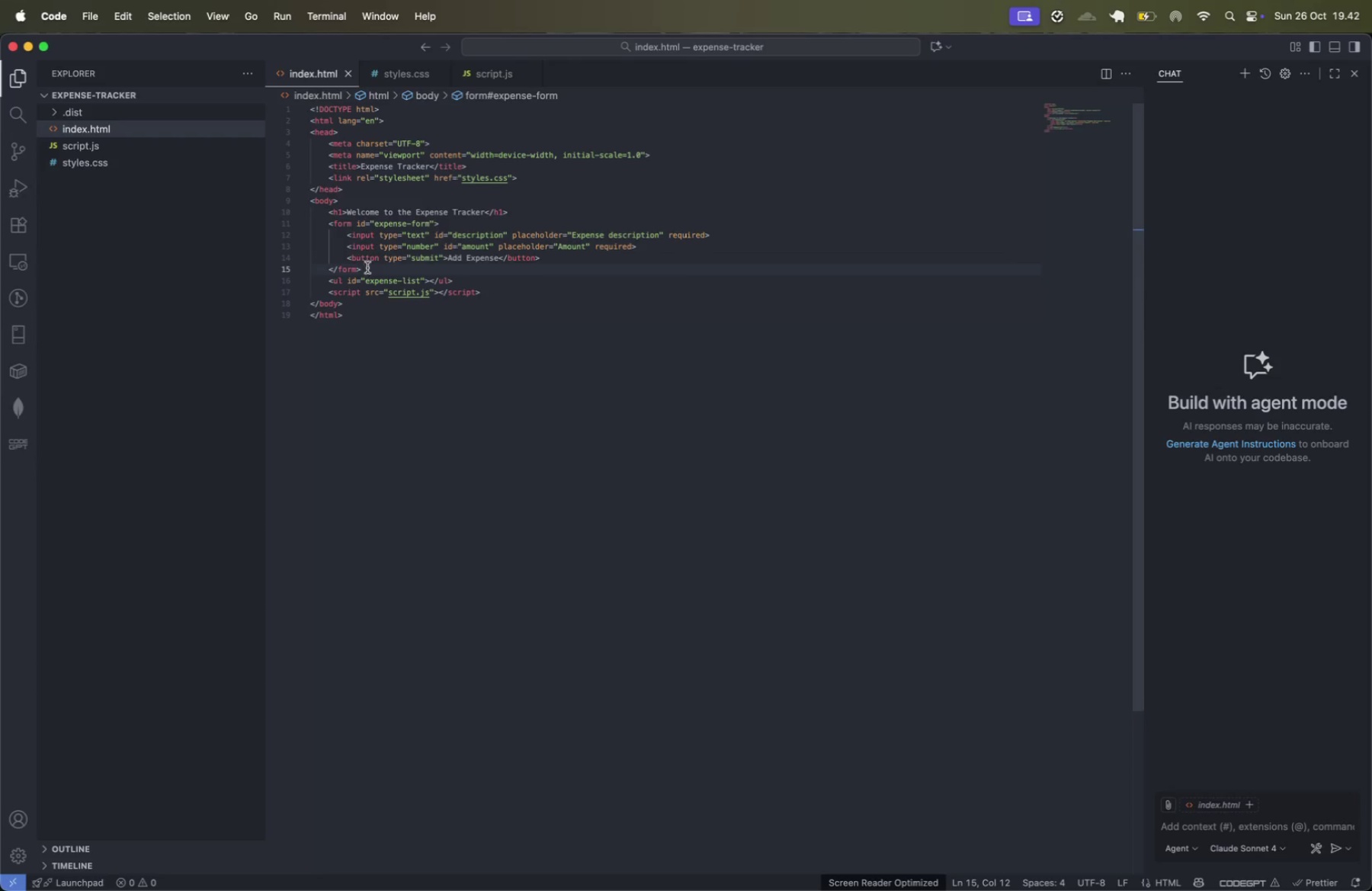 
wait(16.74)
 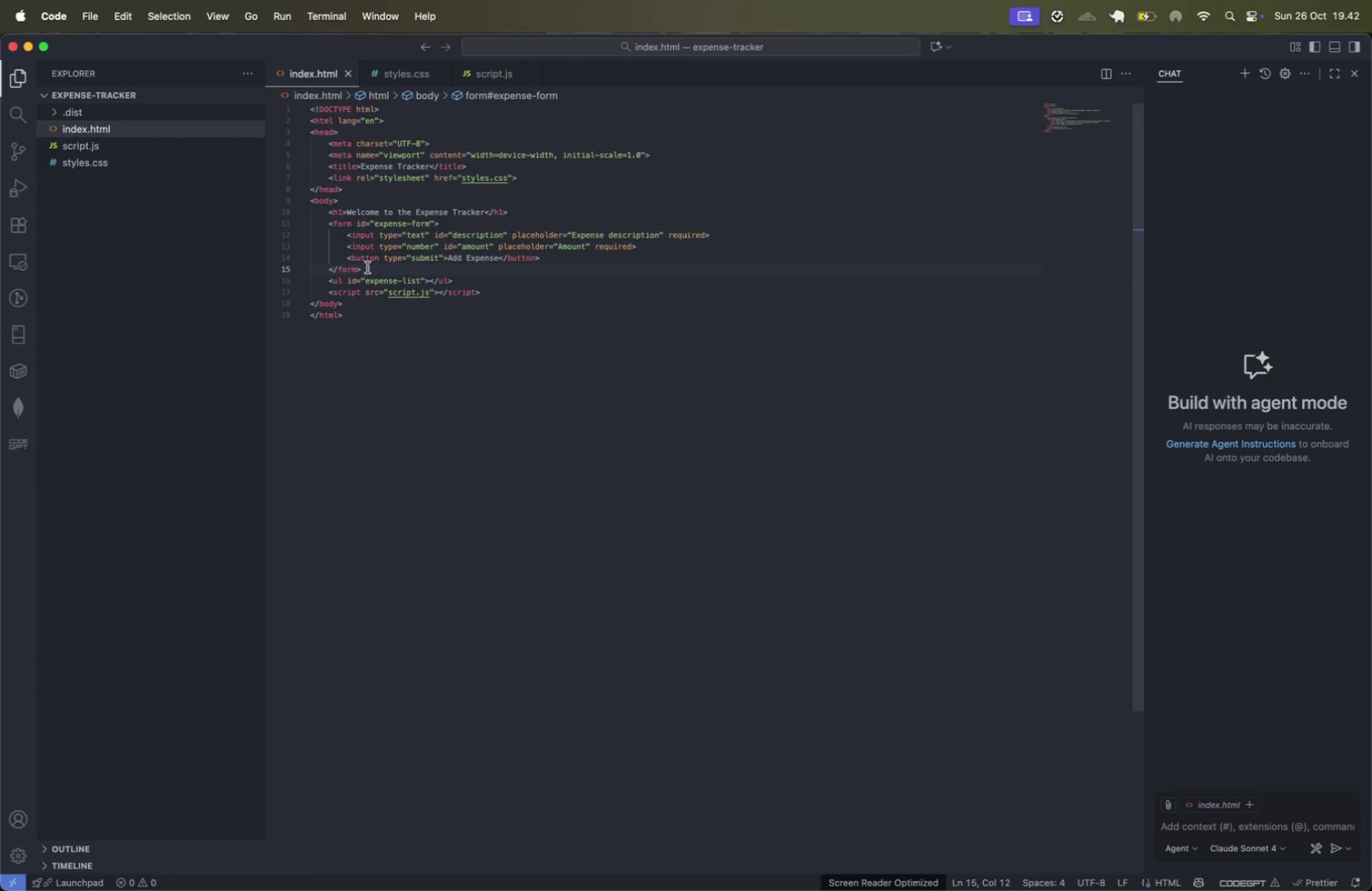 
key(ArrowDown)
 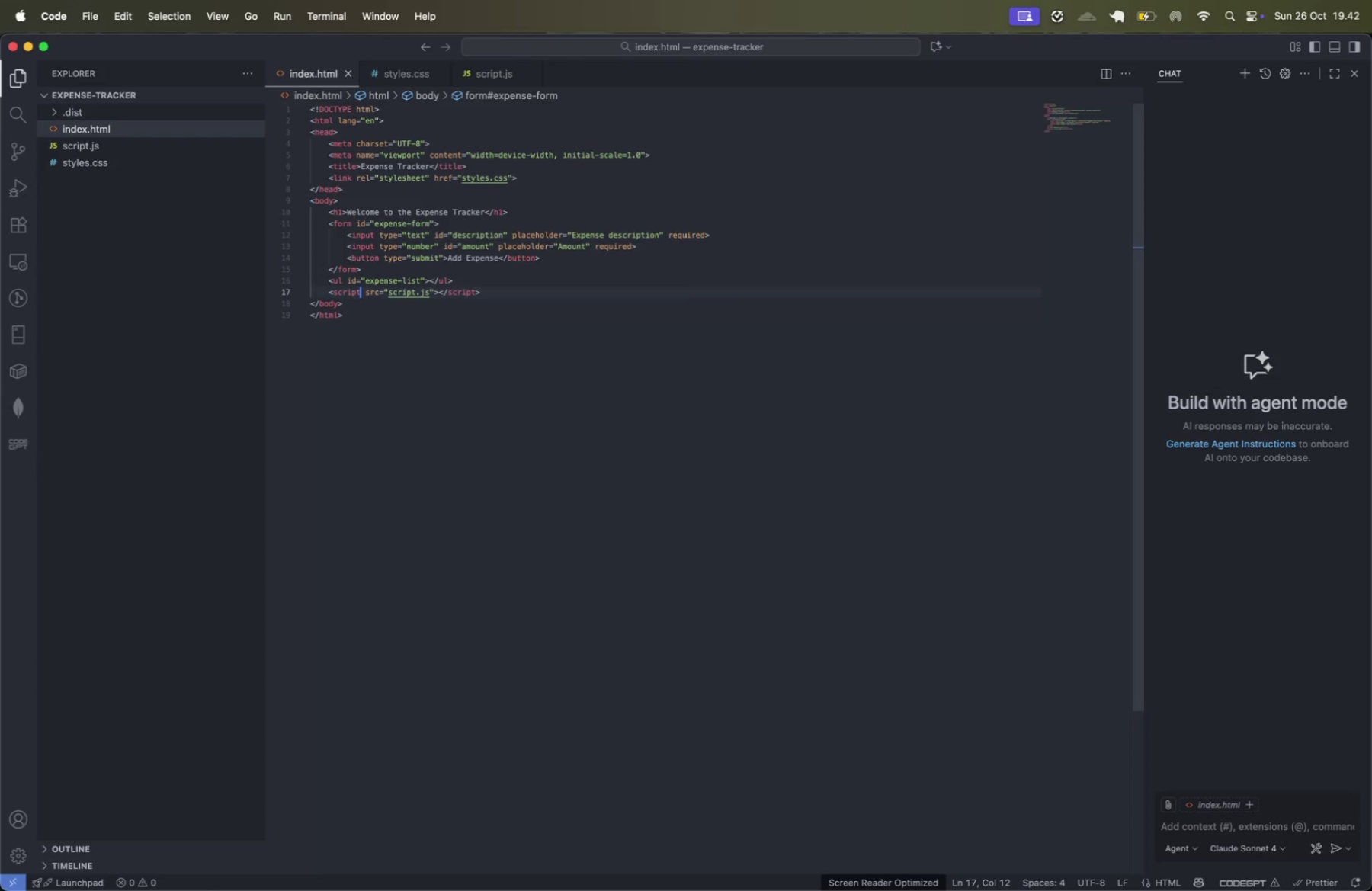 
key(ArrowDown)
 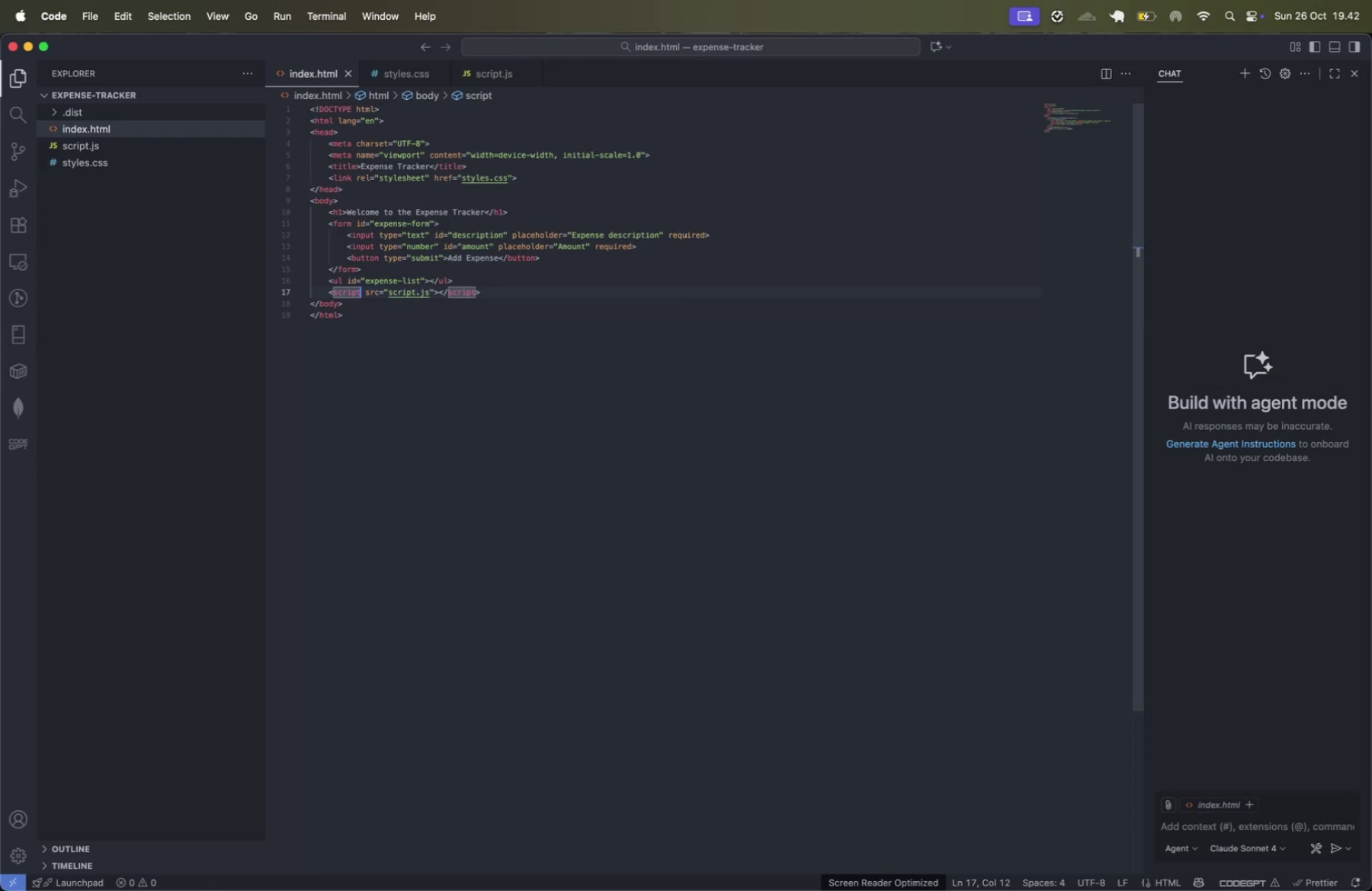 
key(Meta+CommandLeft)
 